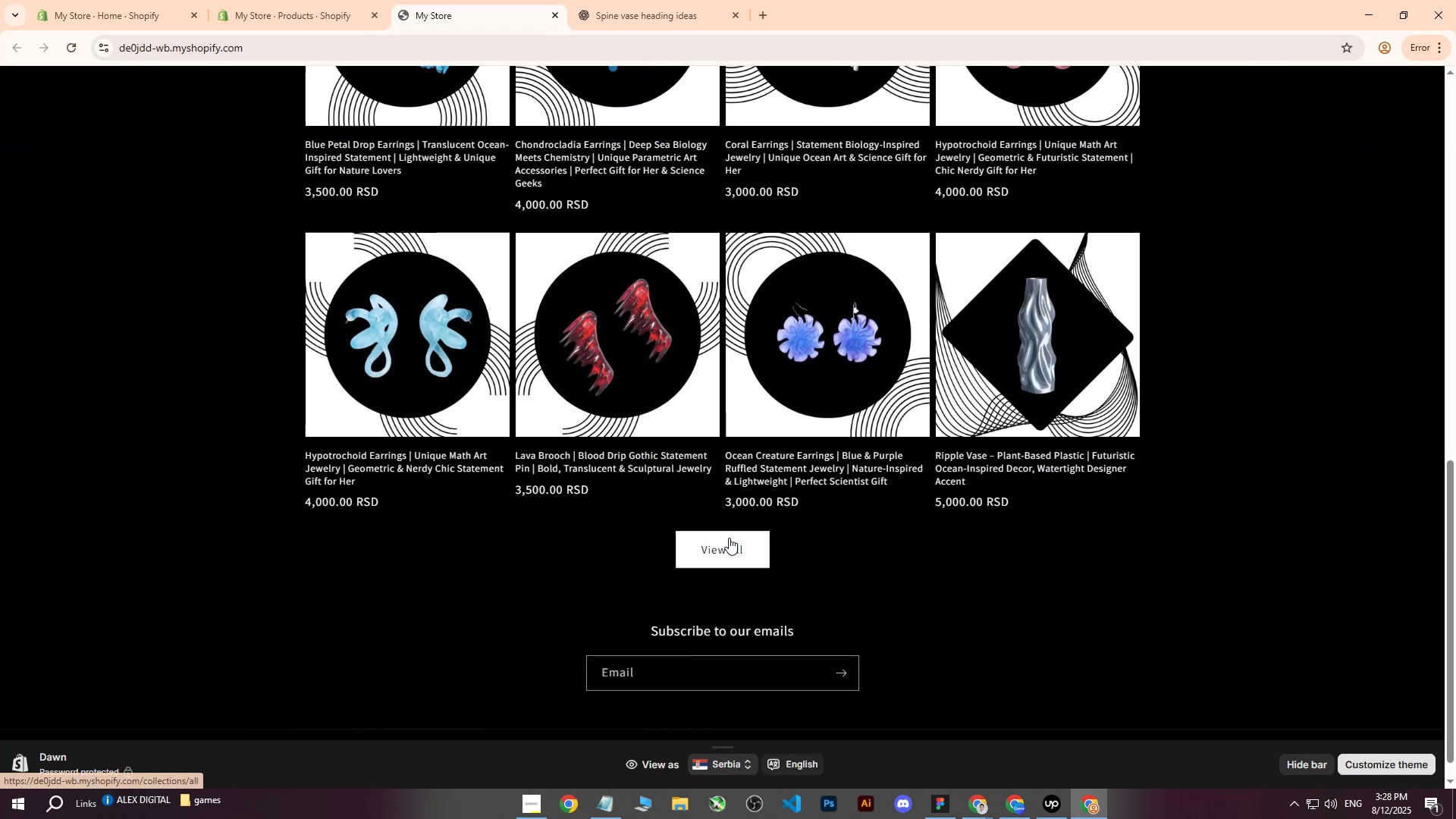 
double_click([730, 538])
 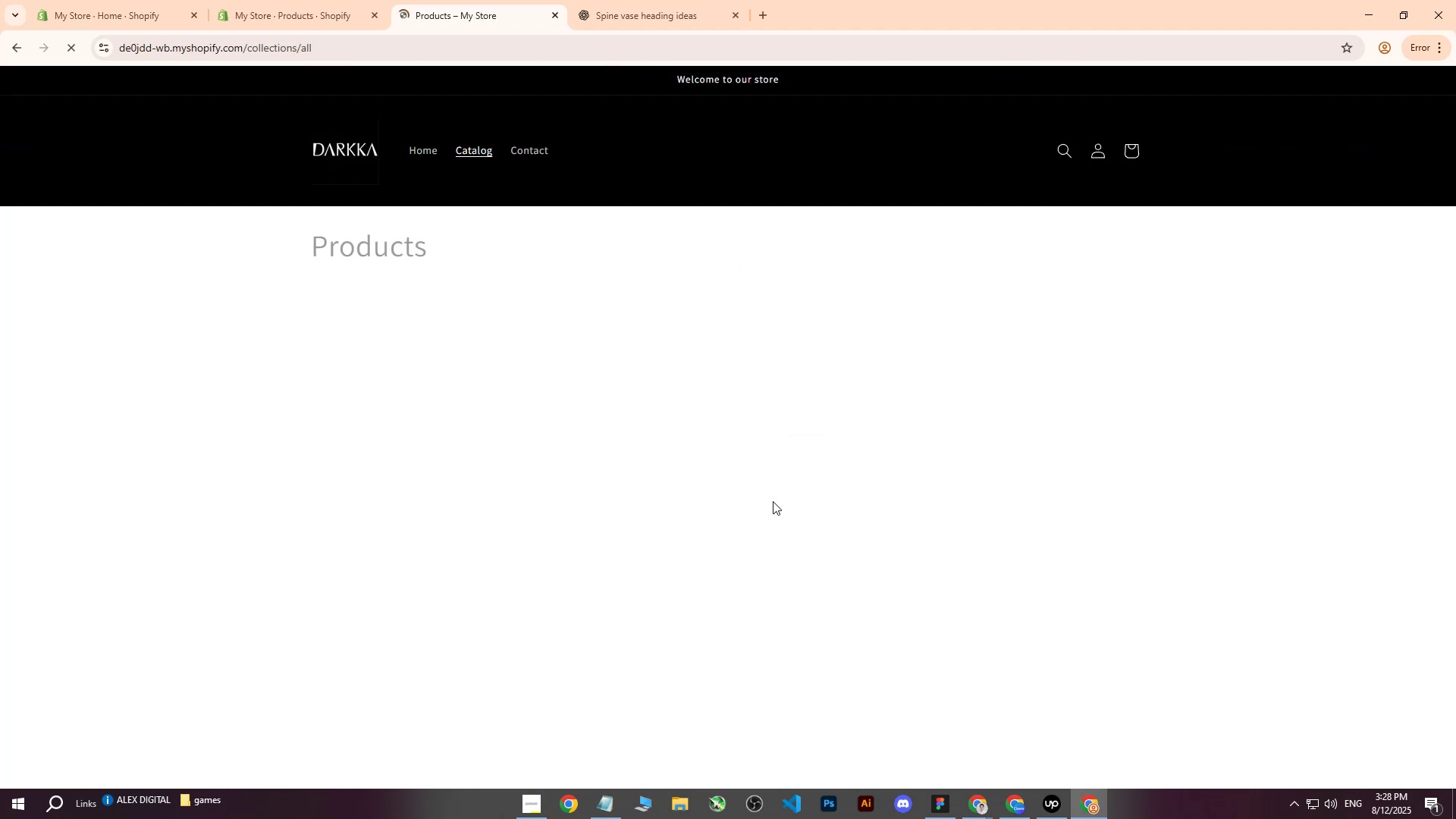 
scroll: coordinate [818, 453], scroll_direction: down, amount: 11.0
 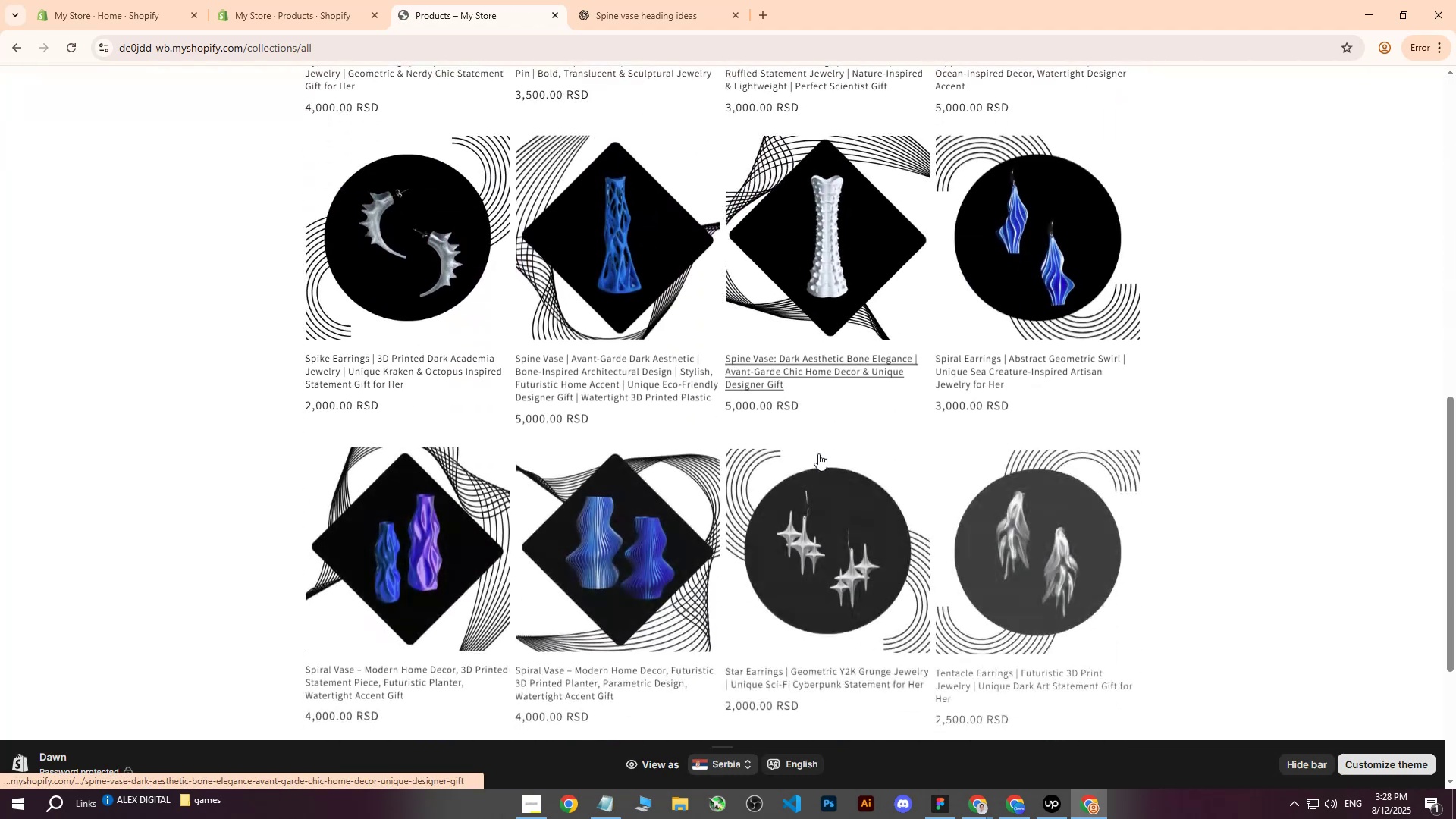 
scroll: coordinate [797, 459], scroll_direction: up, amount: 21.0
 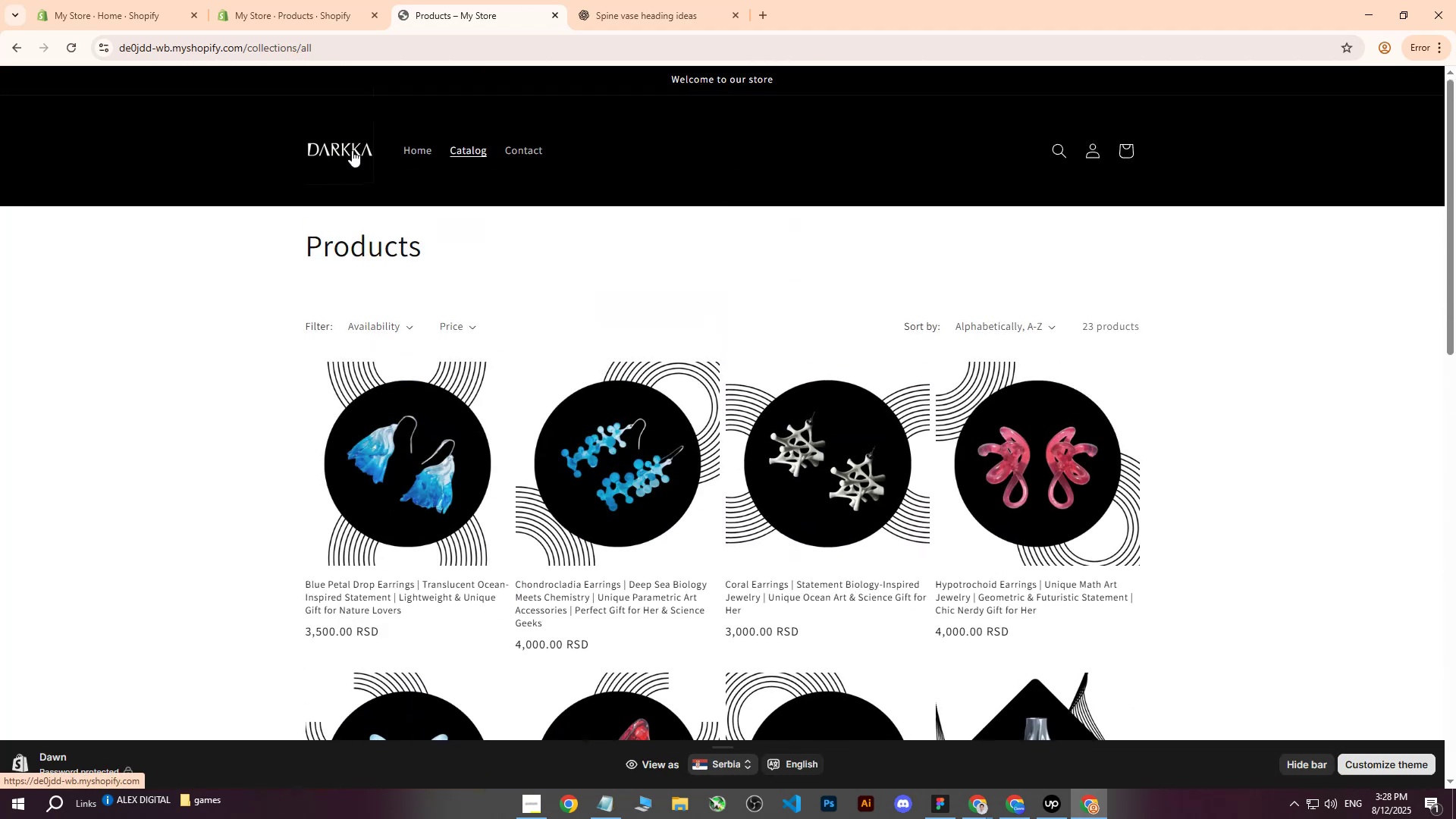 
left_click([337, 146])
 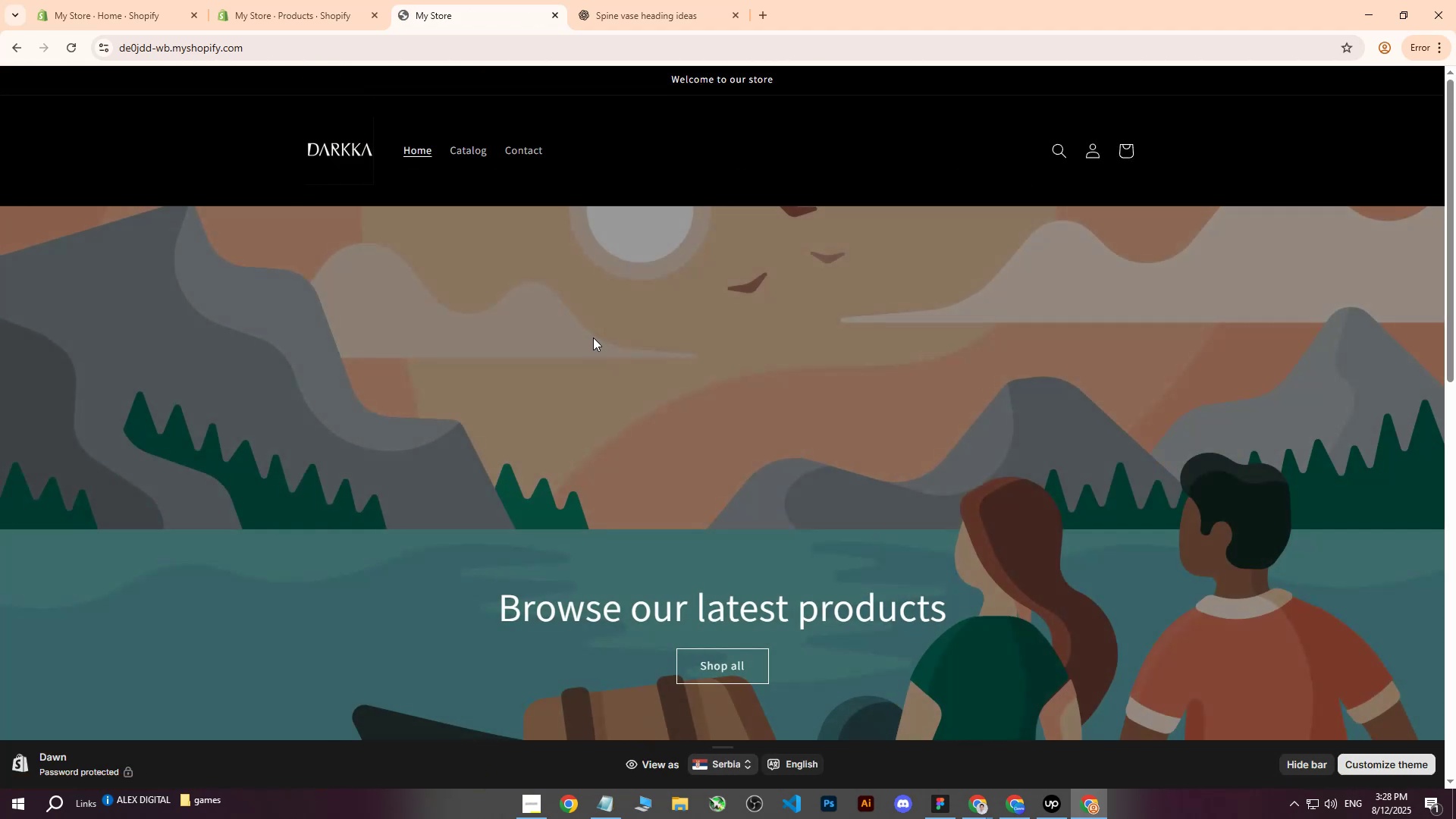 
left_click([278, 0])
 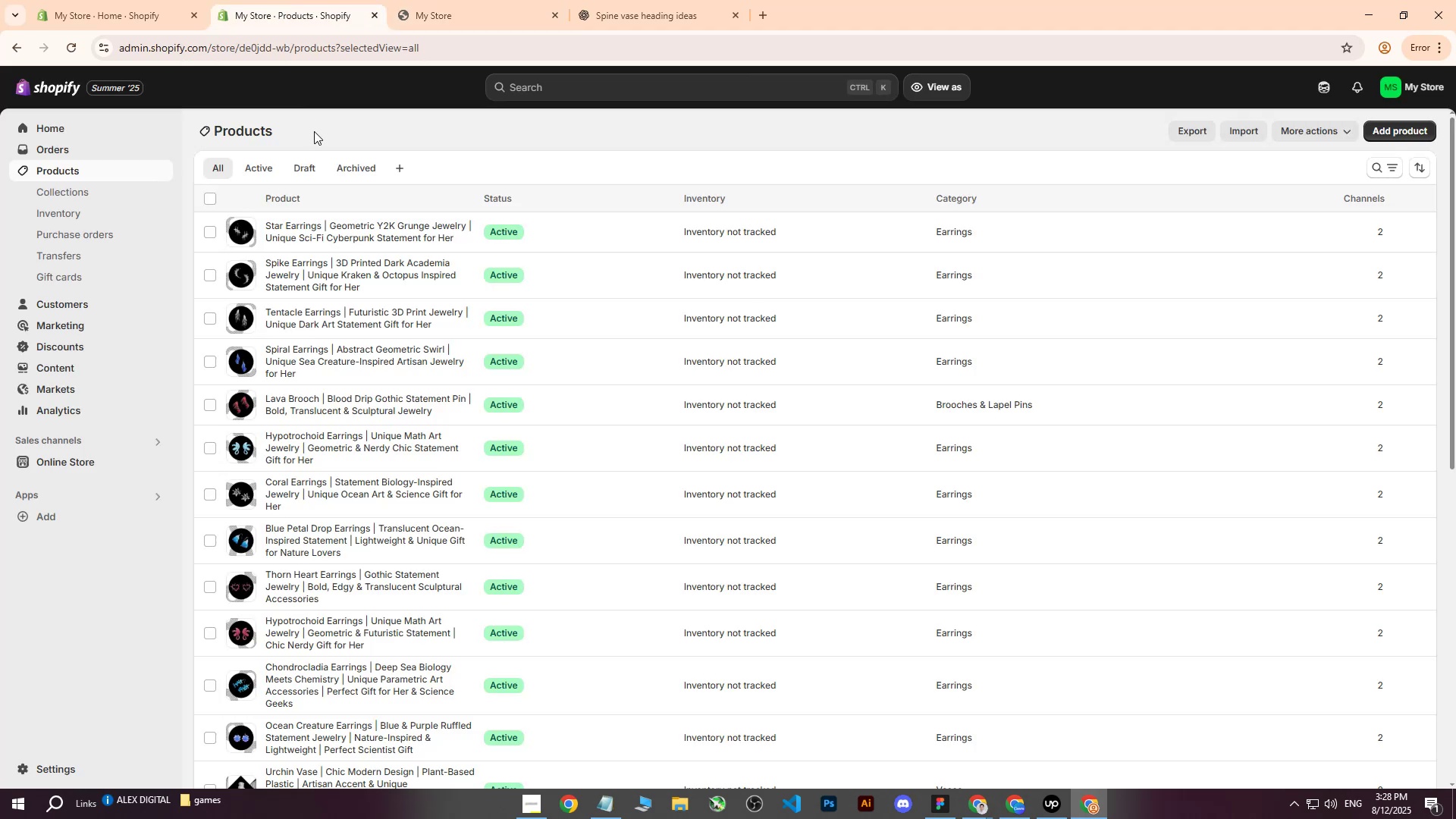 
left_click([315, 130])
 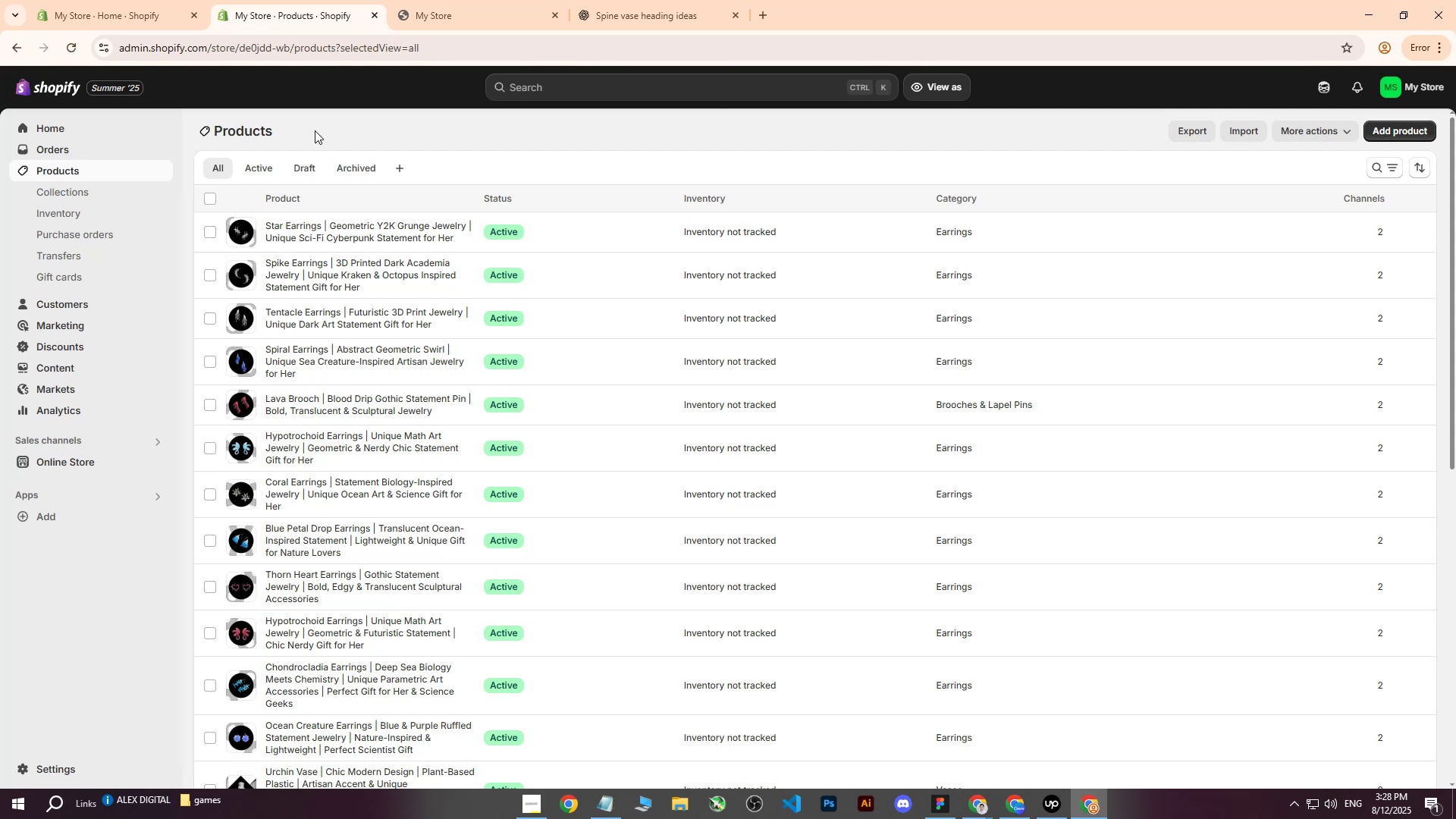 
wait(21.81)
 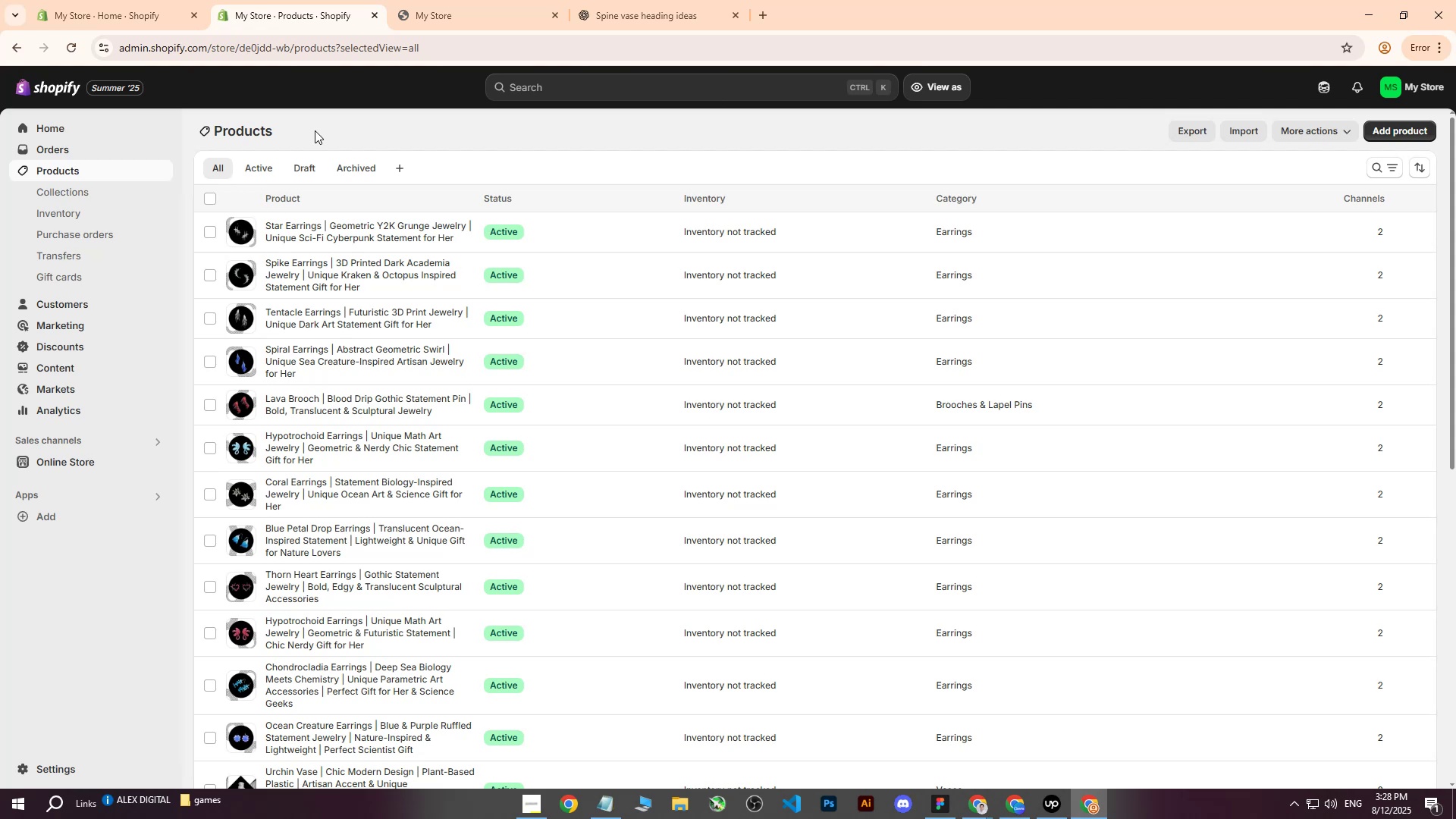 
double_click([886, 735])
 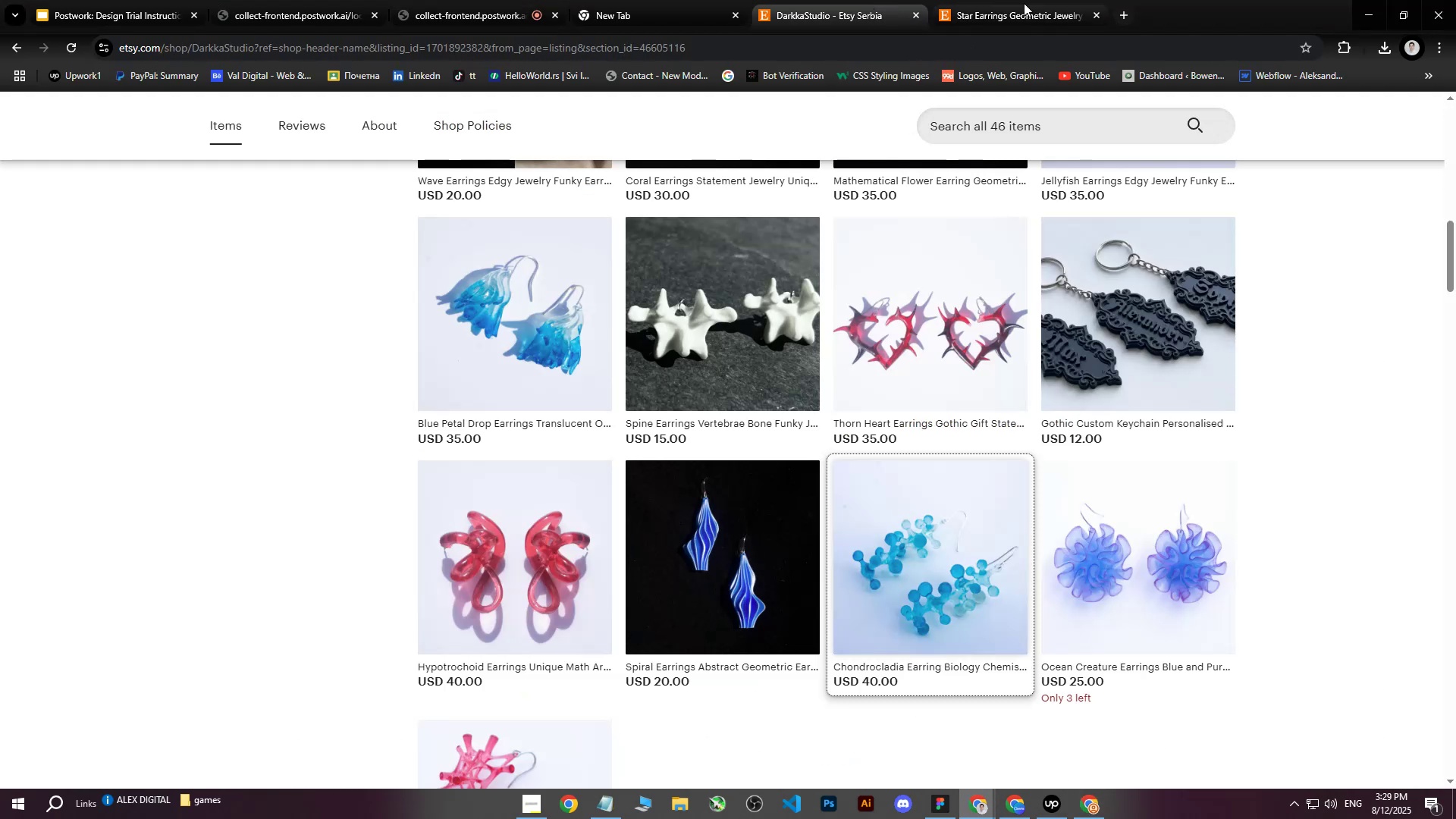 
left_click([1096, 15])
 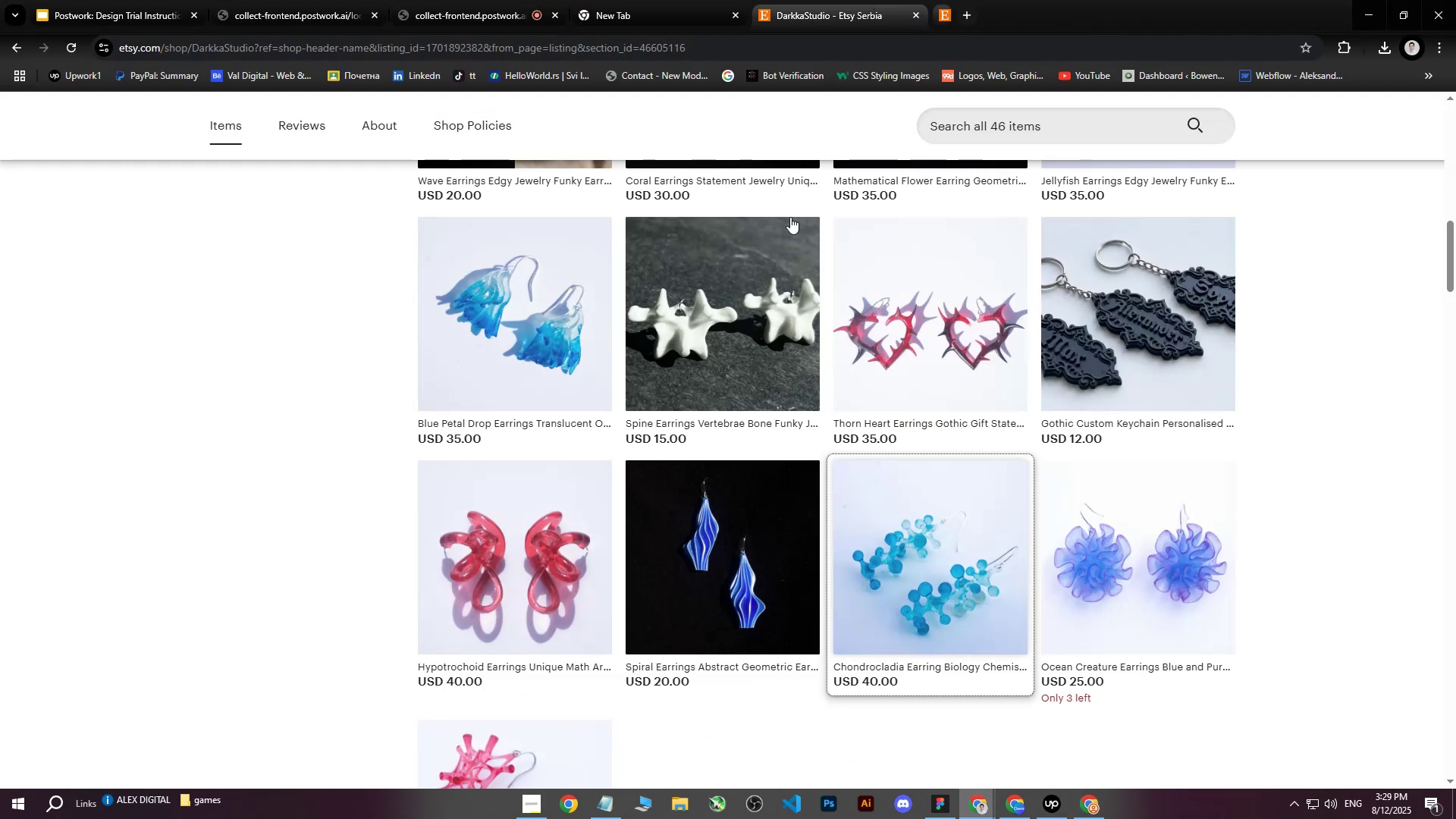 
scroll: coordinate [278, 522], scroll_direction: up, amount: 14.0
 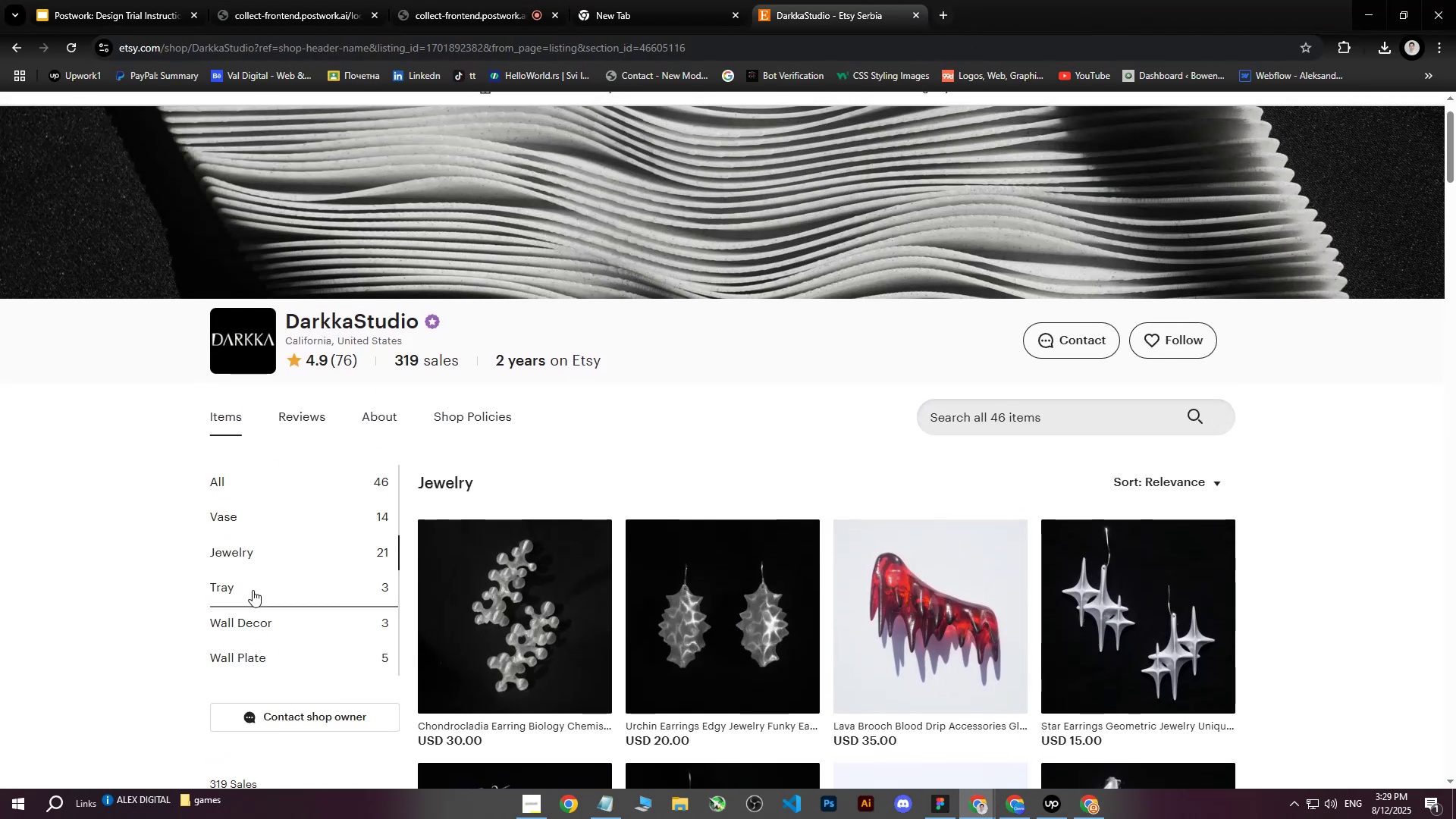 
left_click([252, 591])
 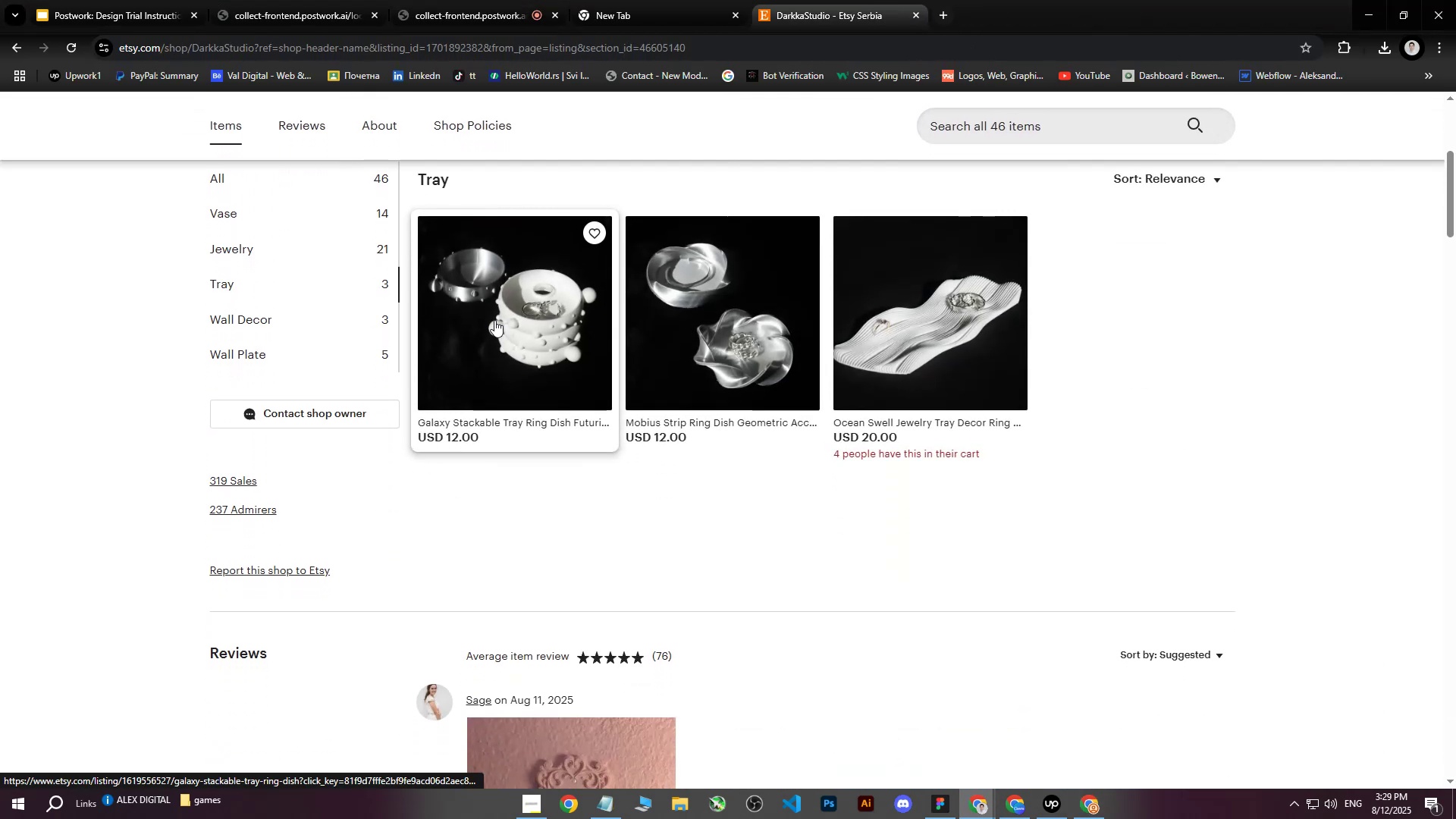 
middle_click([507, 325])
 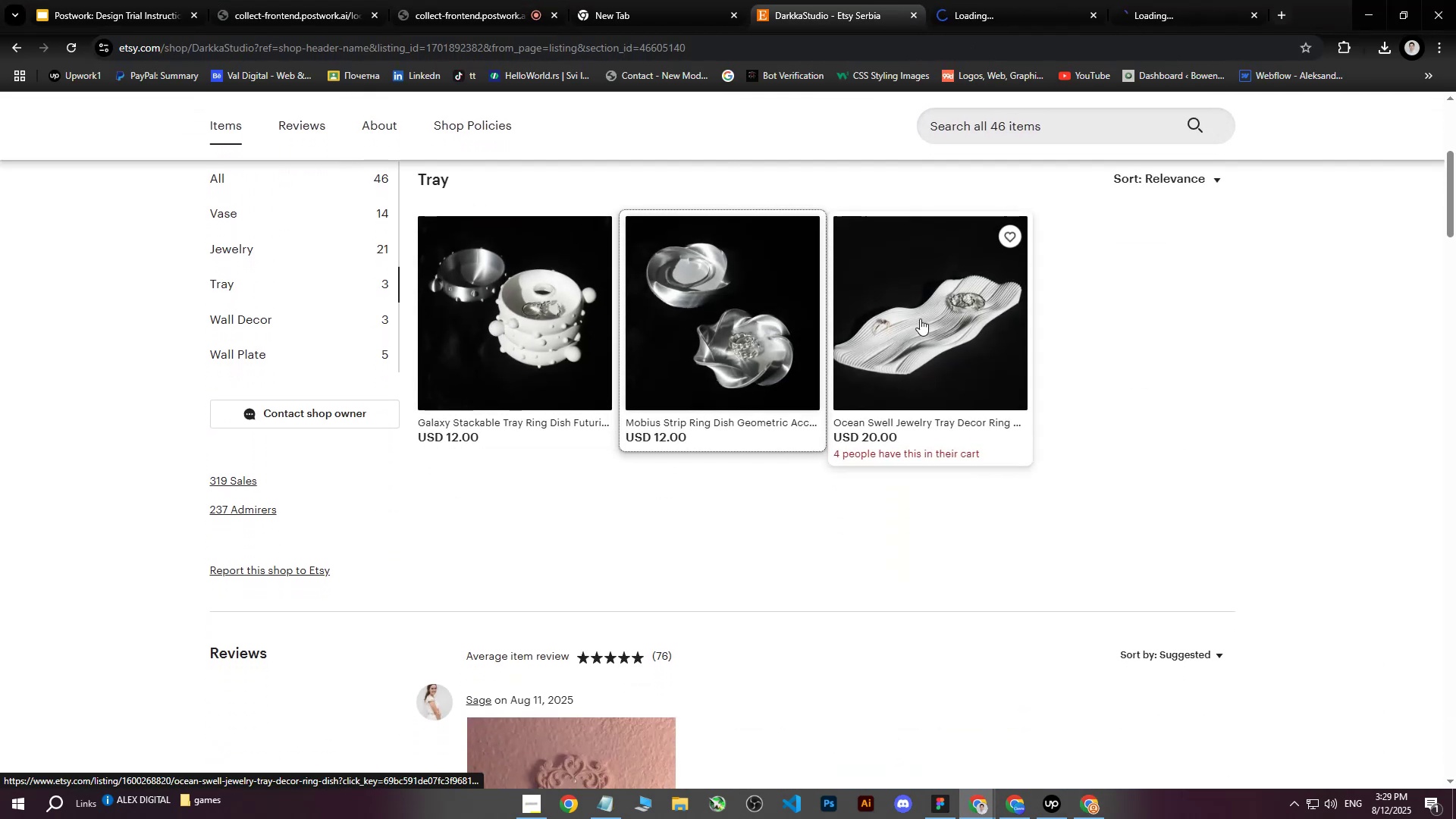 
triple_click([921, 318])
 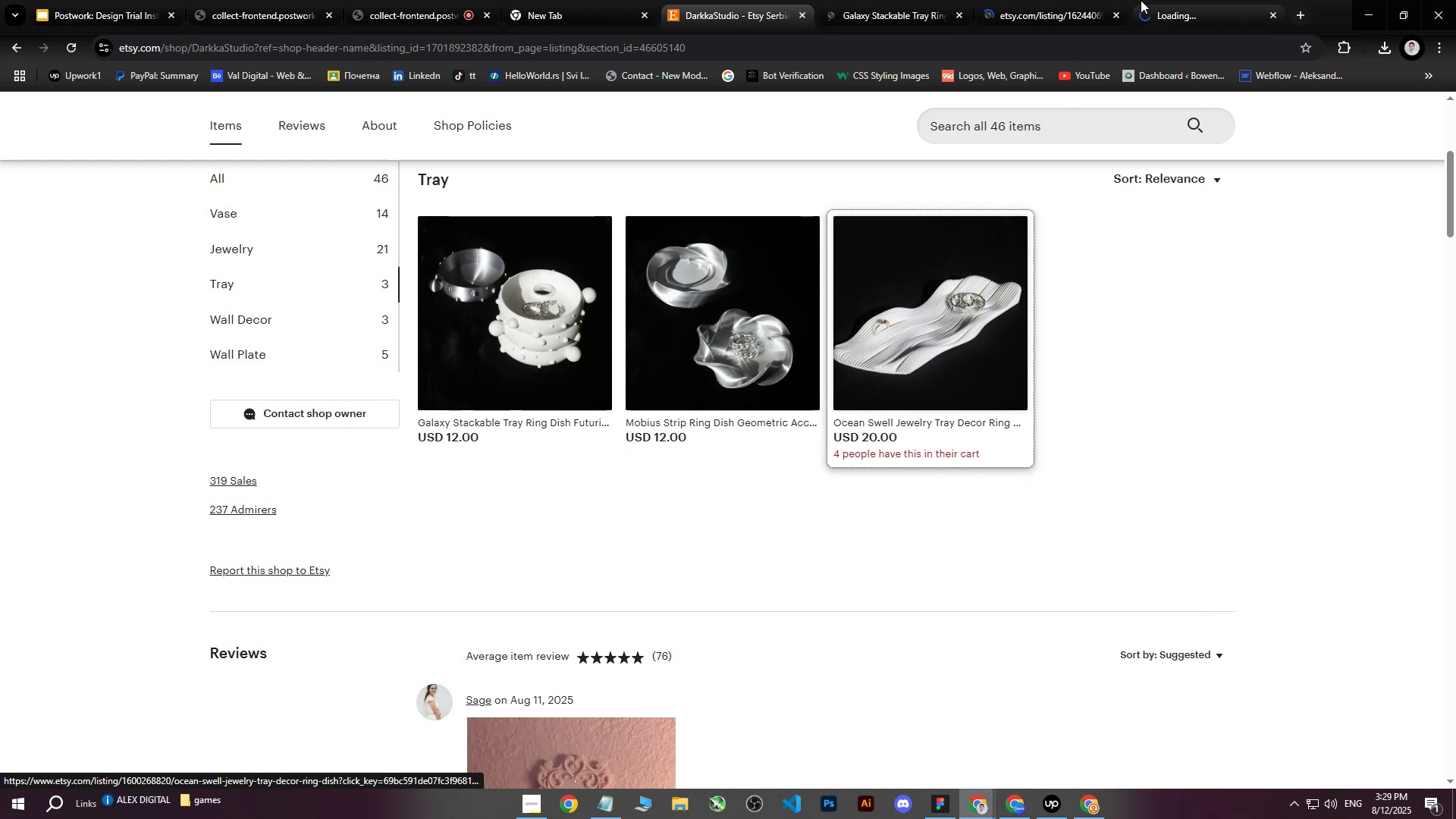 
left_click([1166, 0])
 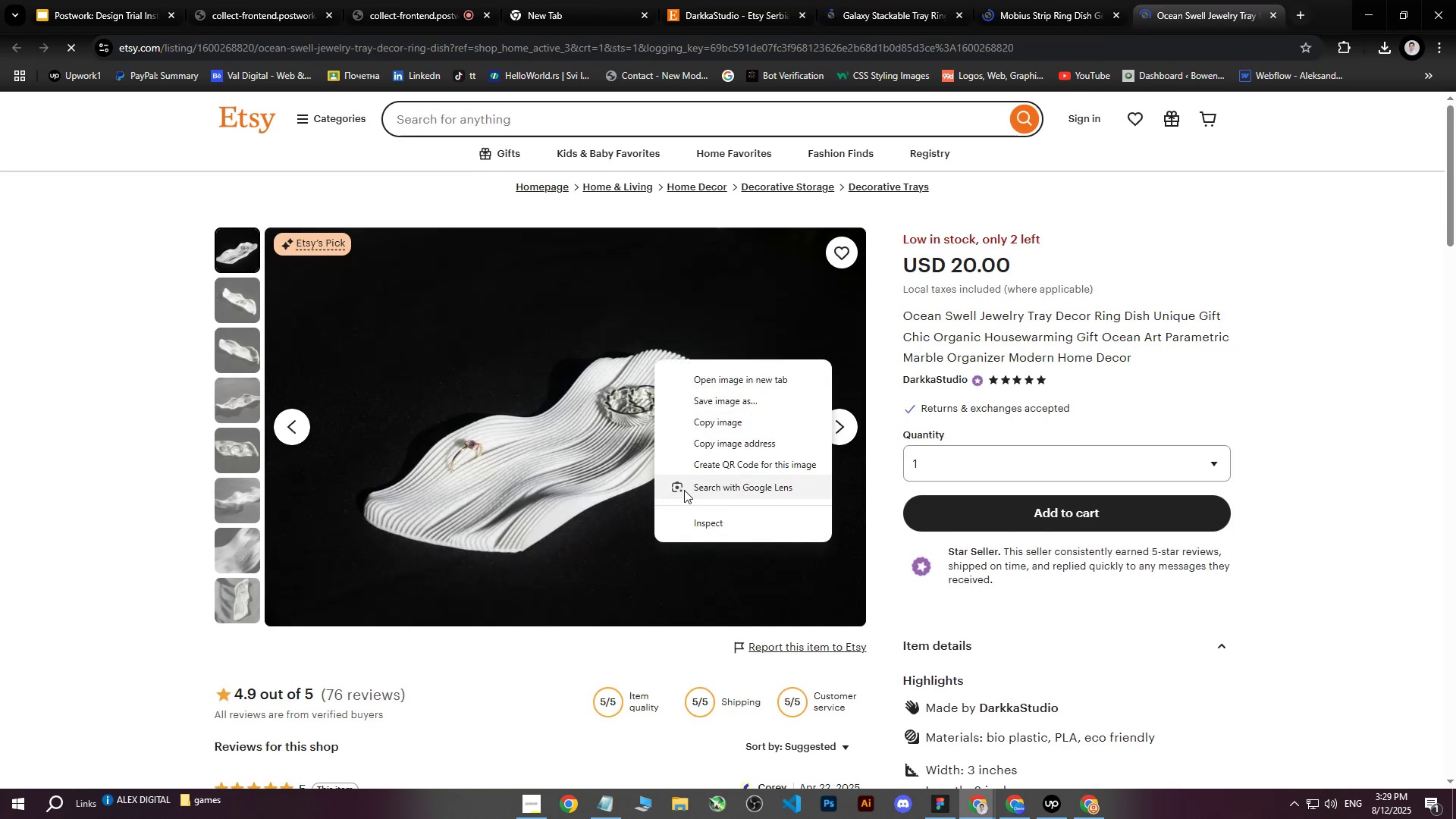 
left_click([694, 528])
 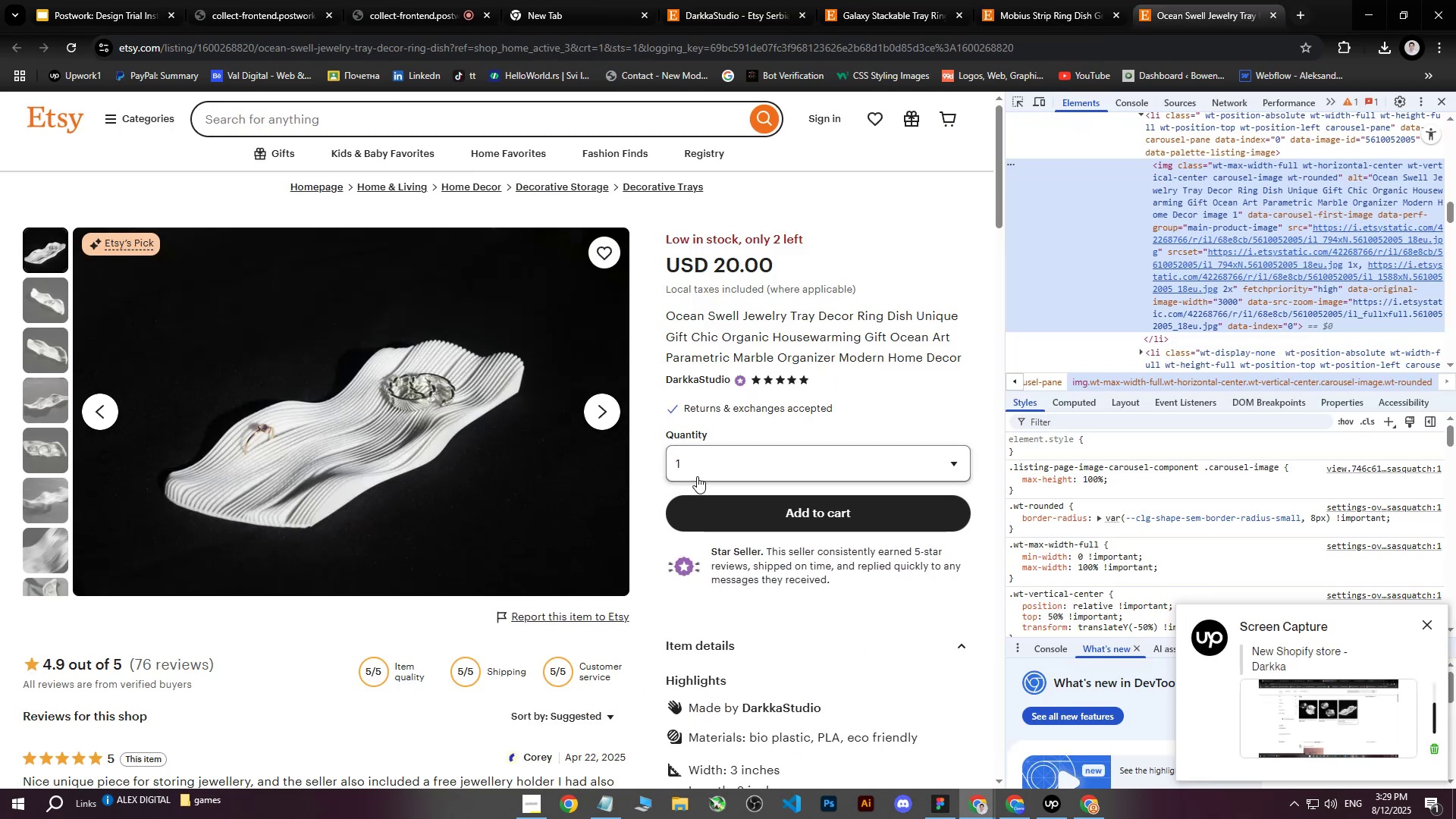 
wait(5.85)
 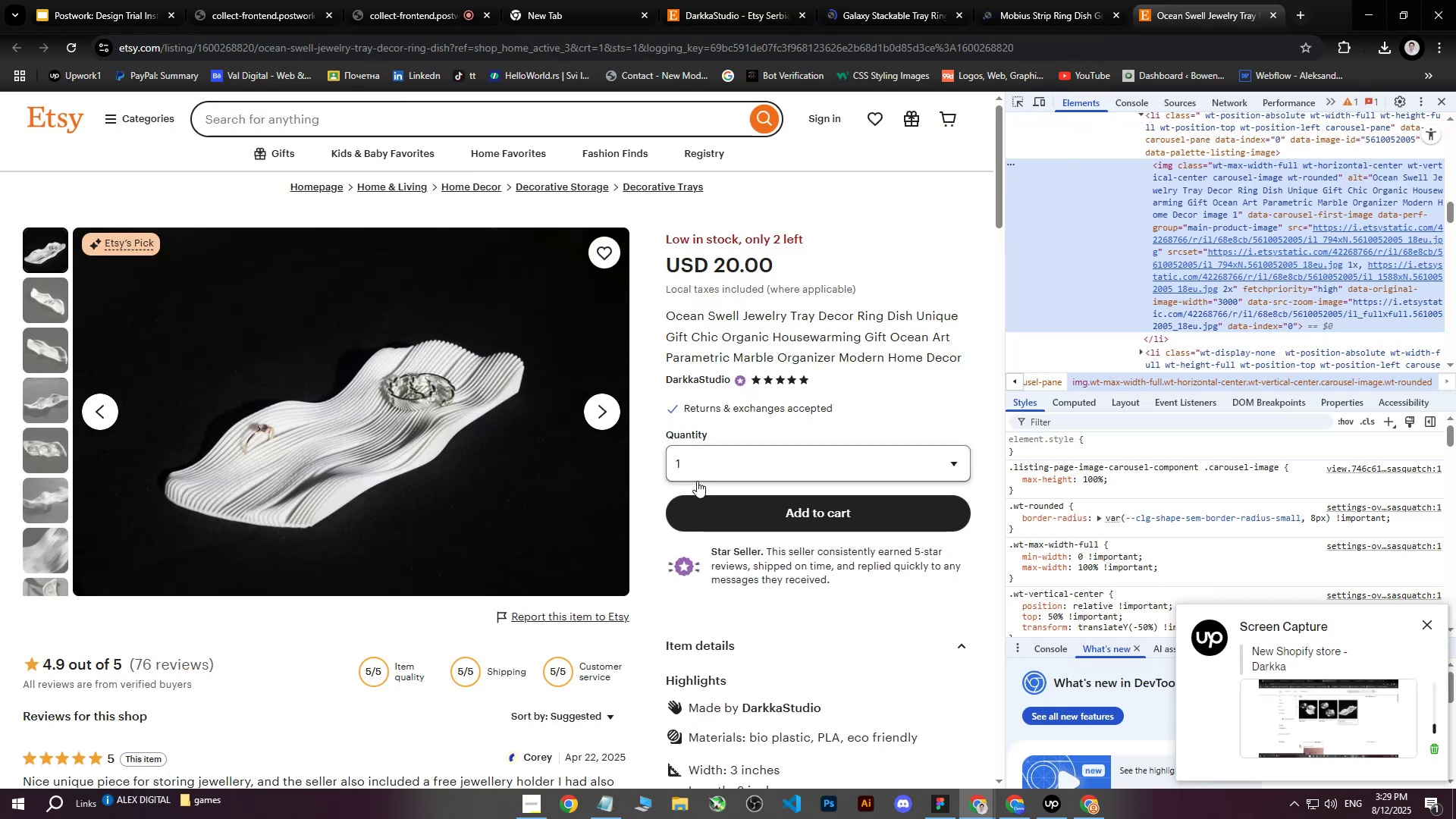 
left_click([1254, 260])
 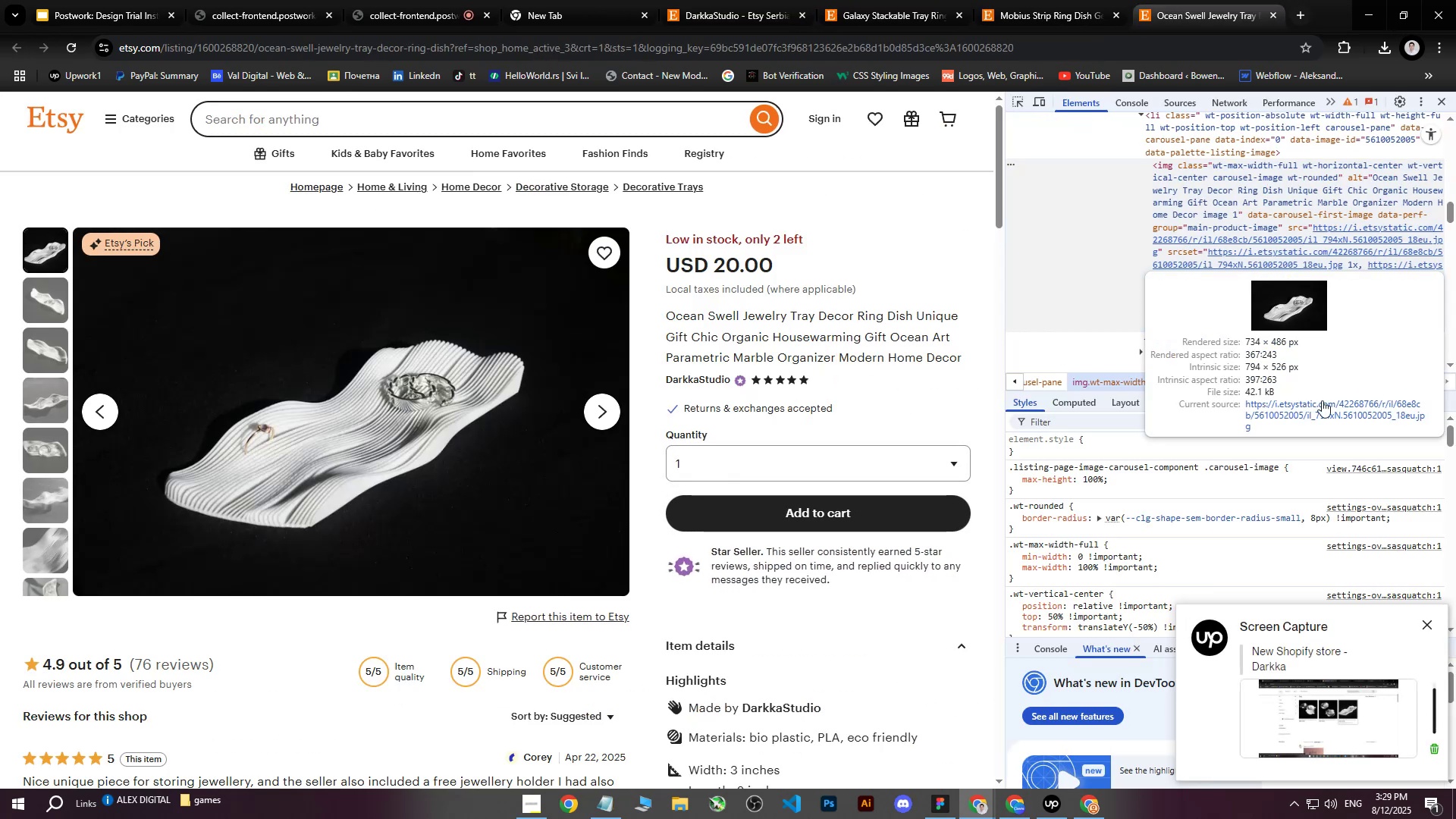 
left_click([1320, 405])
 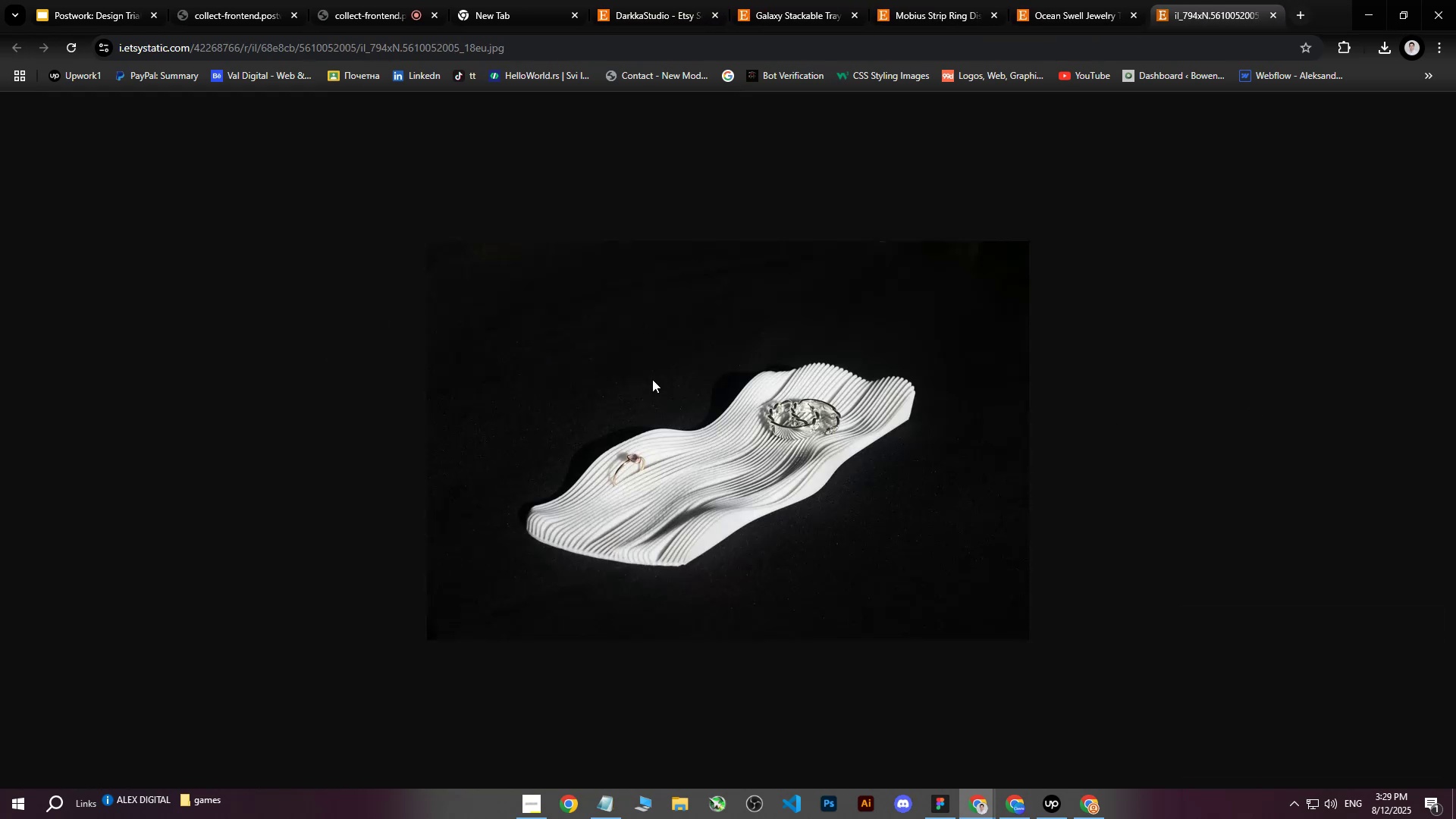 
right_click([582, 364])
 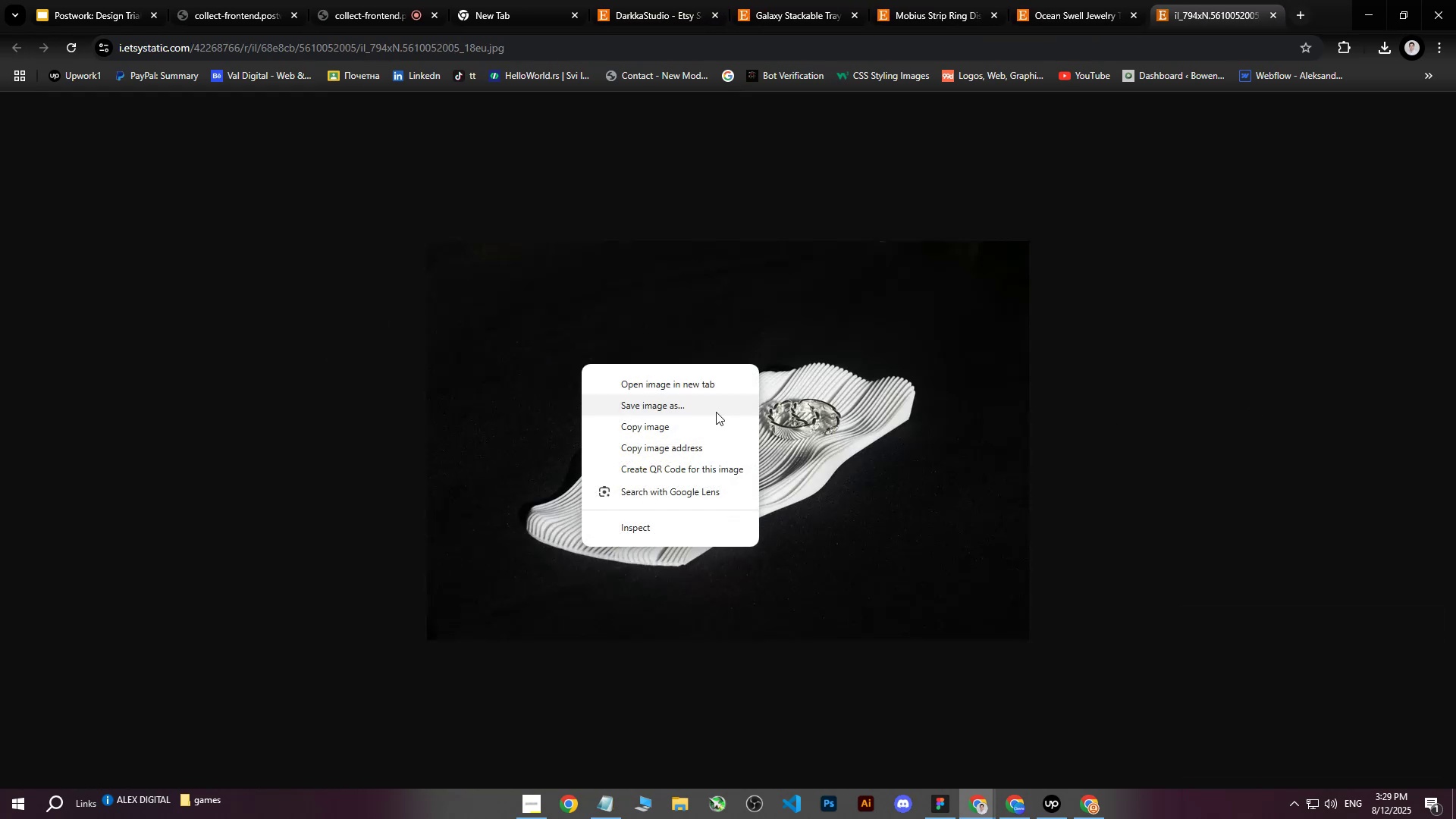 
left_click([715, 413])
 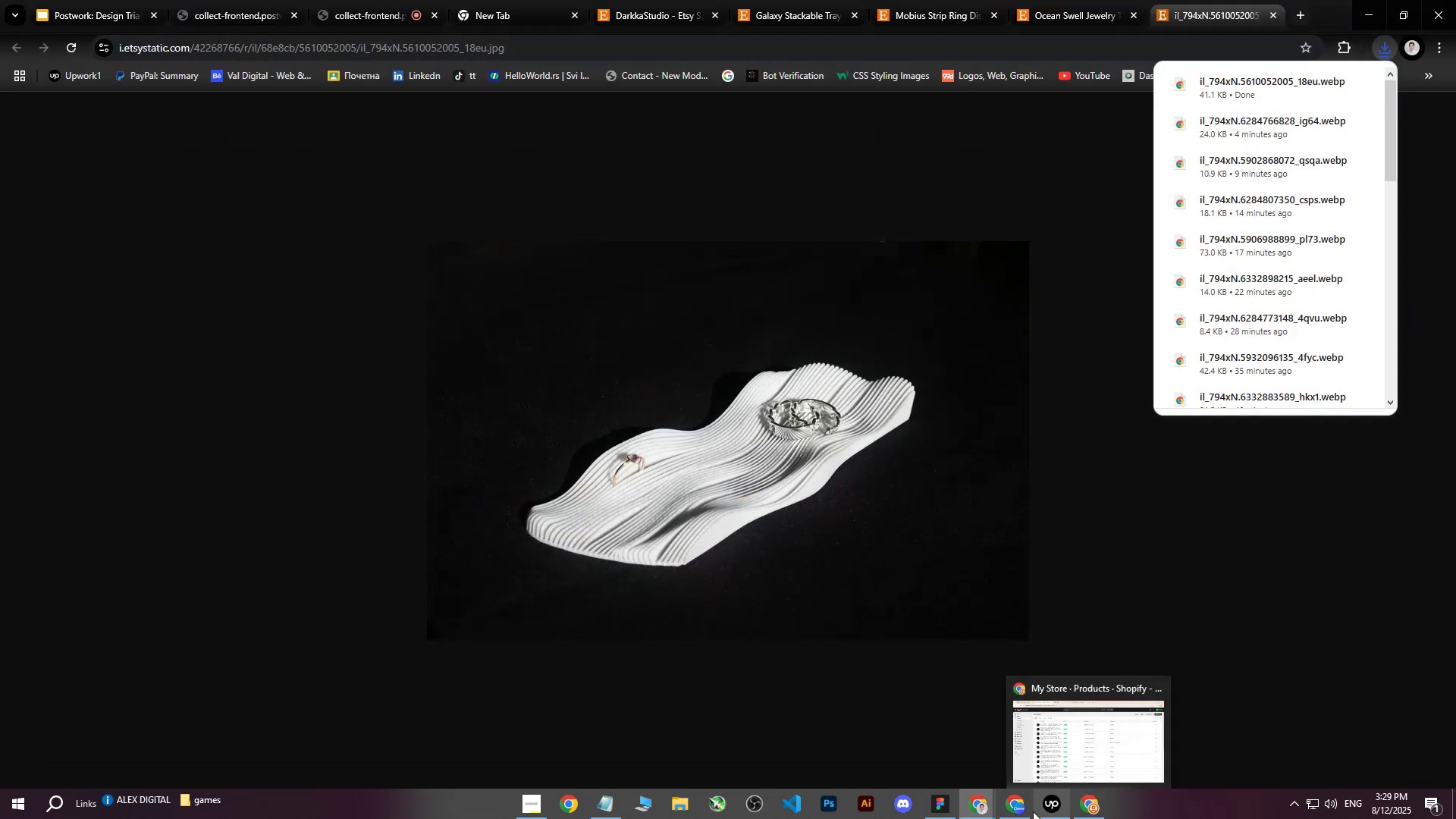 
scroll: coordinate [1043, 422], scroll_direction: none, amount: 0.0
 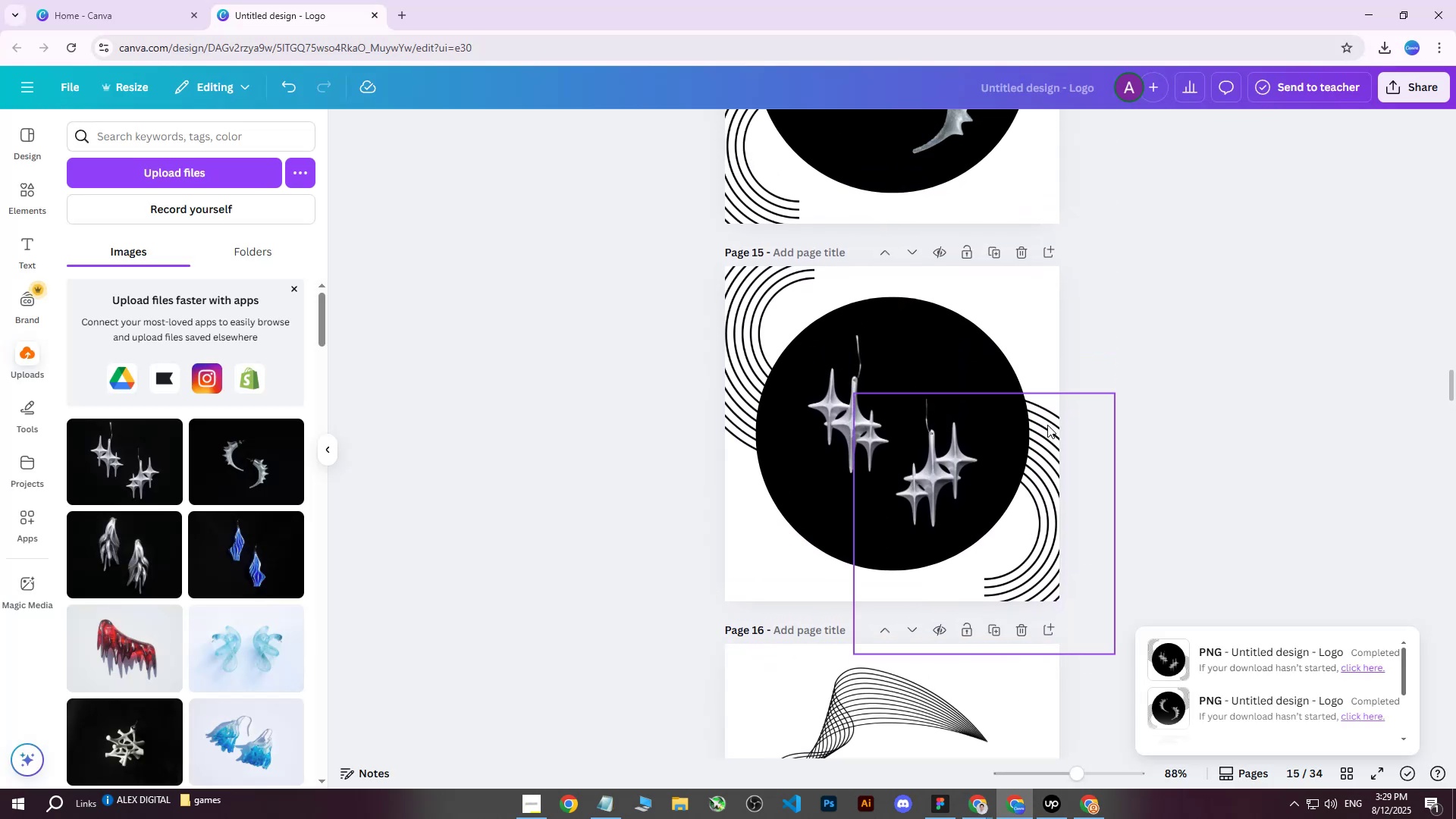 
hold_key(key=ControlLeft, duration=0.62)
scroll: coordinate [1155, 399], scroll_direction: up, amount: 26.0
 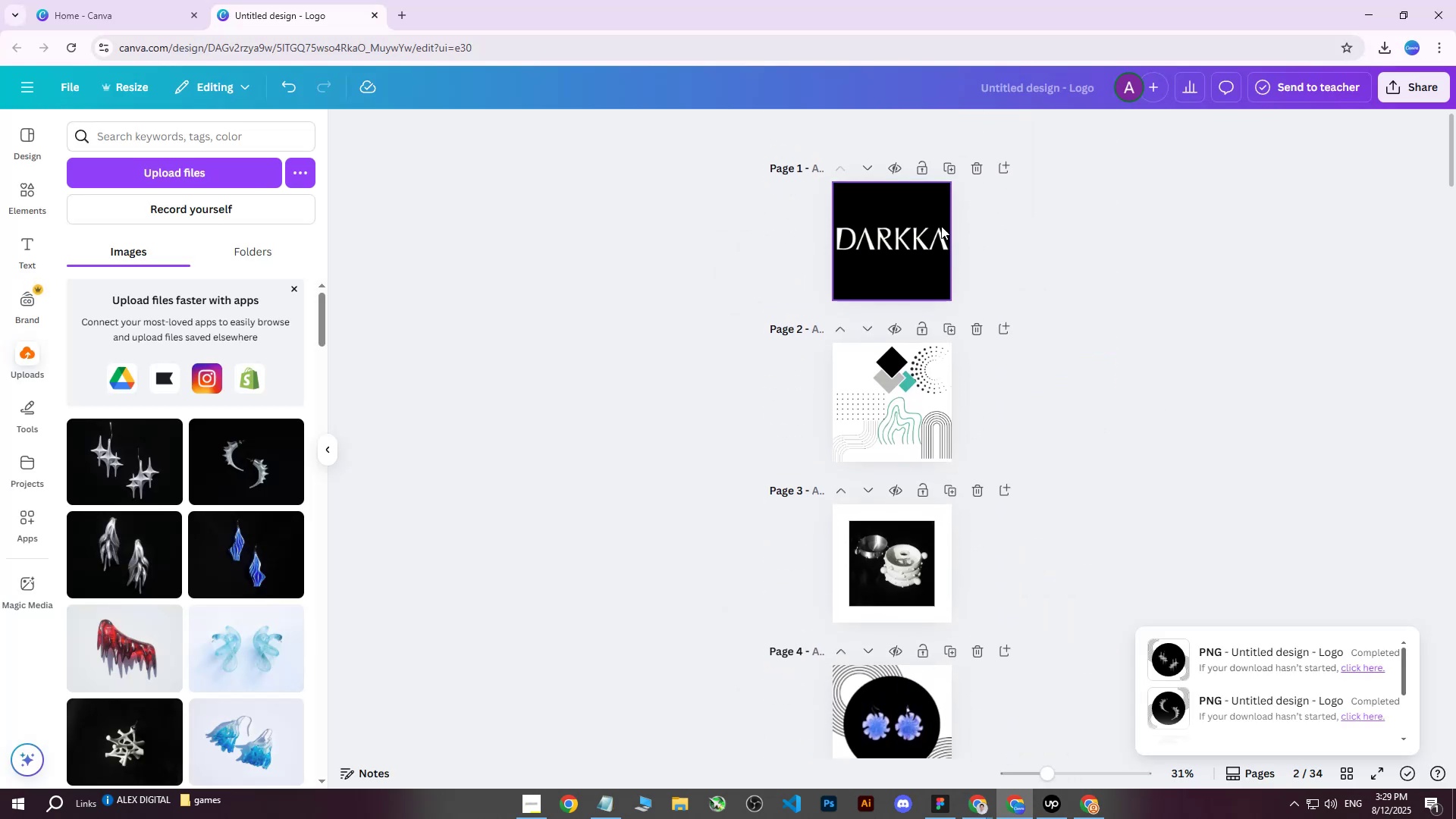 
left_click([920, 228])
 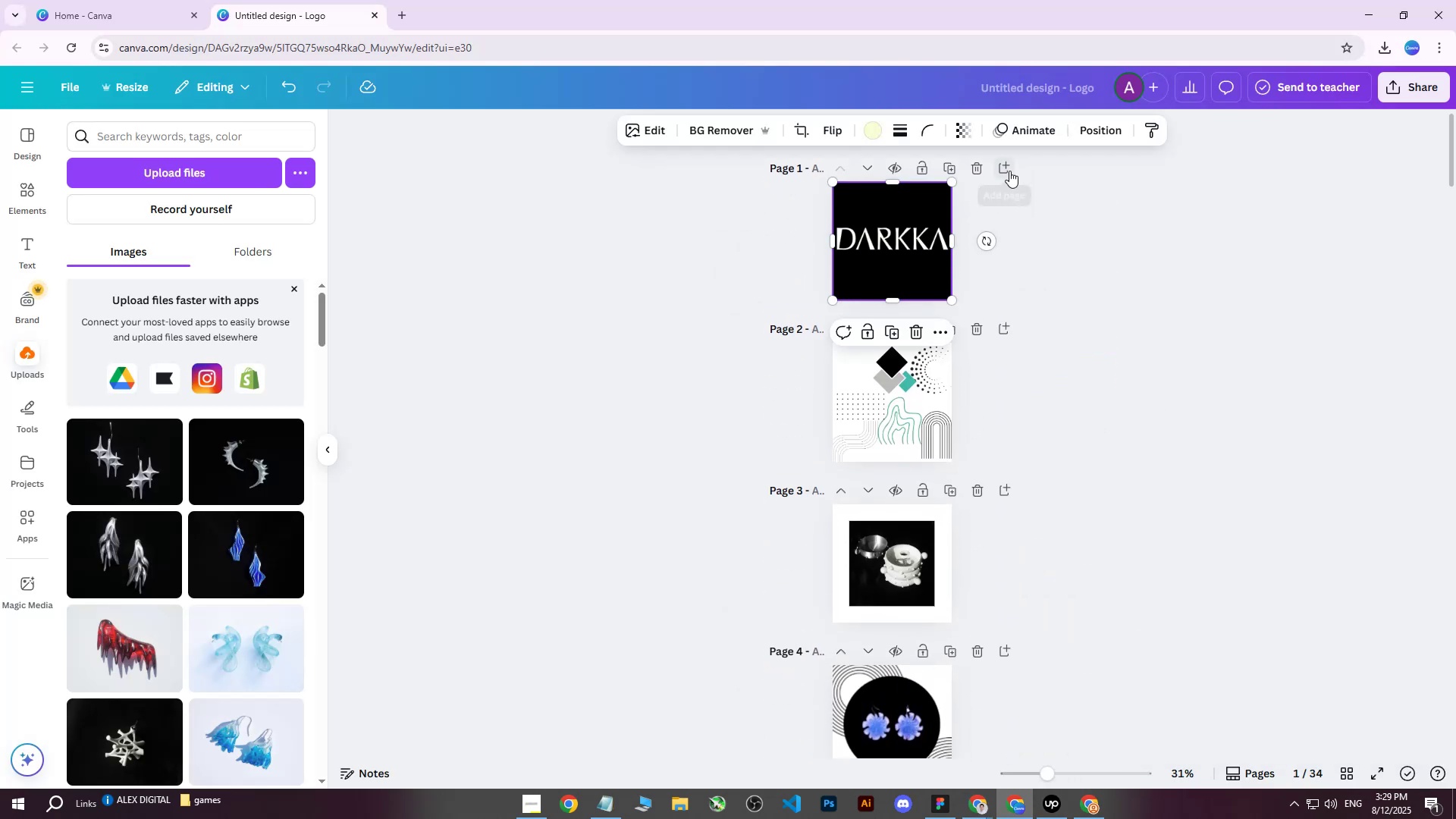 
left_click([1006, 171])
 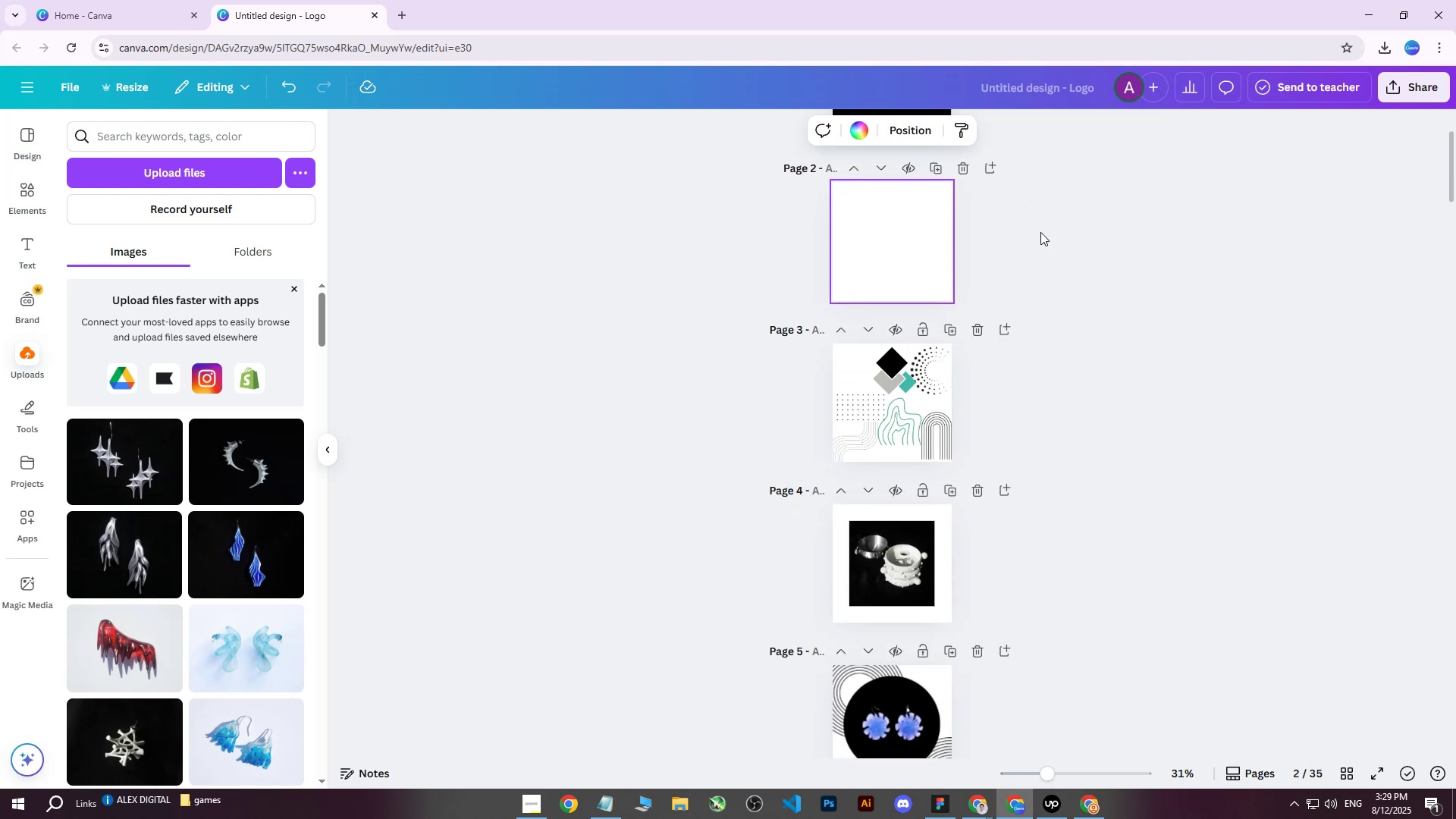 
left_click([1119, 253])
 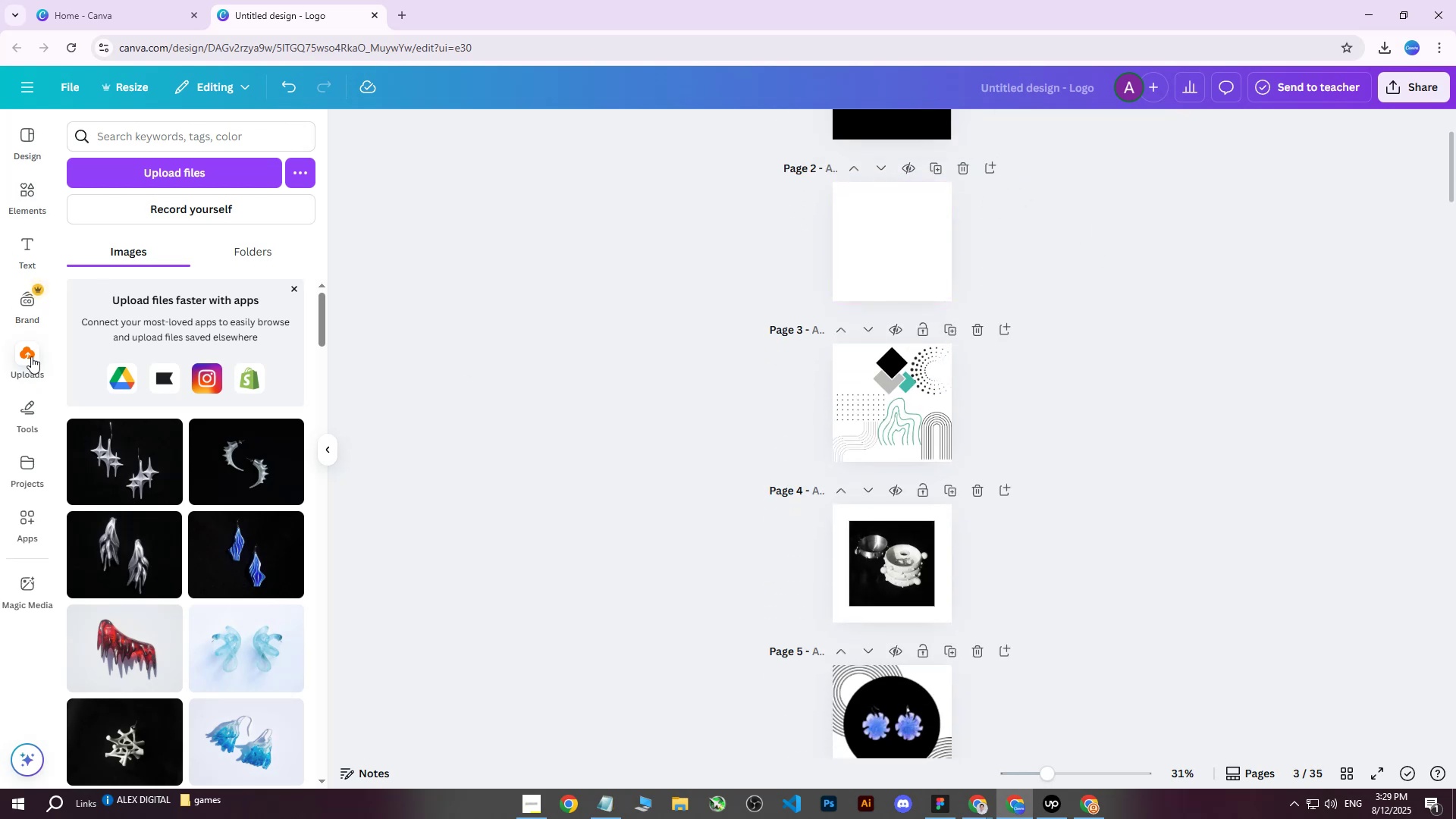 
left_click([153, 169])
 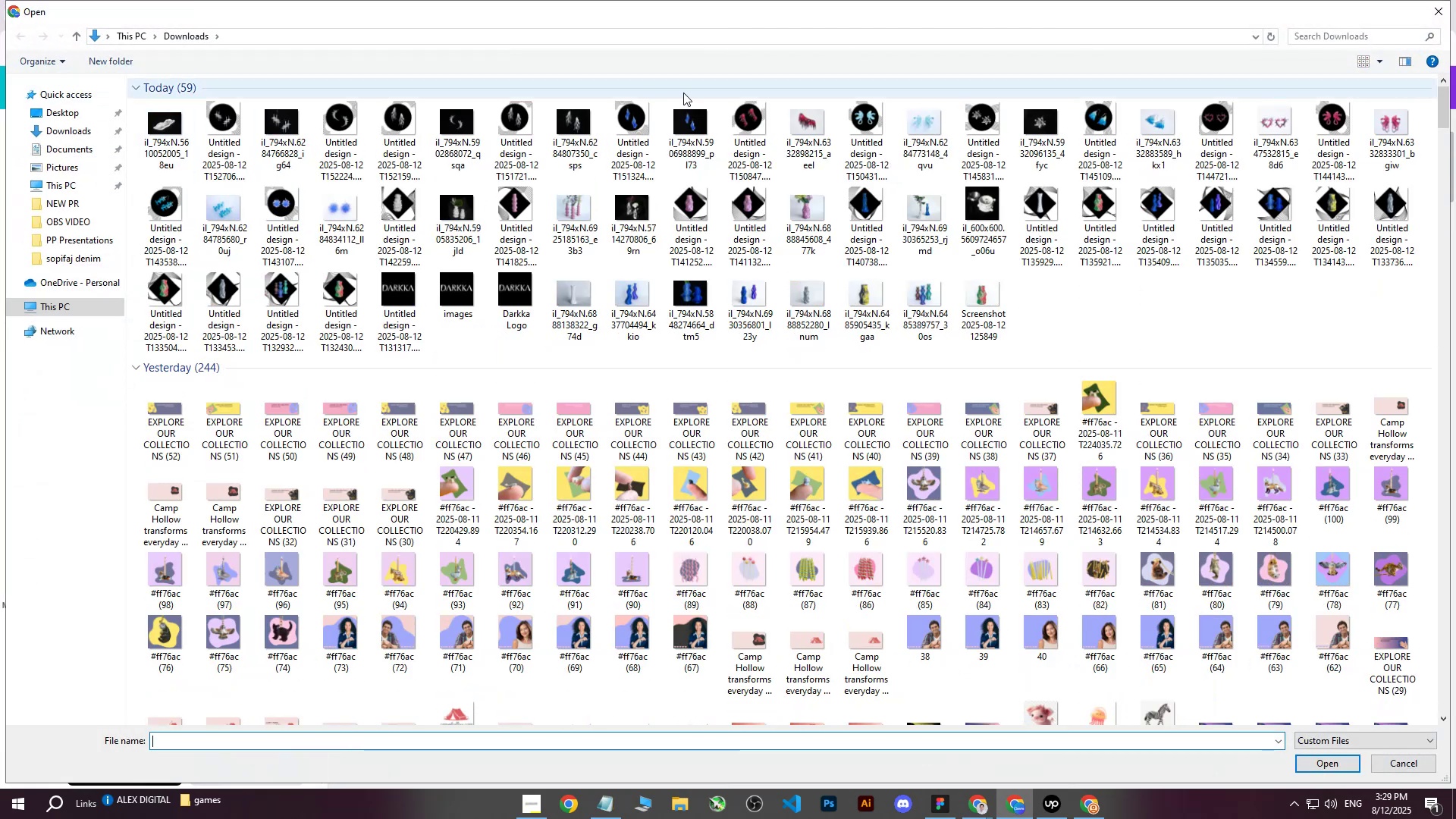 
left_click([173, 132])
 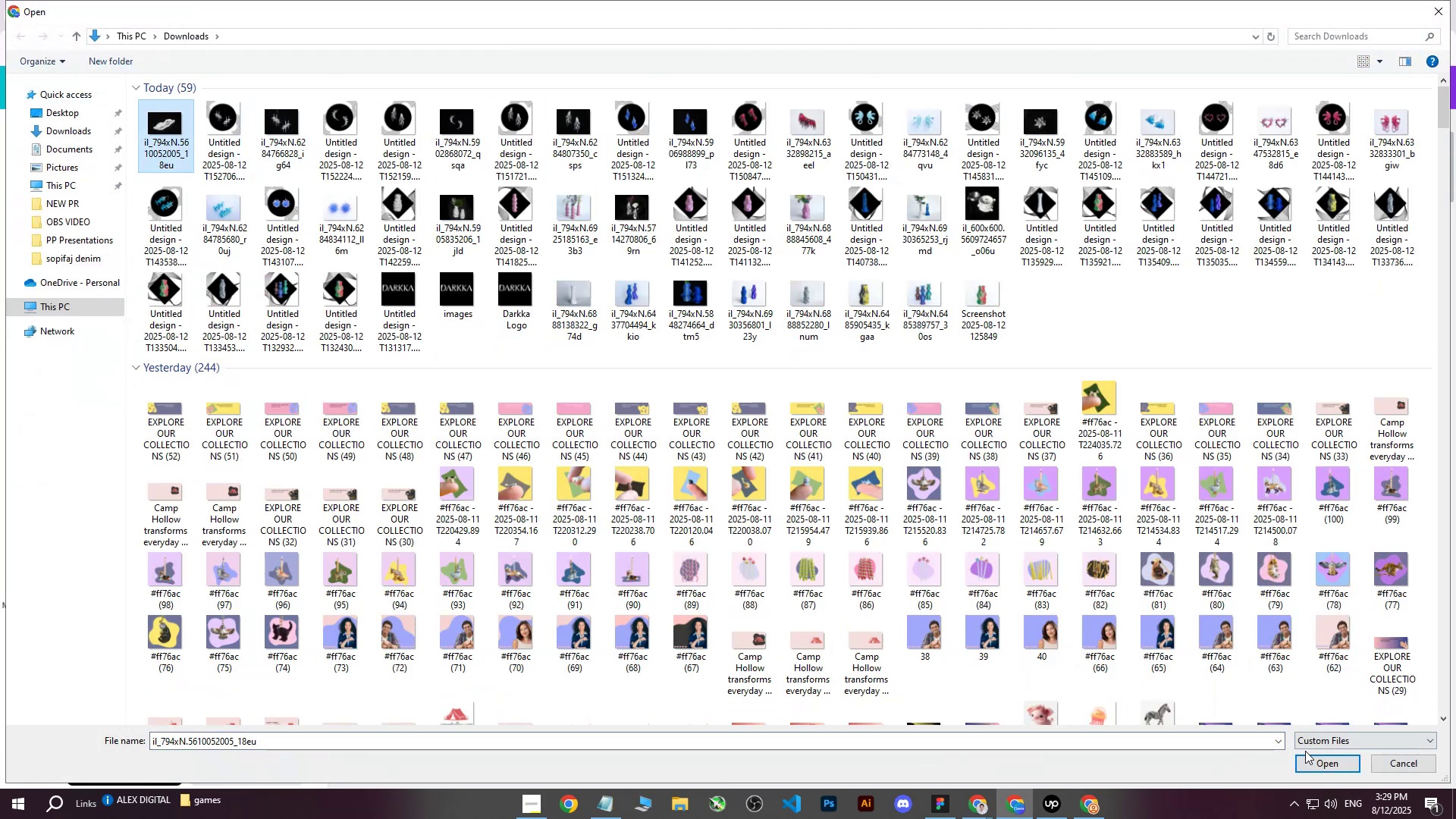 
left_click([1305, 765])
 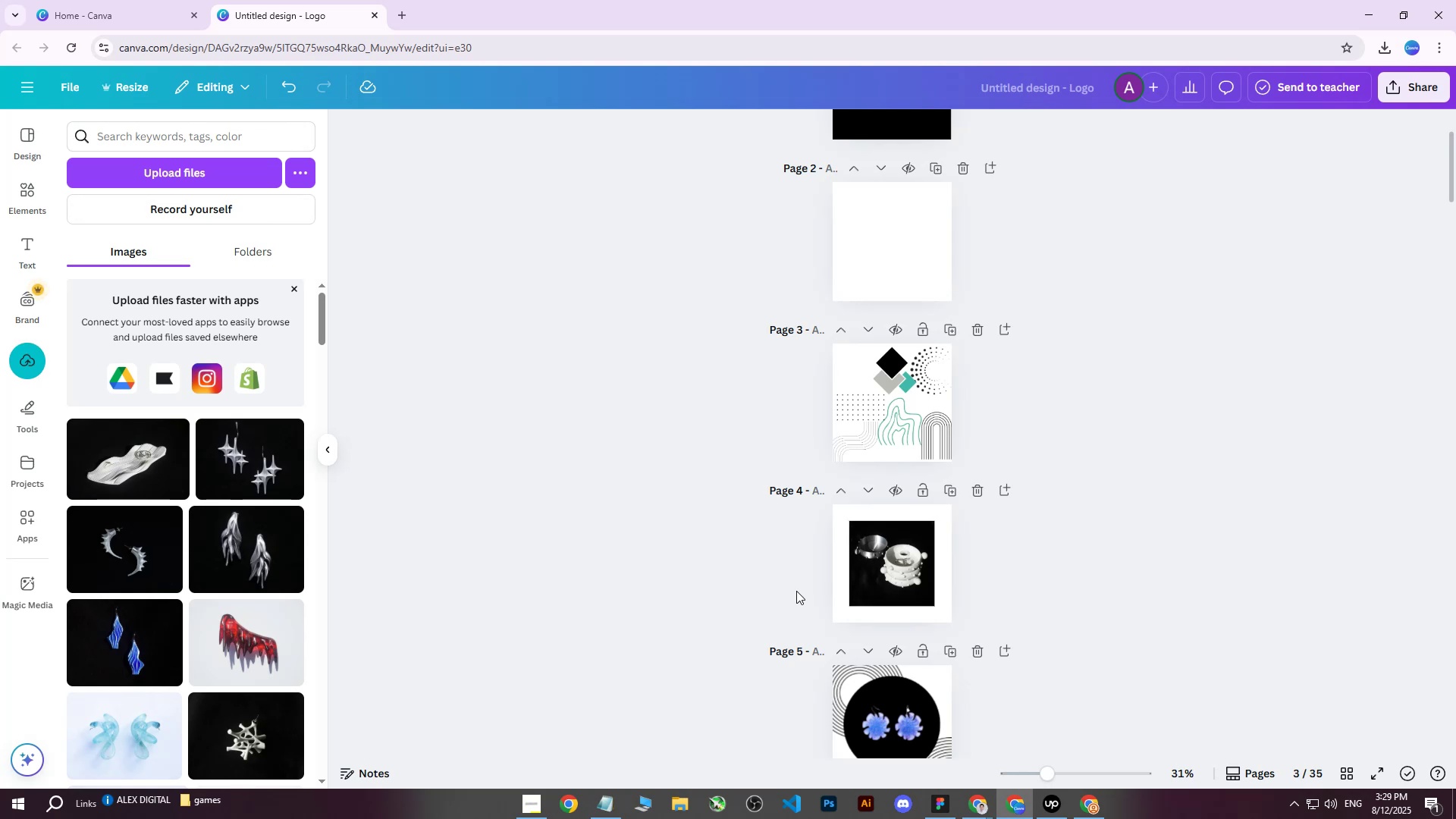 
wait(9.41)
 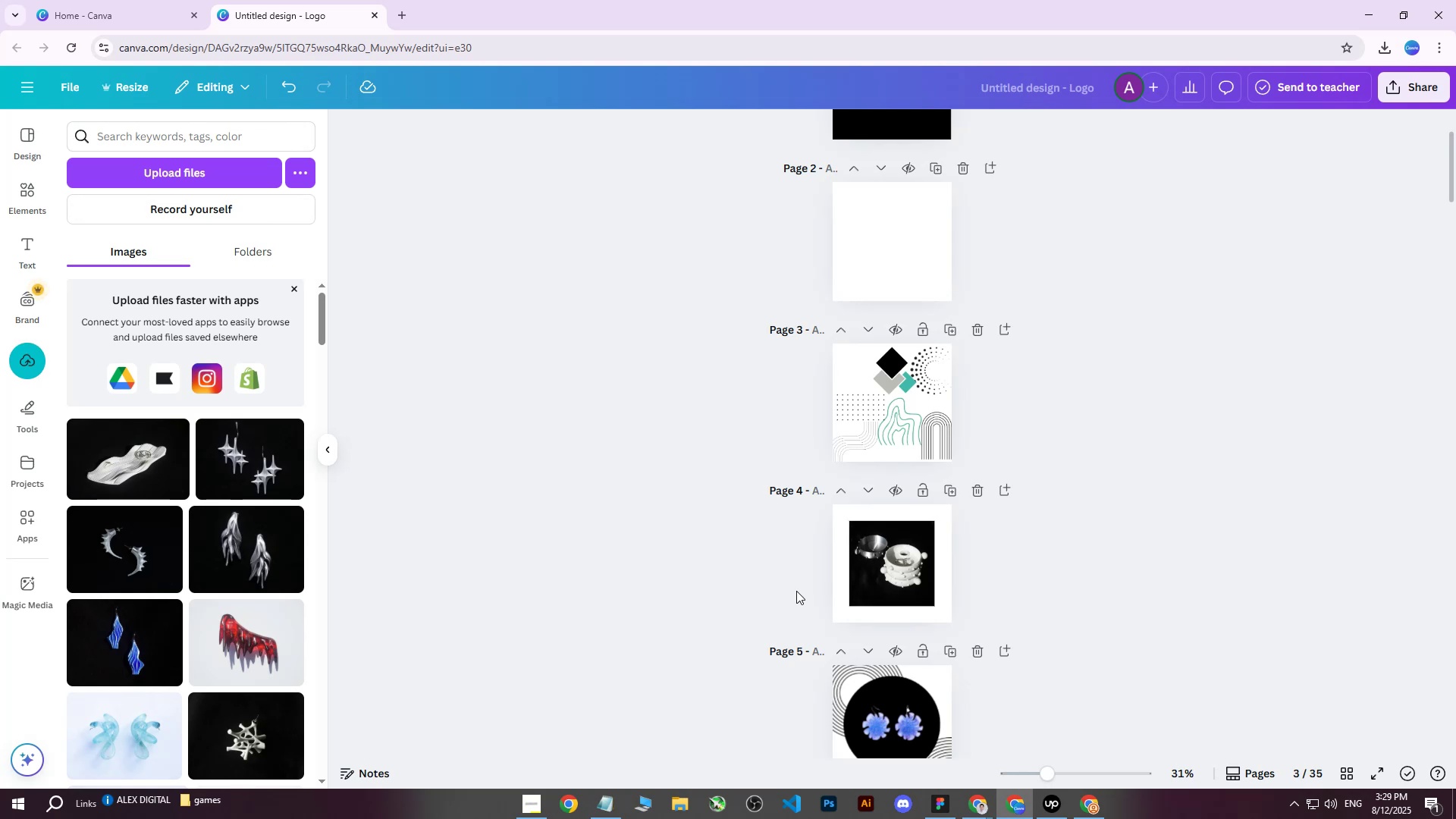 
scroll: coordinate [1092, 413], scroll_direction: down, amount: 1.0
 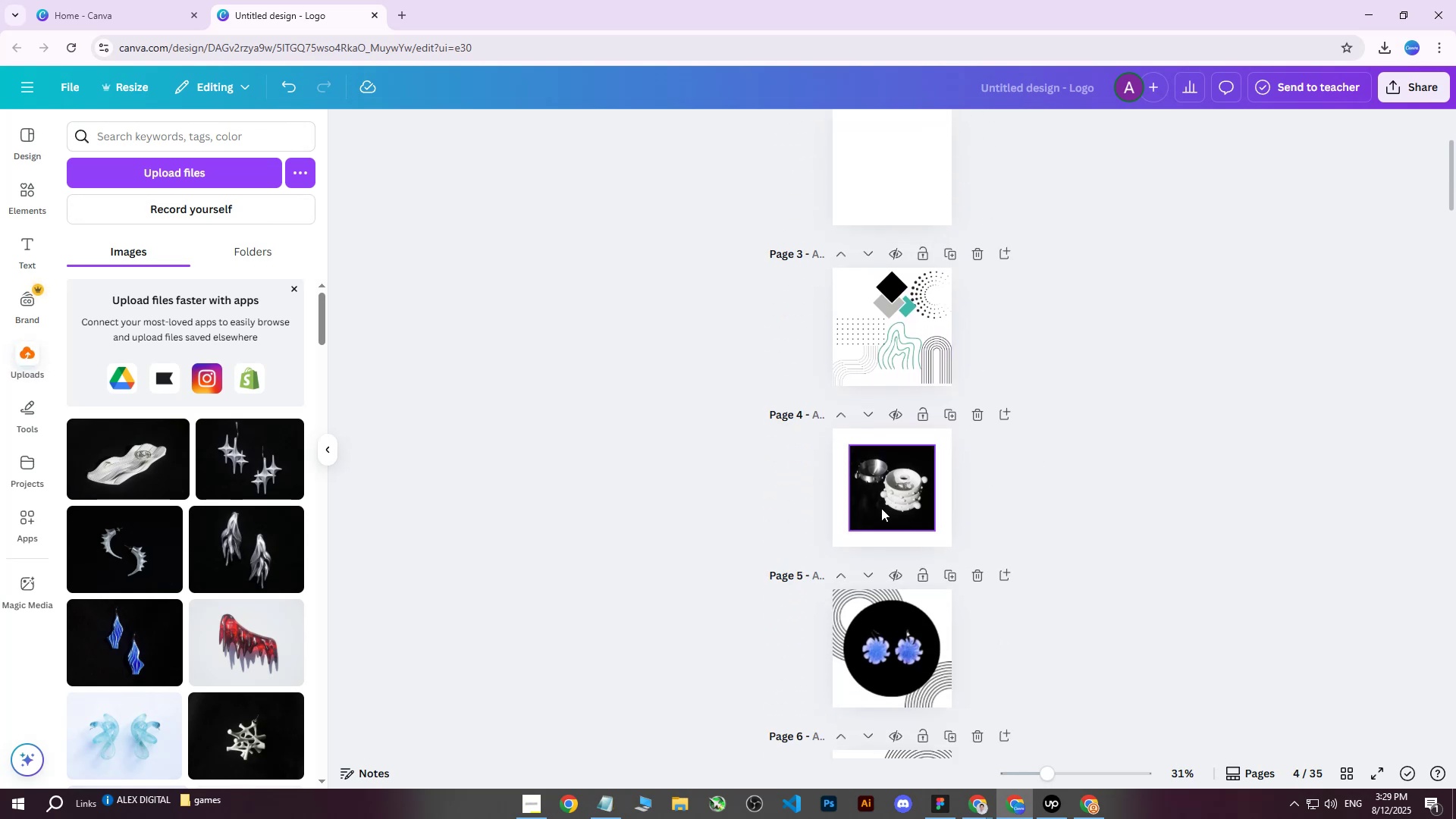 
left_click([873, 515])
 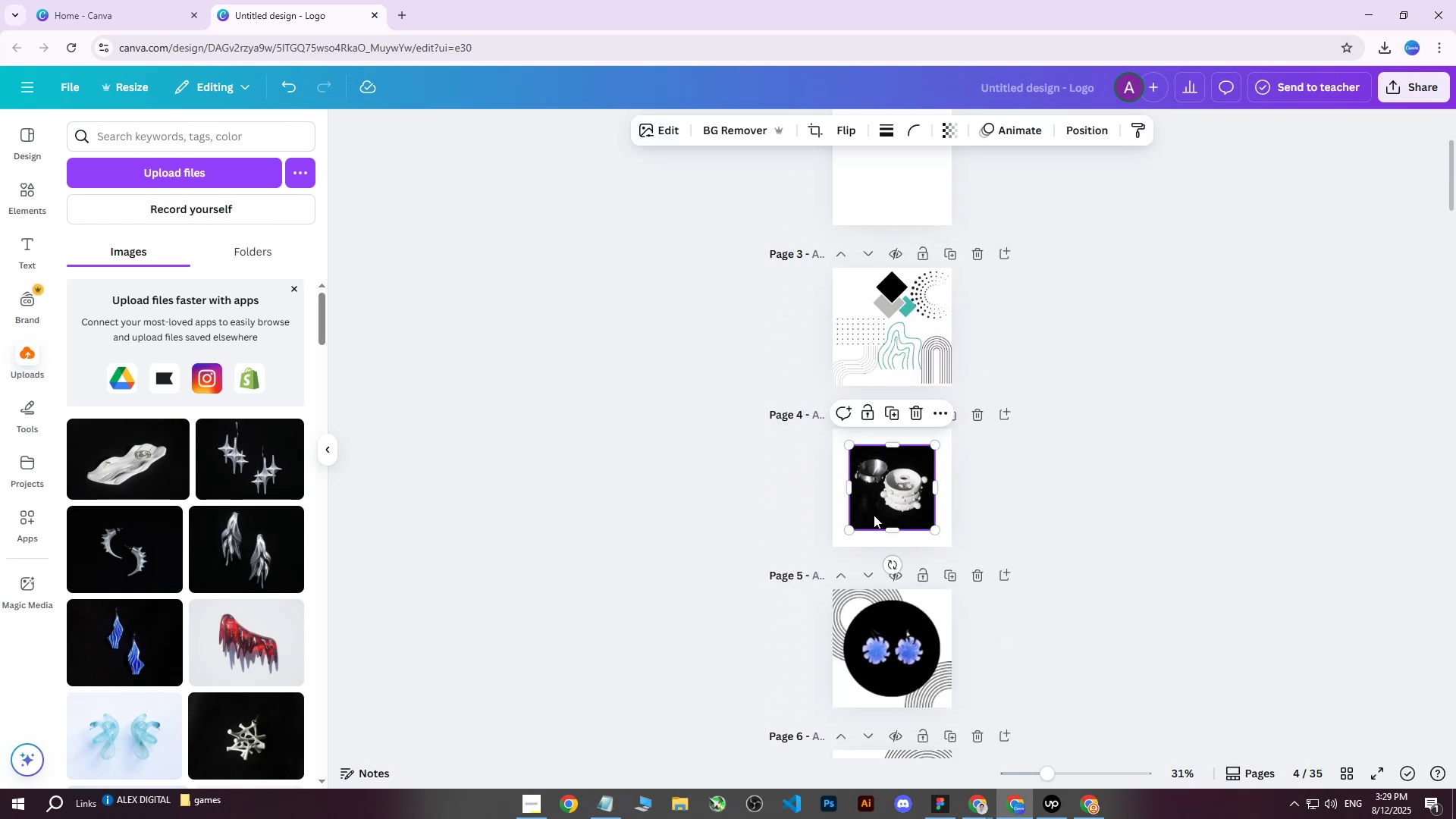 
scroll: coordinate [902, 526], scroll_direction: down, amount: 31.0
 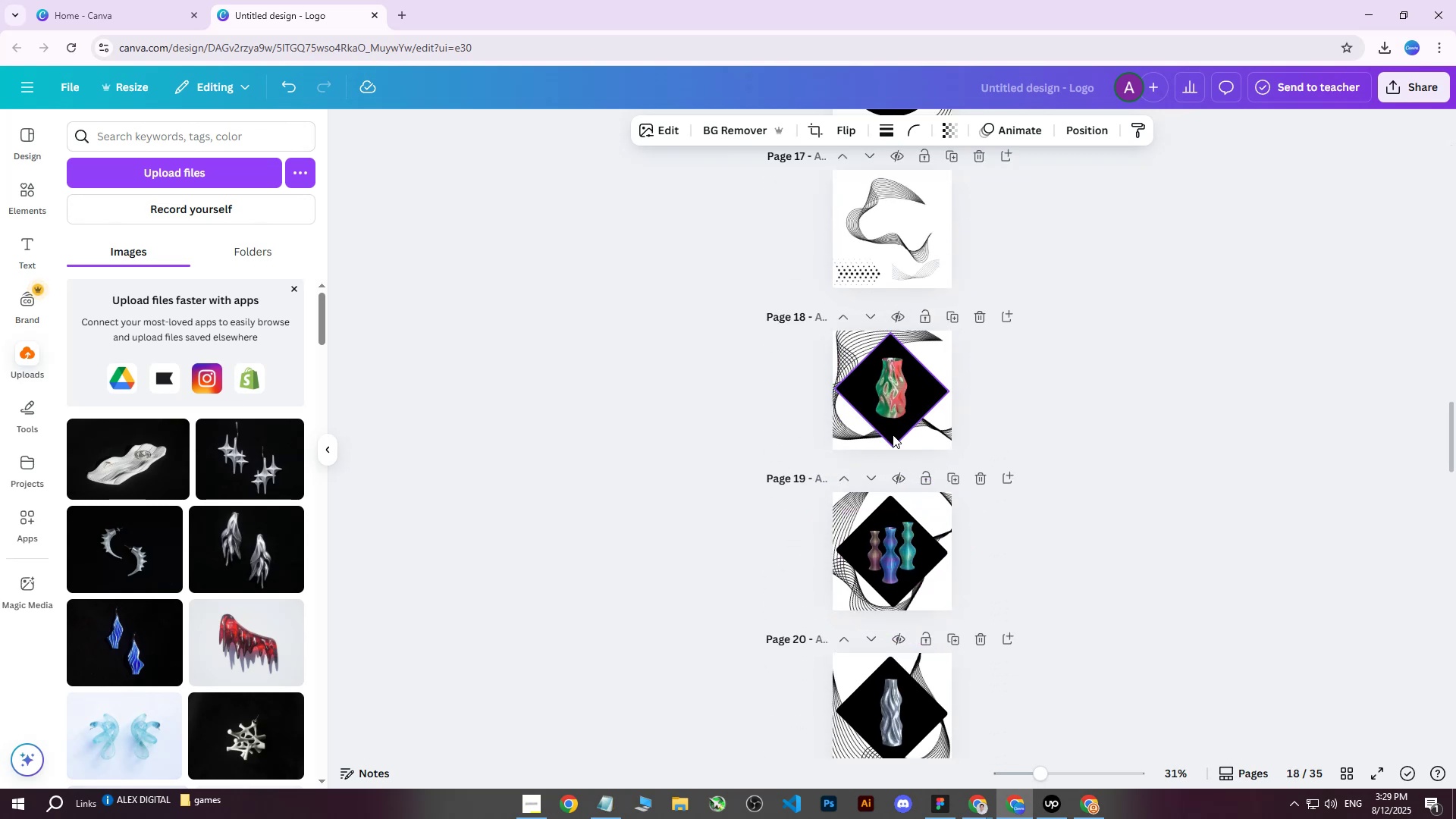 
left_click([893, 435])
 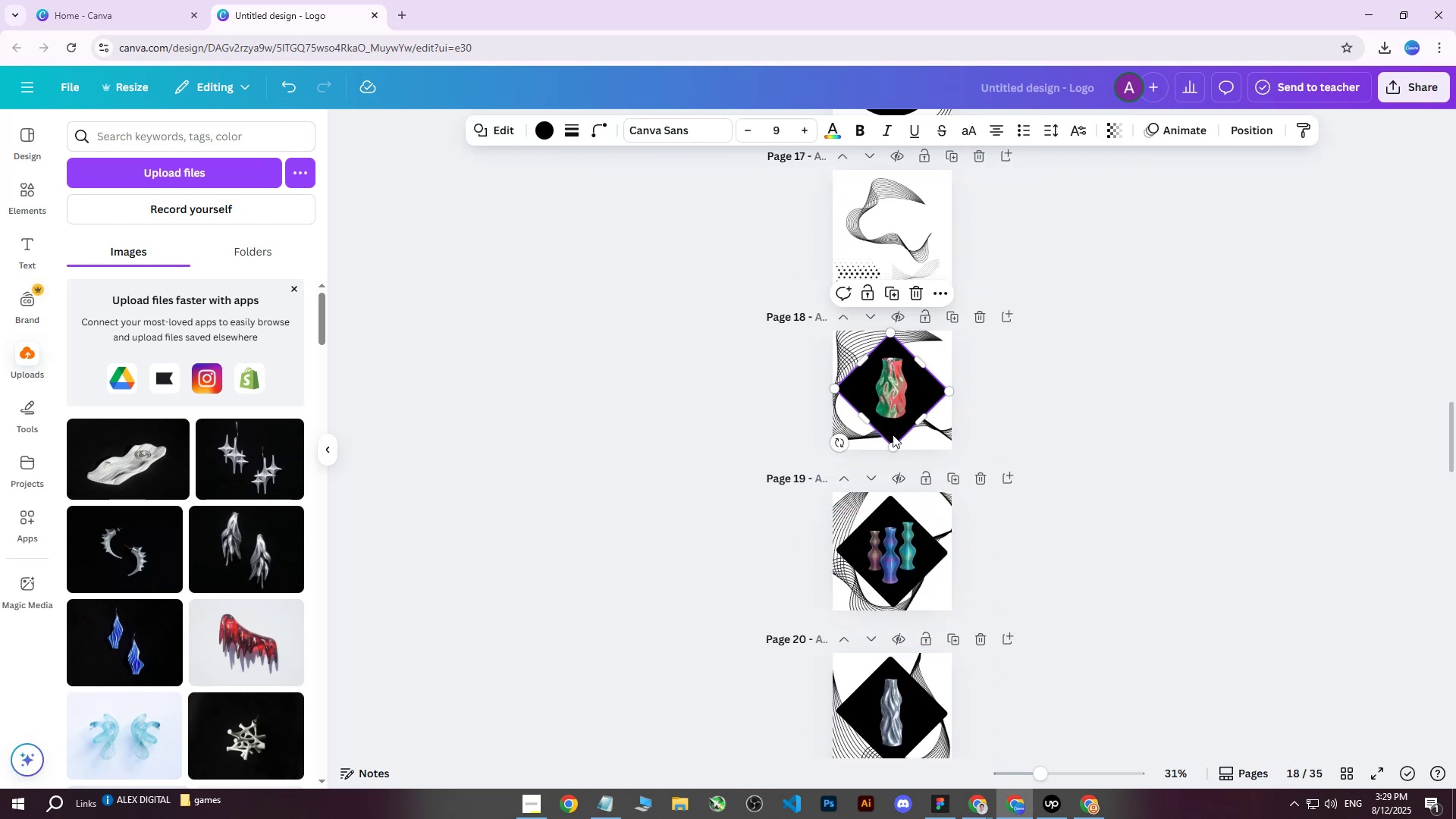 
right_click([893, 435])
 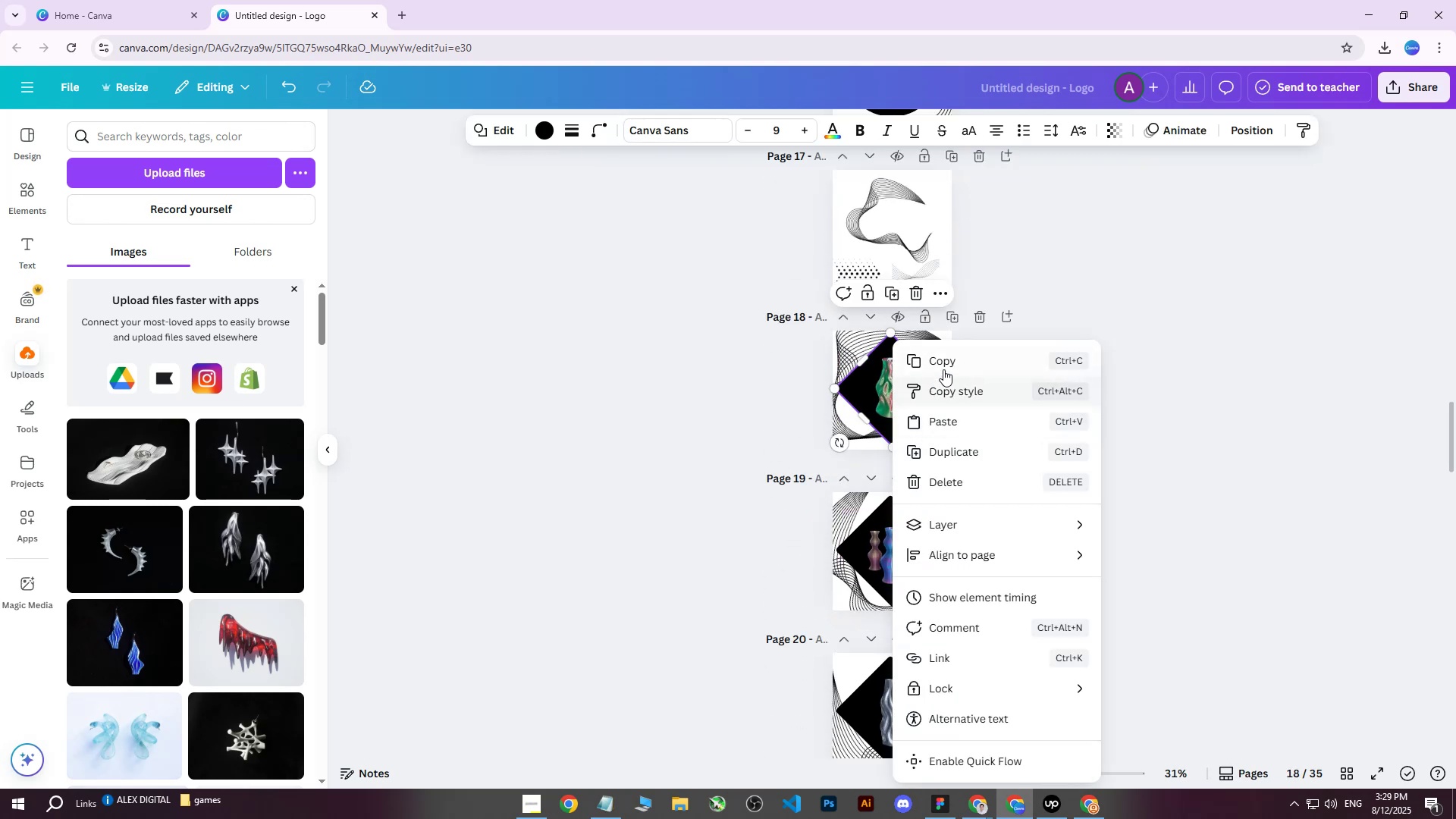 
left_click([943, 365])
 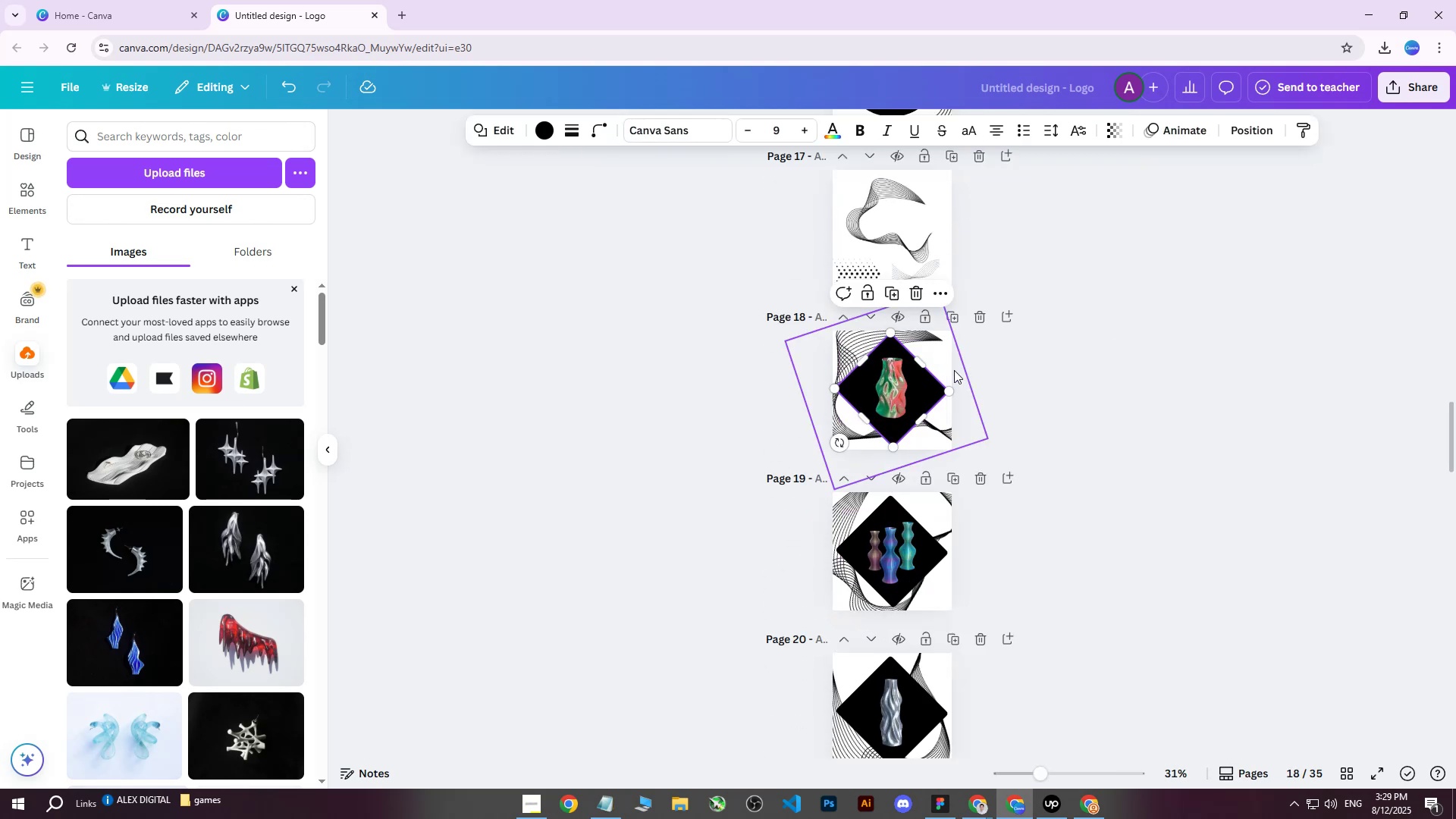 
scroll: coordinate [968, 430], scroll_direction: up, amount: 32.0
 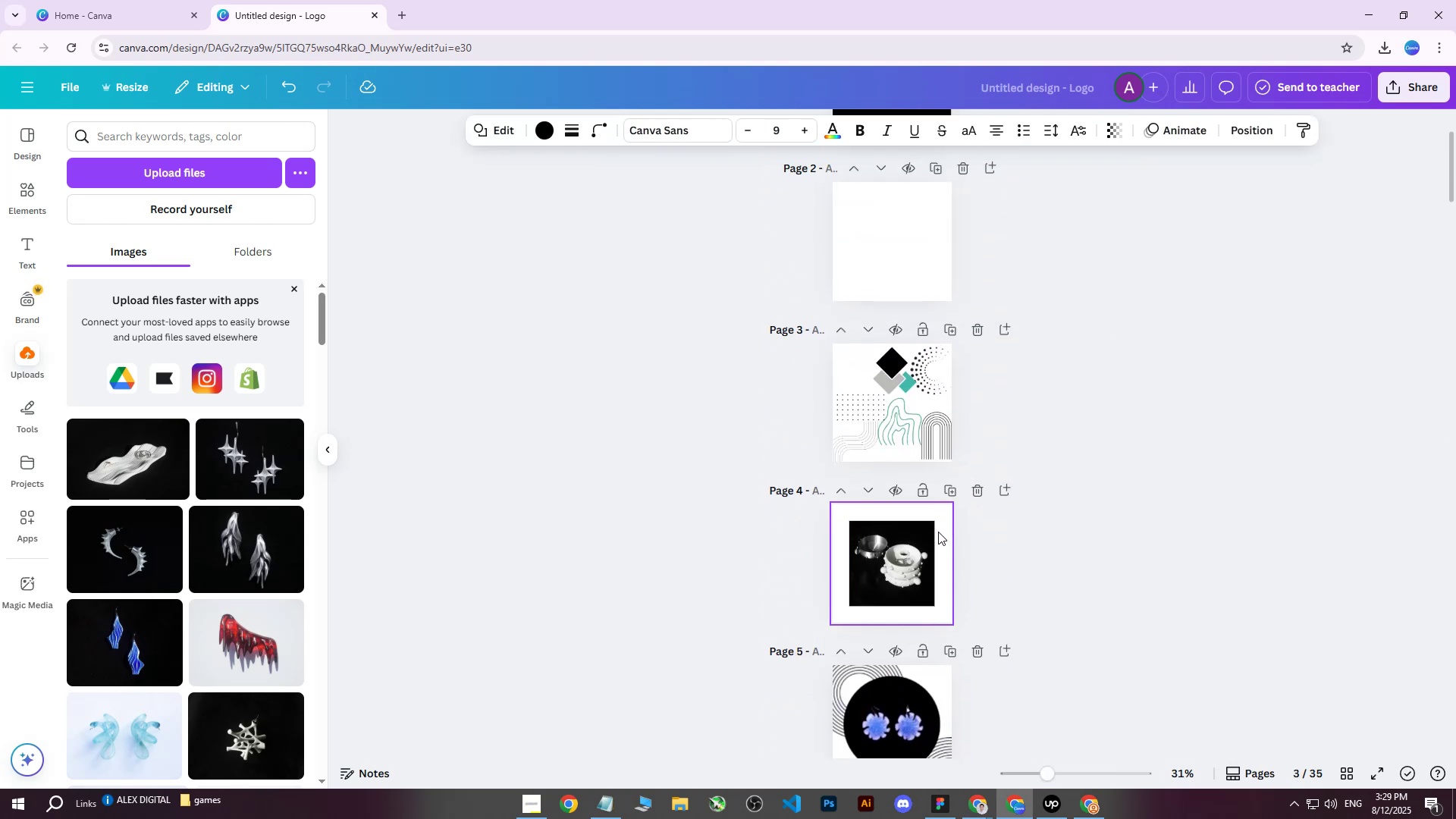 
left_click([930, 538])
 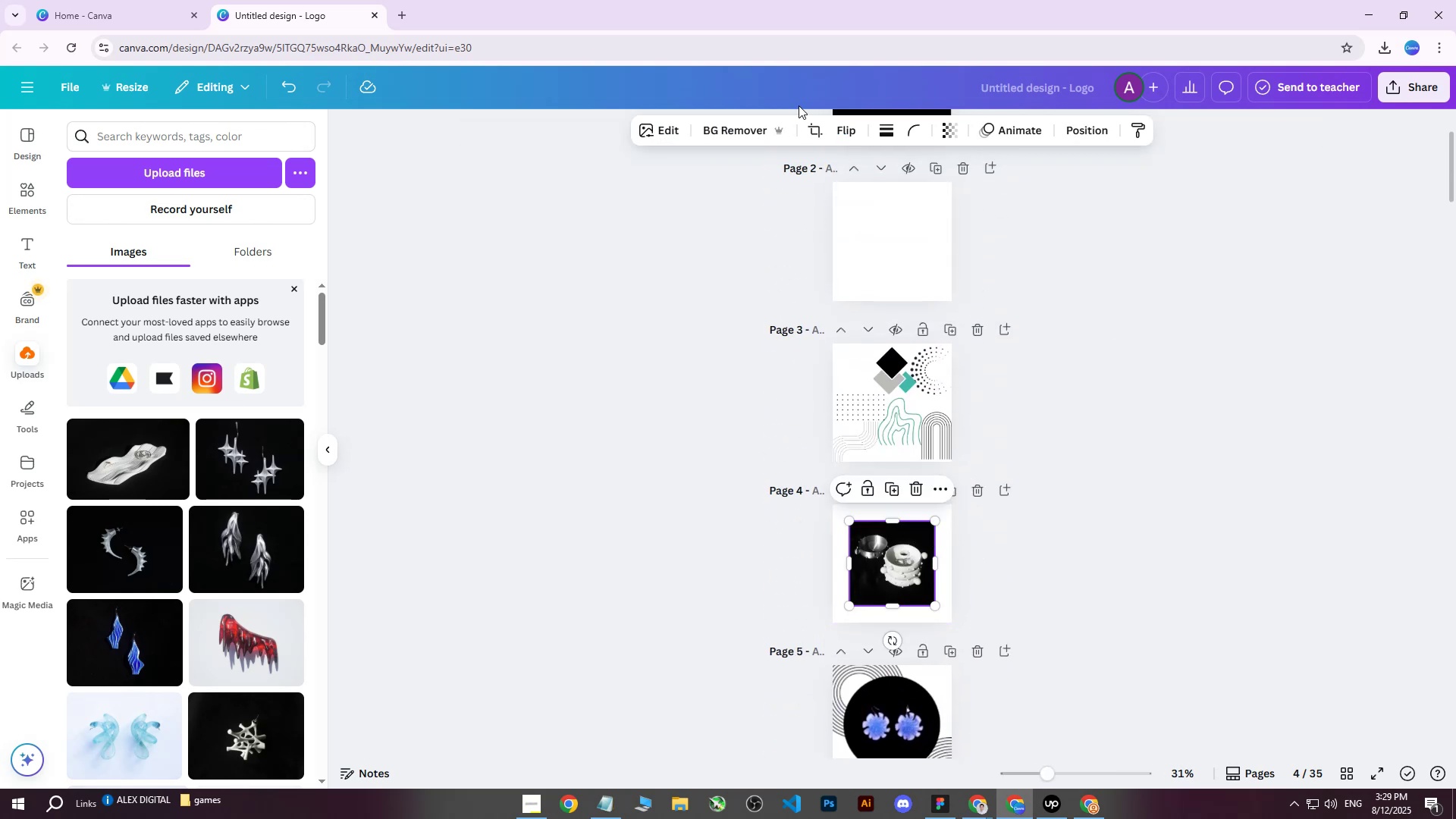 
left_click([726, 133])
 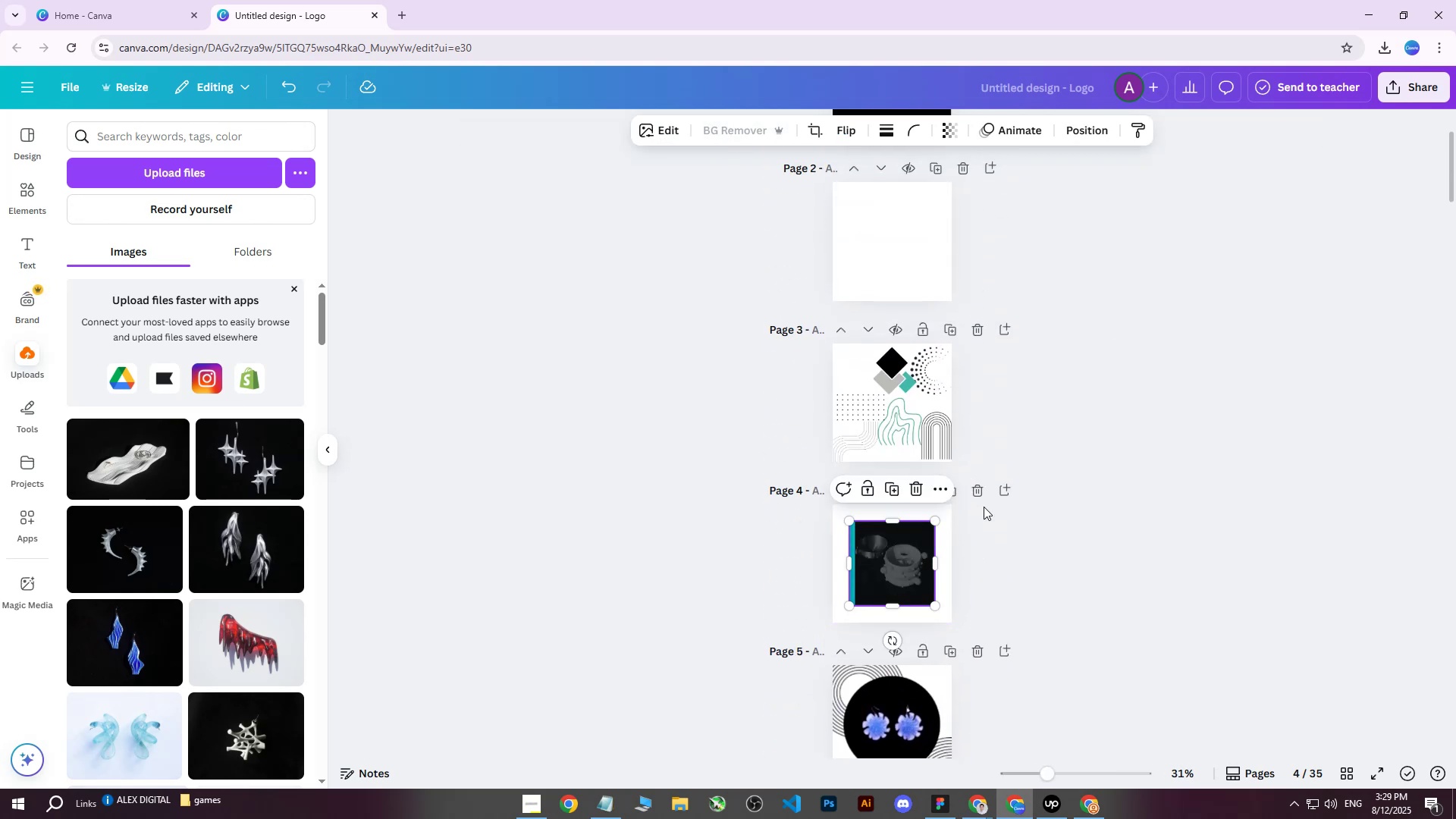 
scroll: coordinate [1012, 542], scroll_direction: down, amount: 3.0
 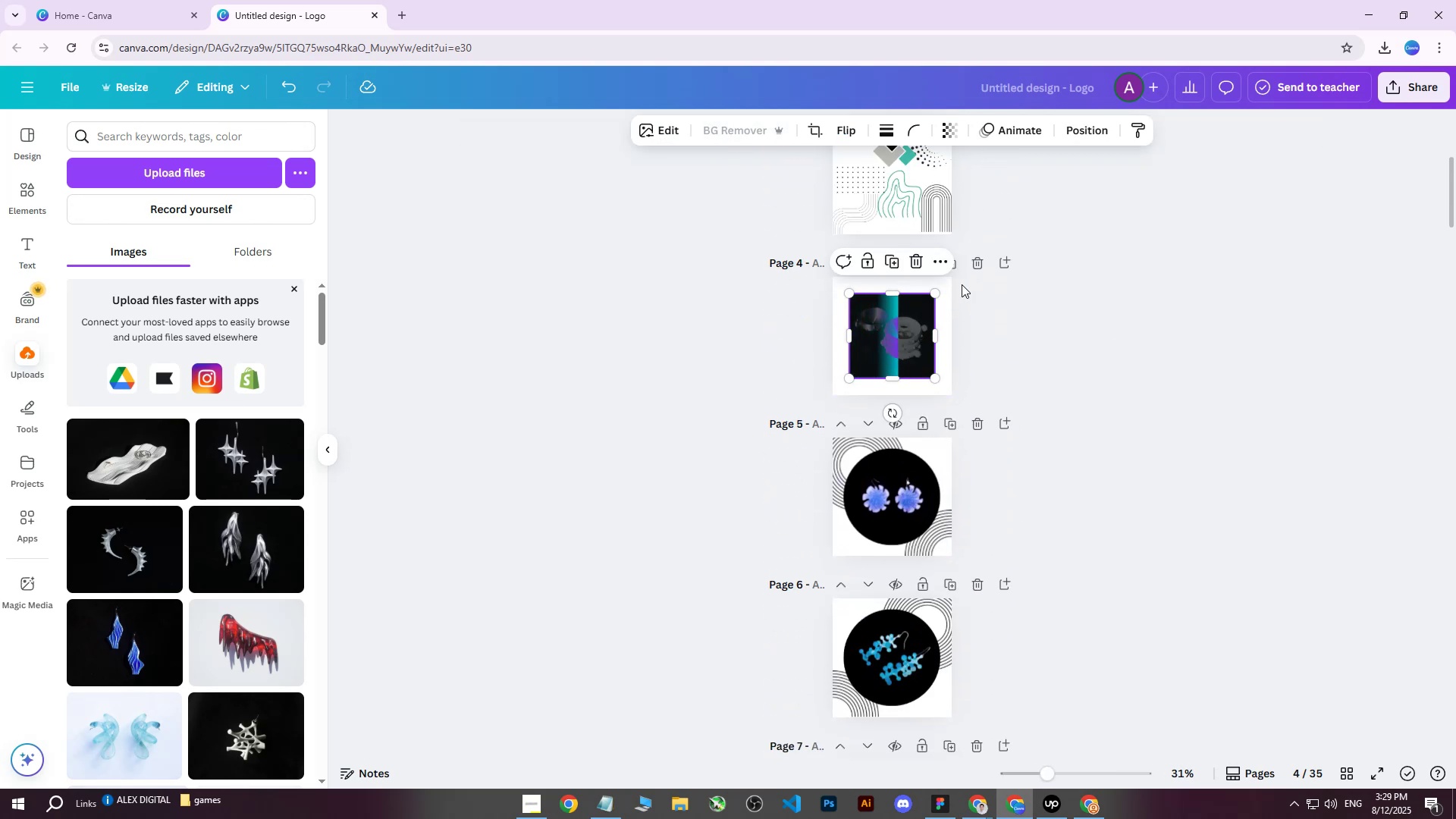 
scroll: coordinate [968, 387], scroll_direction: up, amount: 7.0
 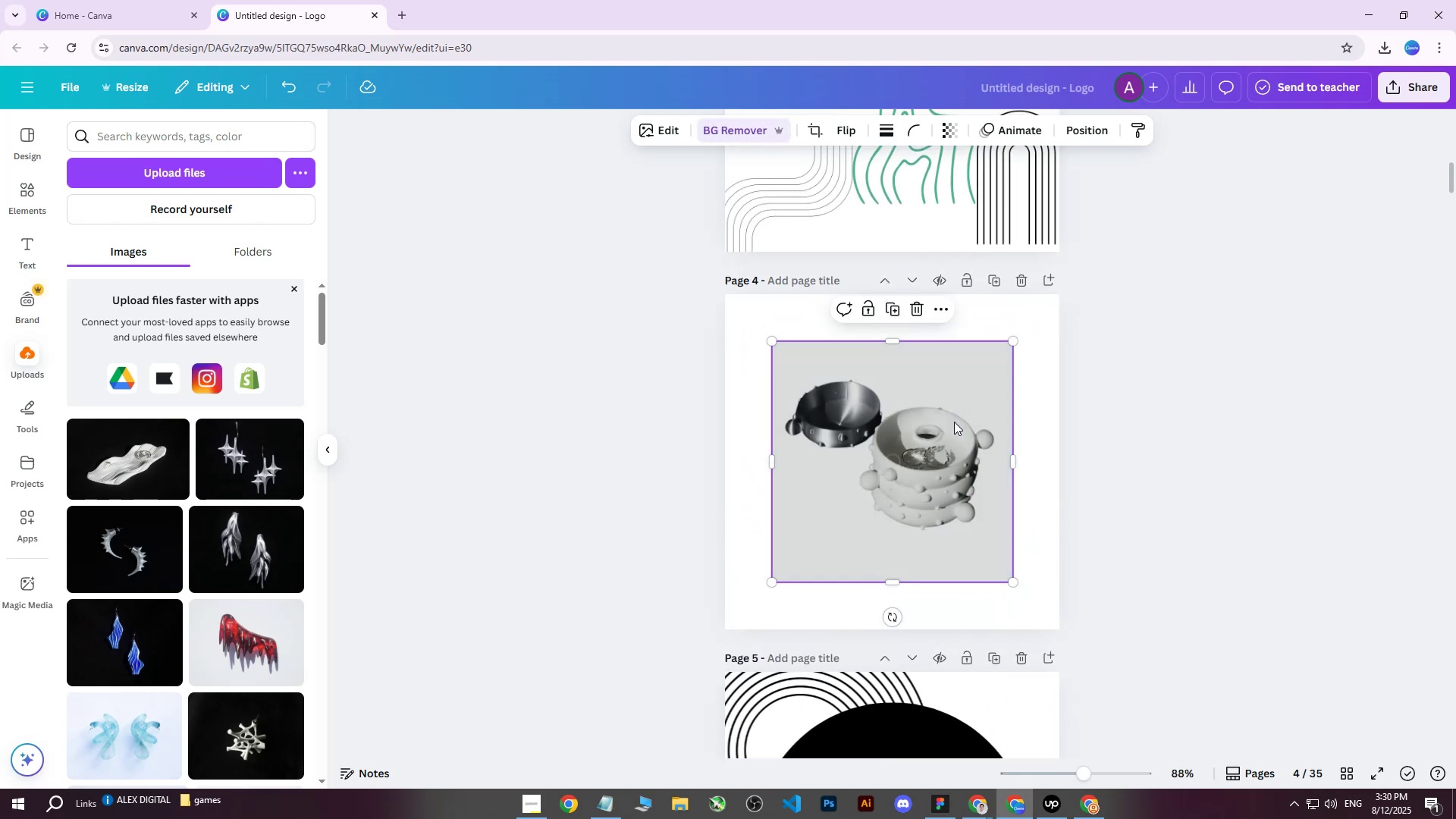 
hold_key(key=ControlLeft, duration=0.47)
 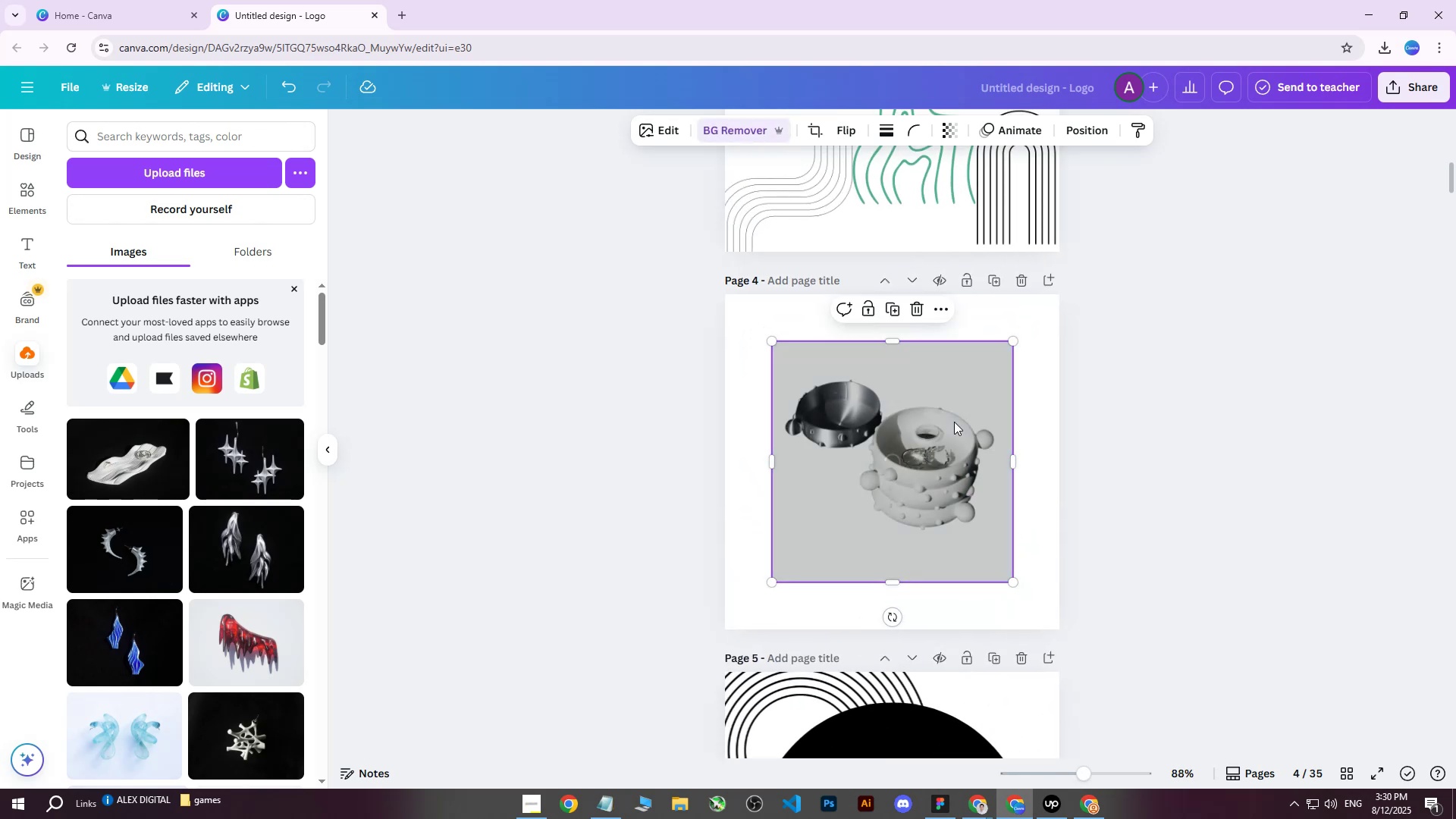 
hold_key(key=ControlLeft, duration=0.35)
scroll: coordinate [995, 455], scroll_direction: up, amount: 2.0
 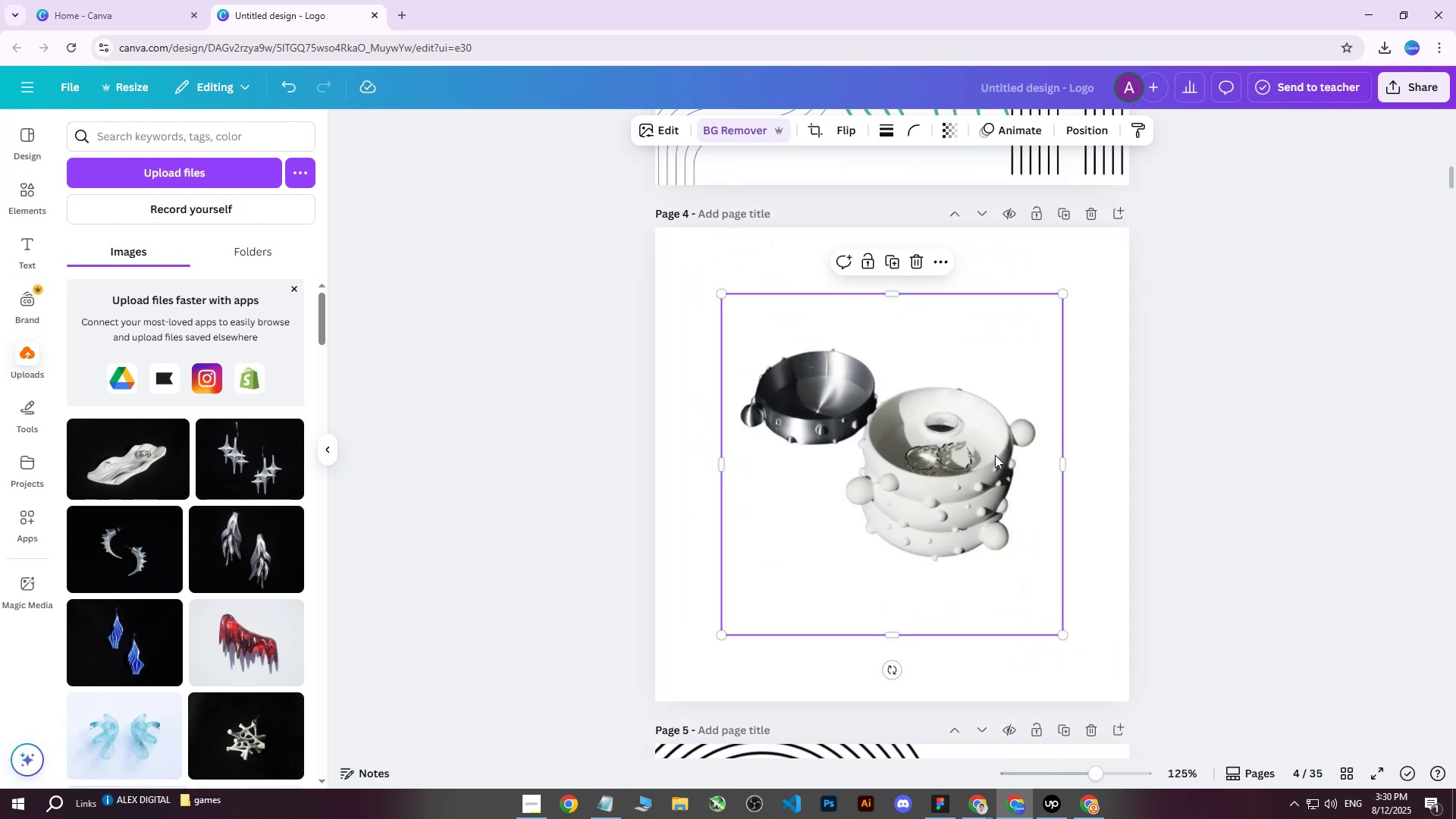 
key(Control+V)
 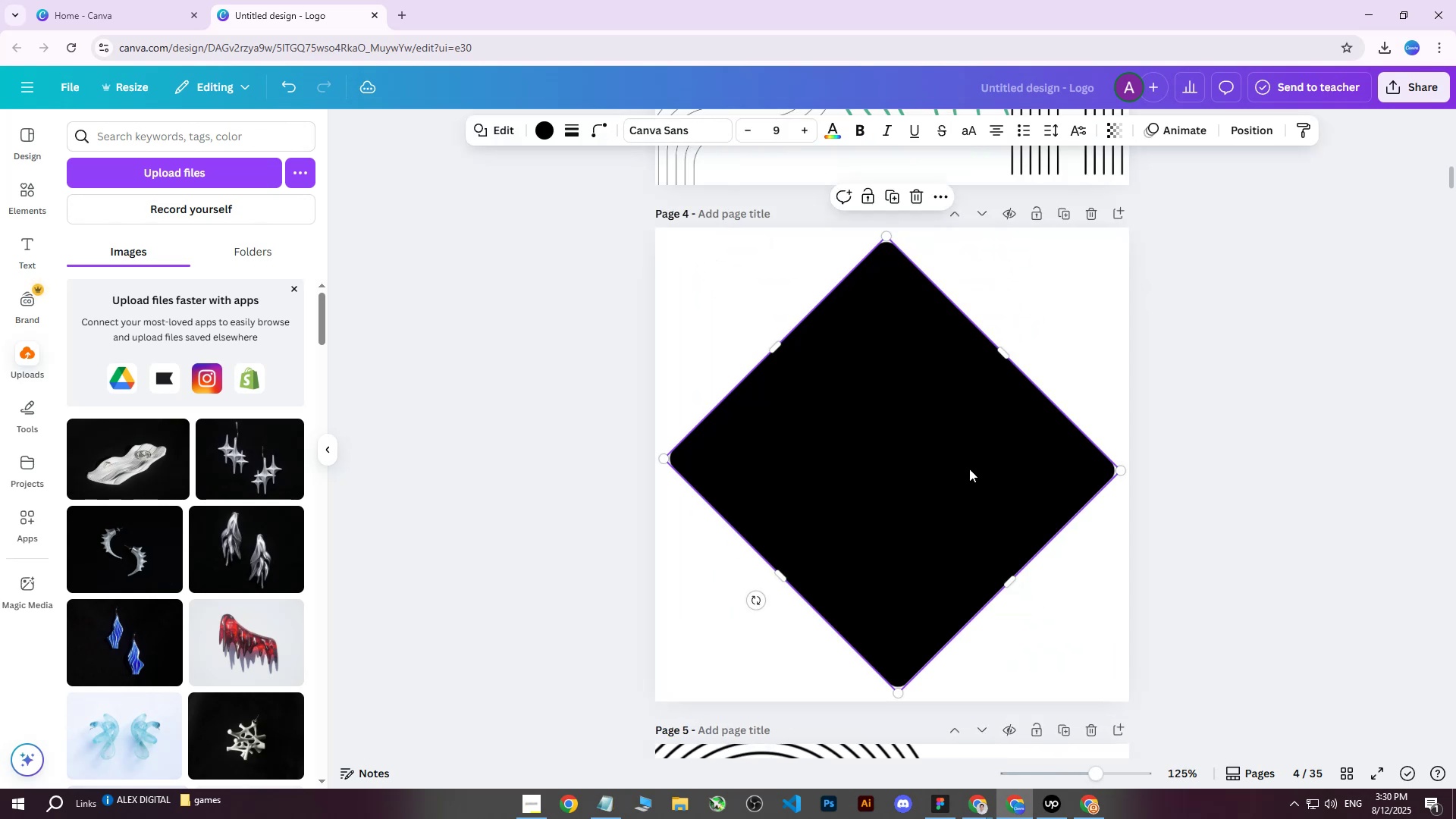 
key(Shift+ShiftLeft)
 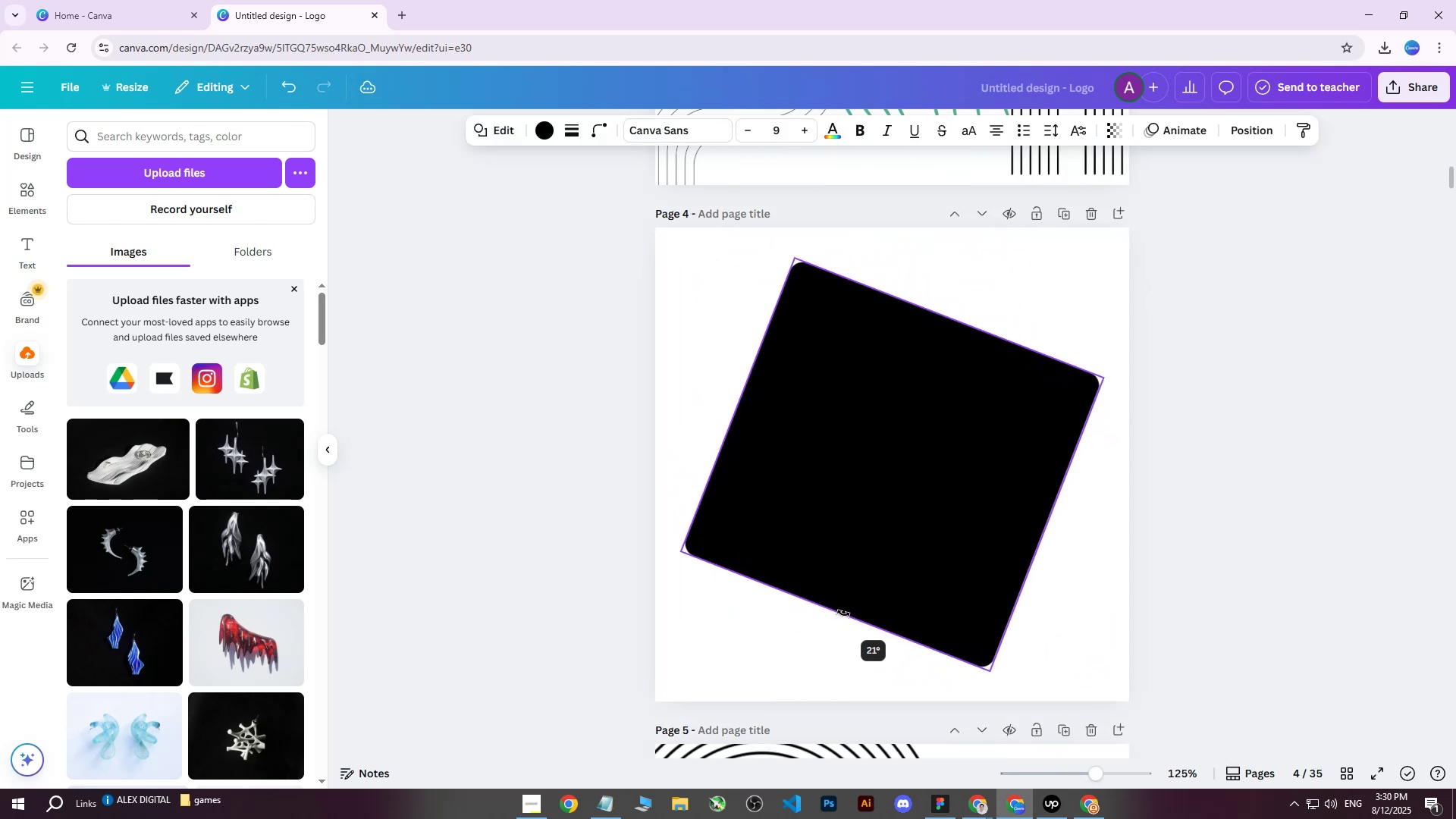 
hold_key(key=ShiftLeft, duration=0.39)
 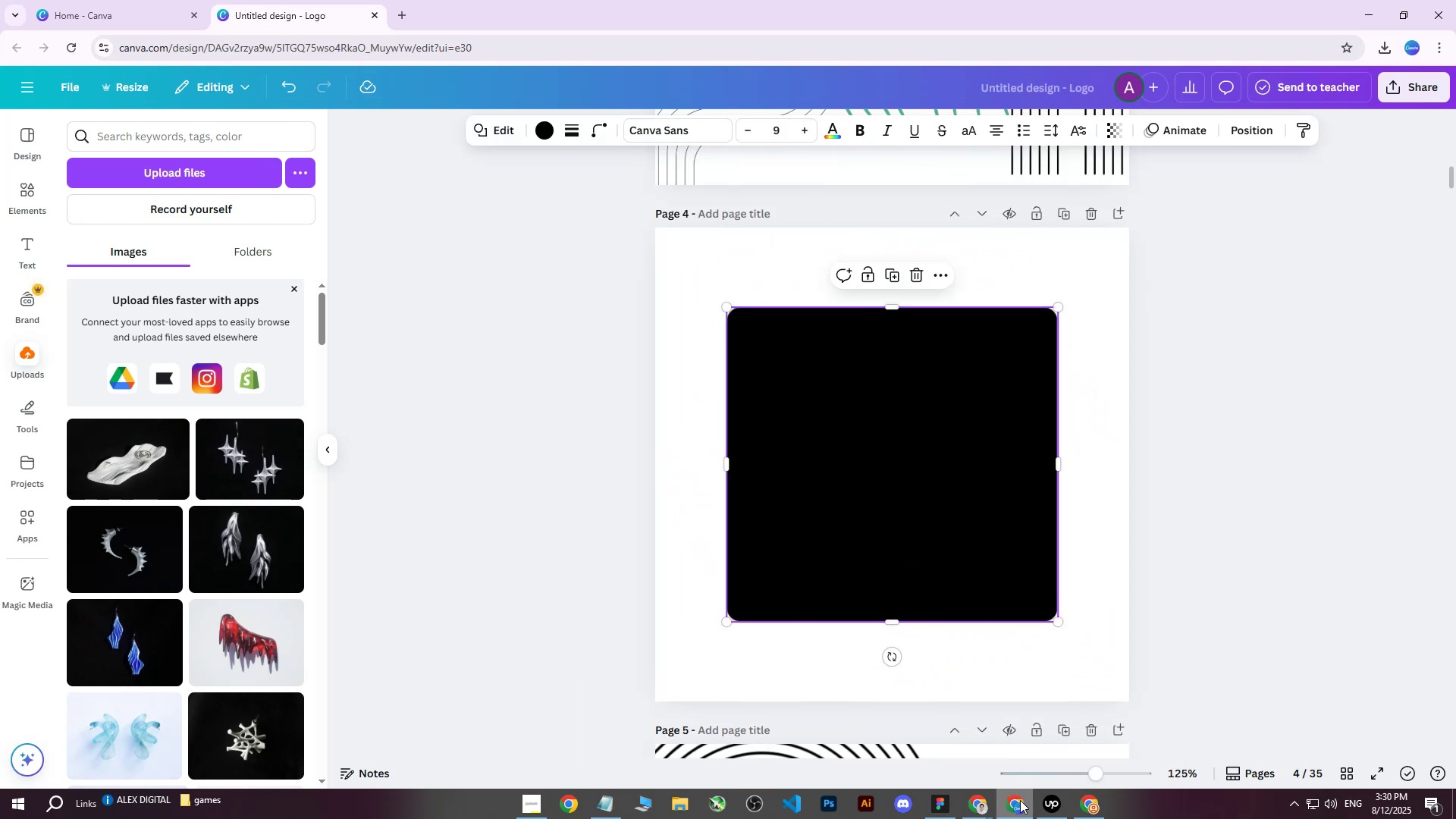 
double_click([943, 748])
 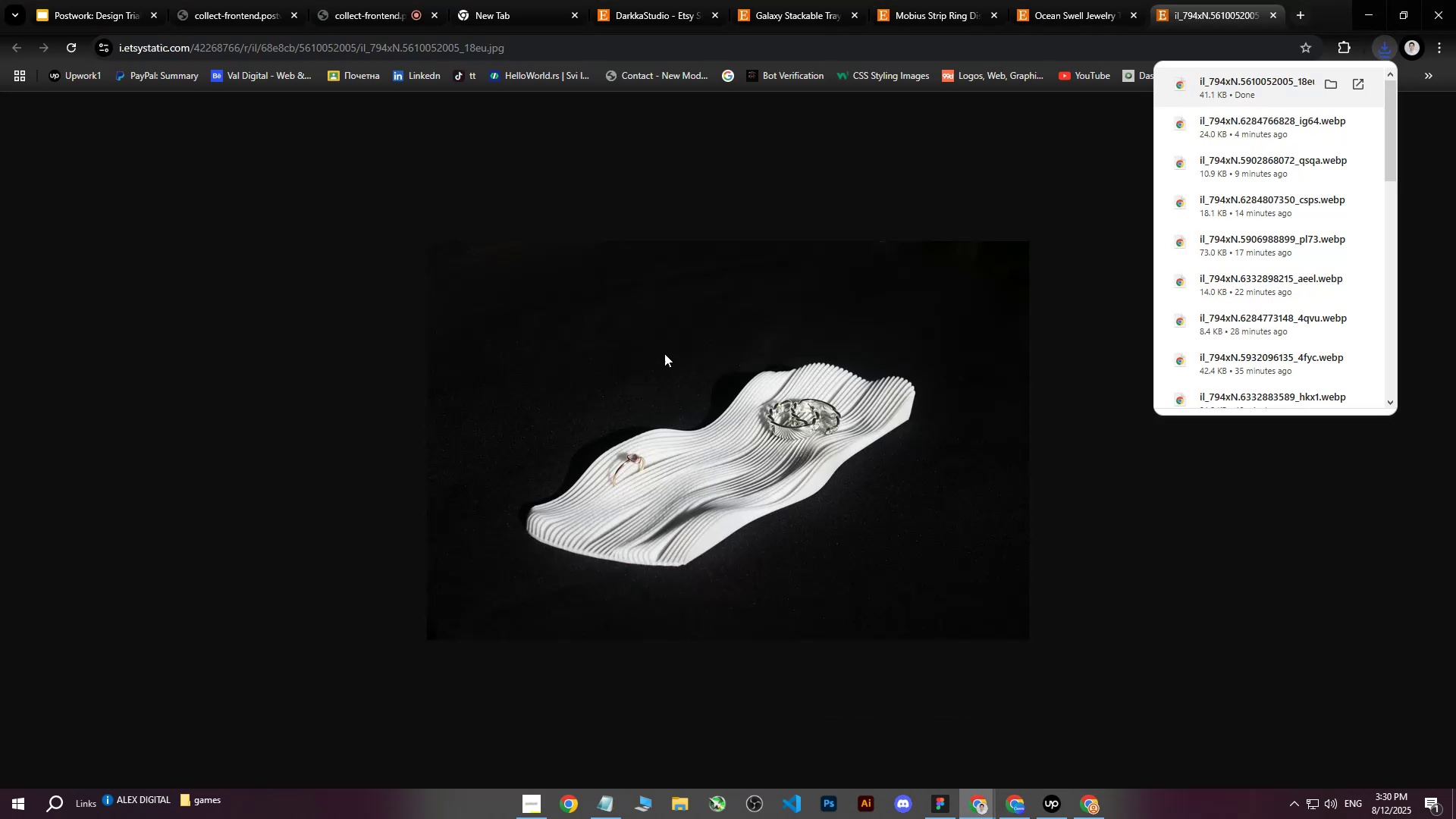 
left_click([713, 315])
 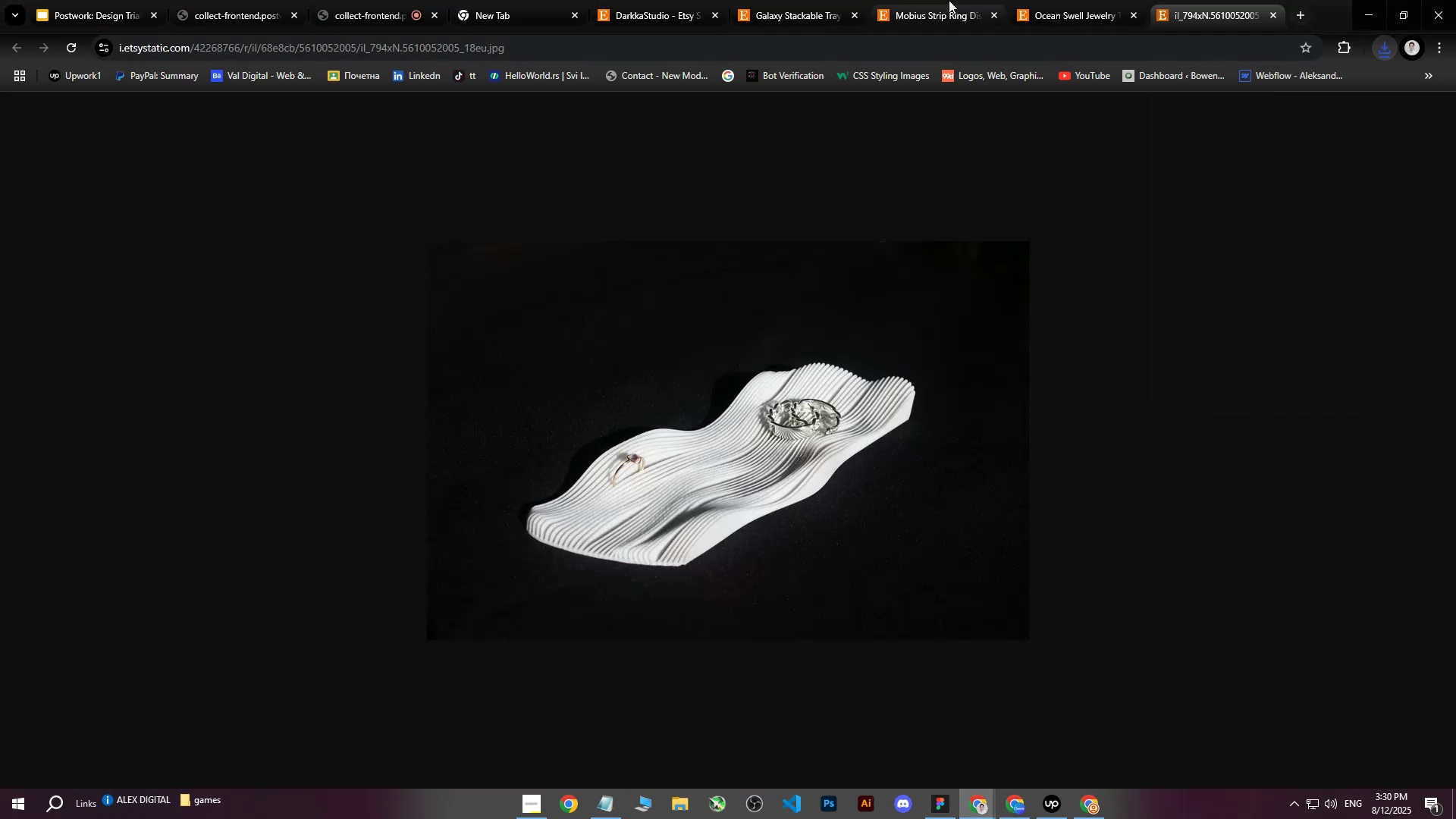 
double_click([952, 0])
 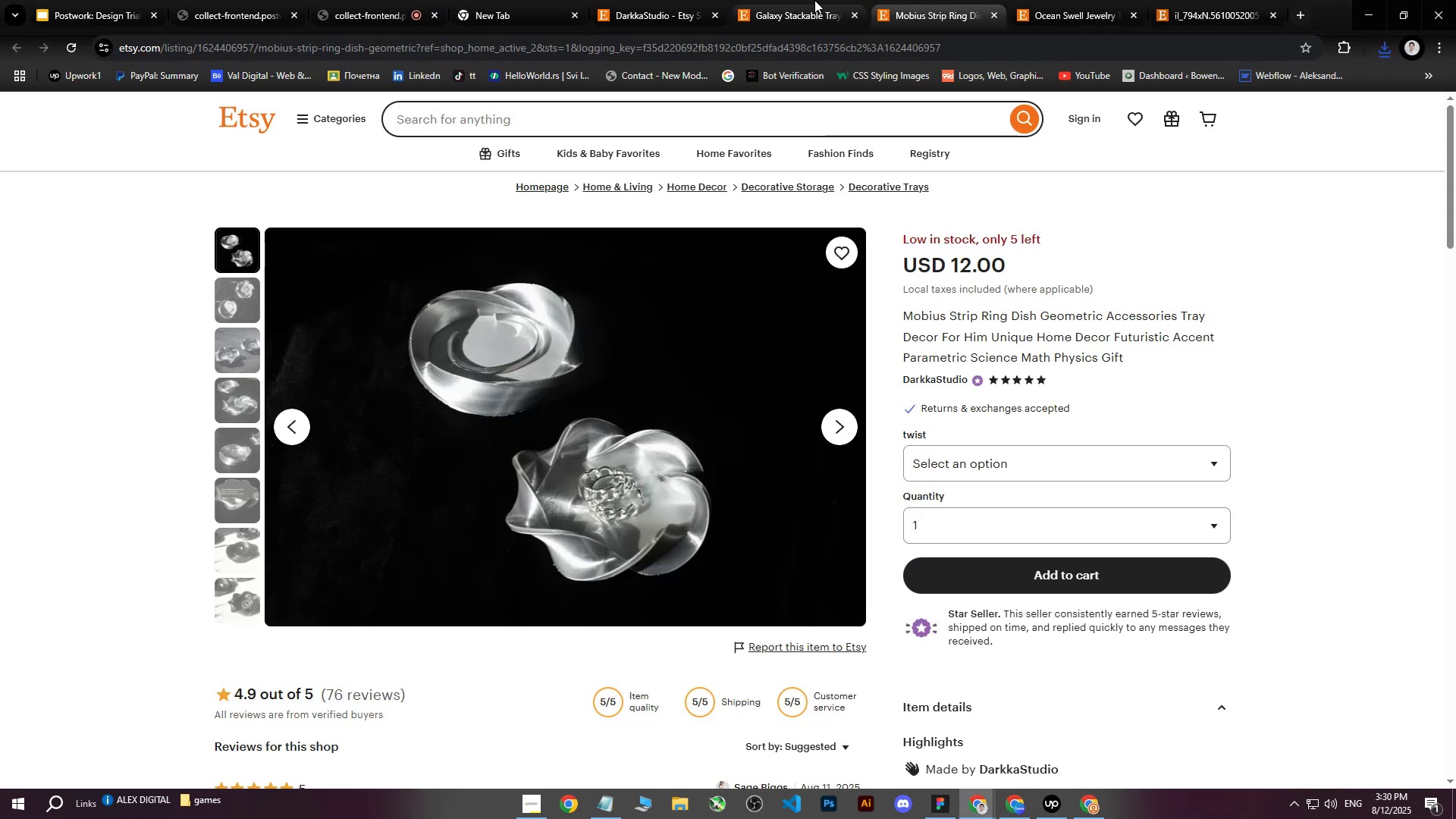 
triple_click([814, 0])
 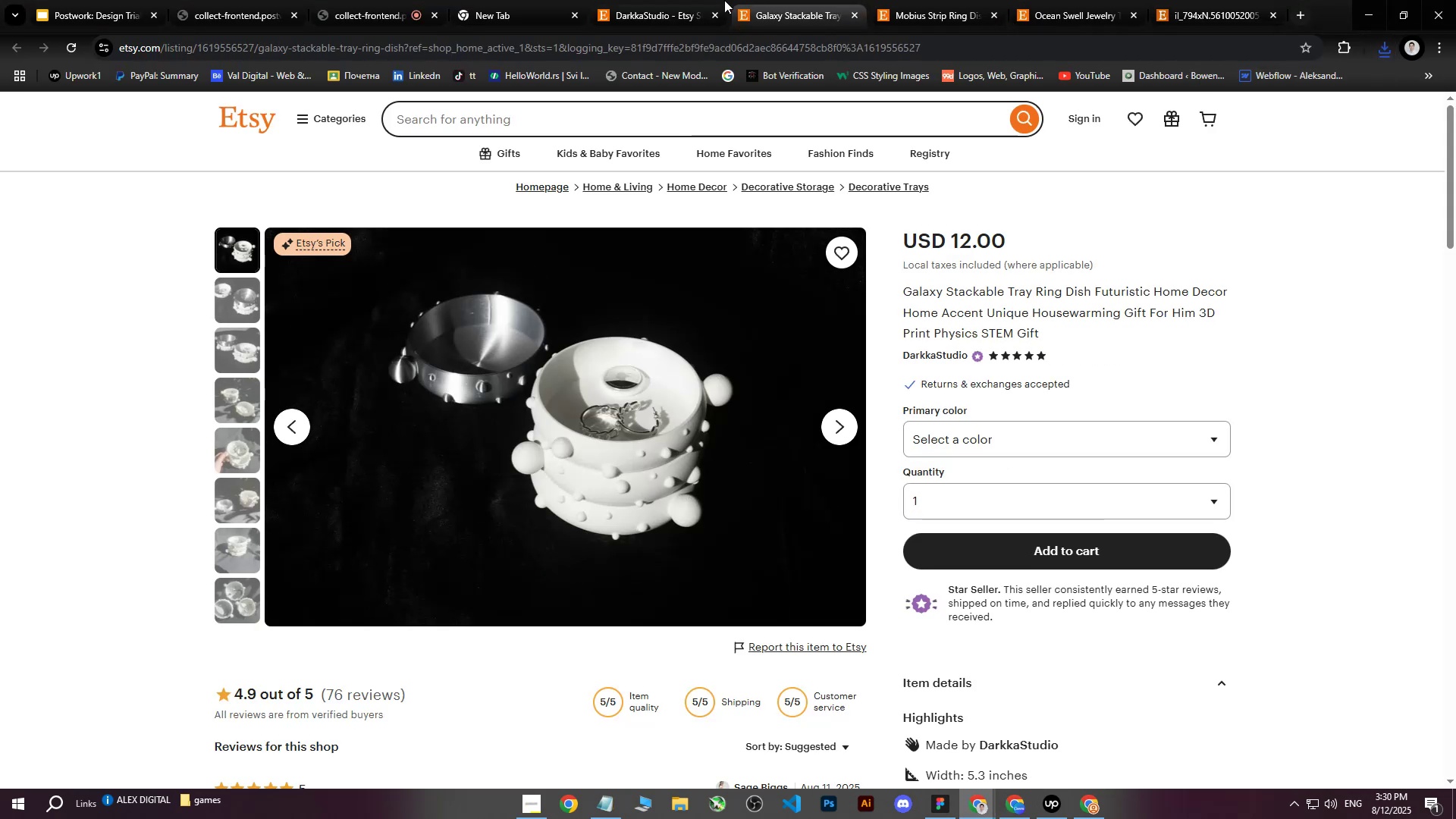 
triple_click([723, 0])
 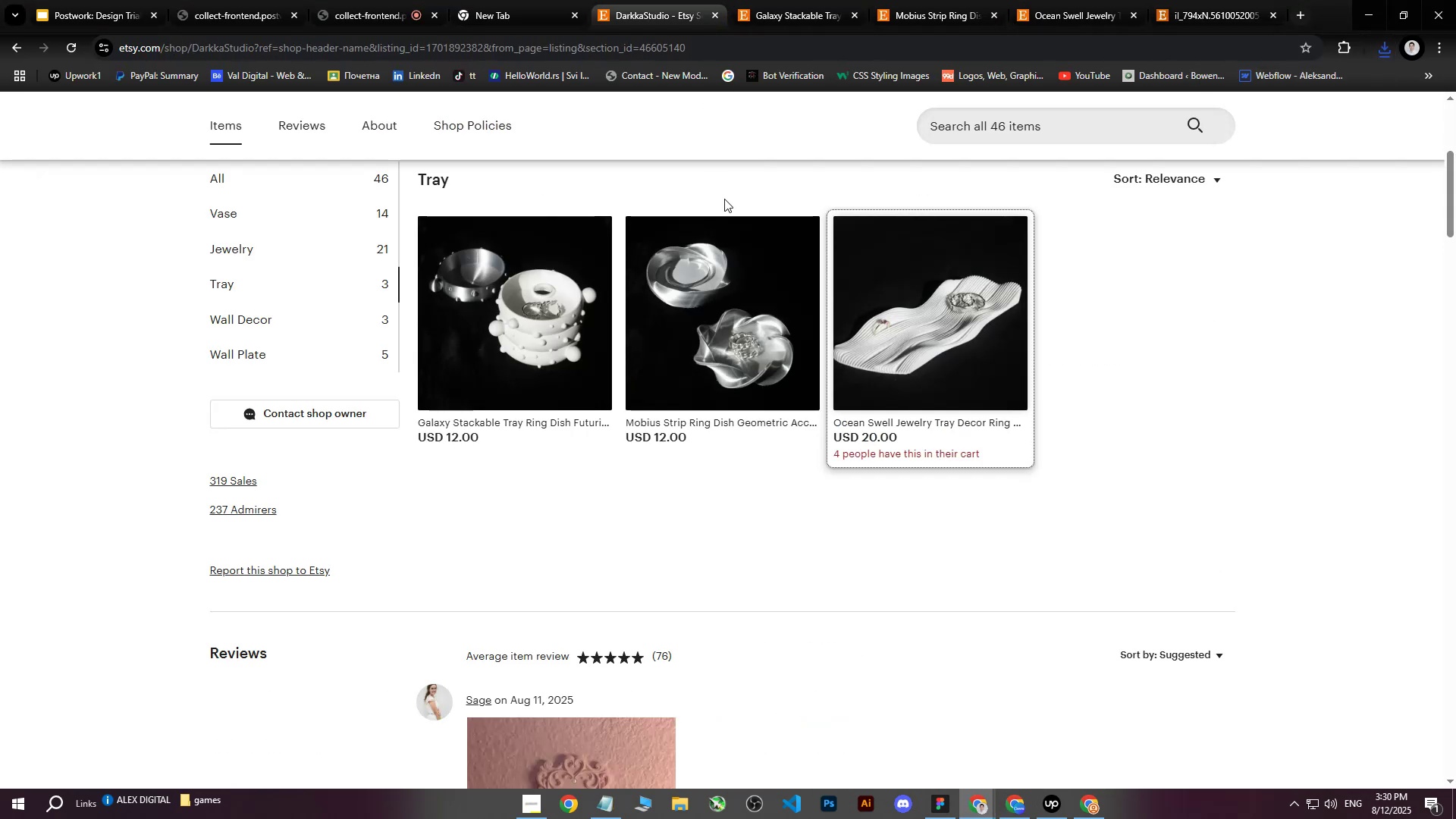 
scroll: coordinate [703, 479], scroll_direction: up, amount: 4.0
 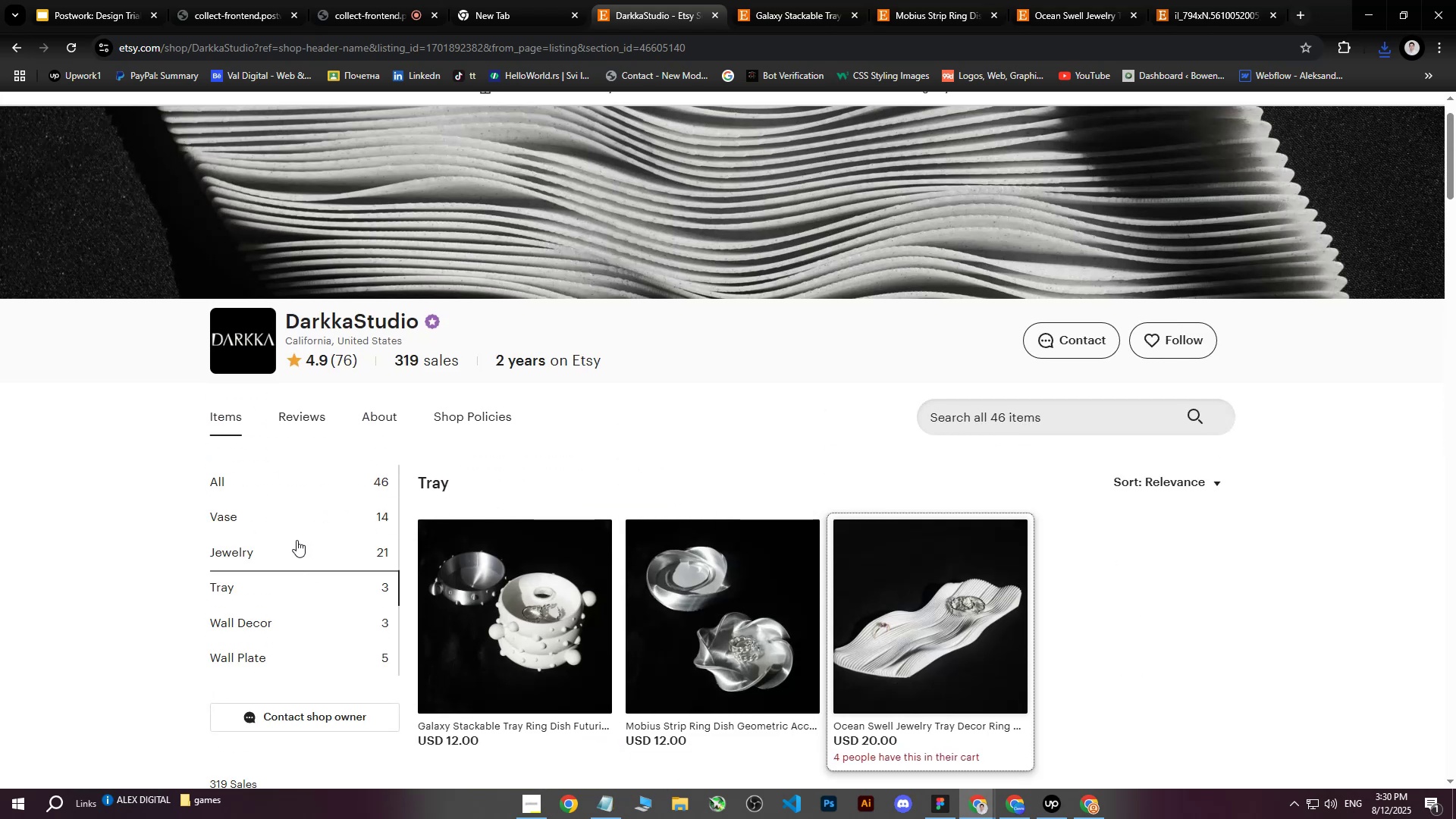 
wait(5.57)
 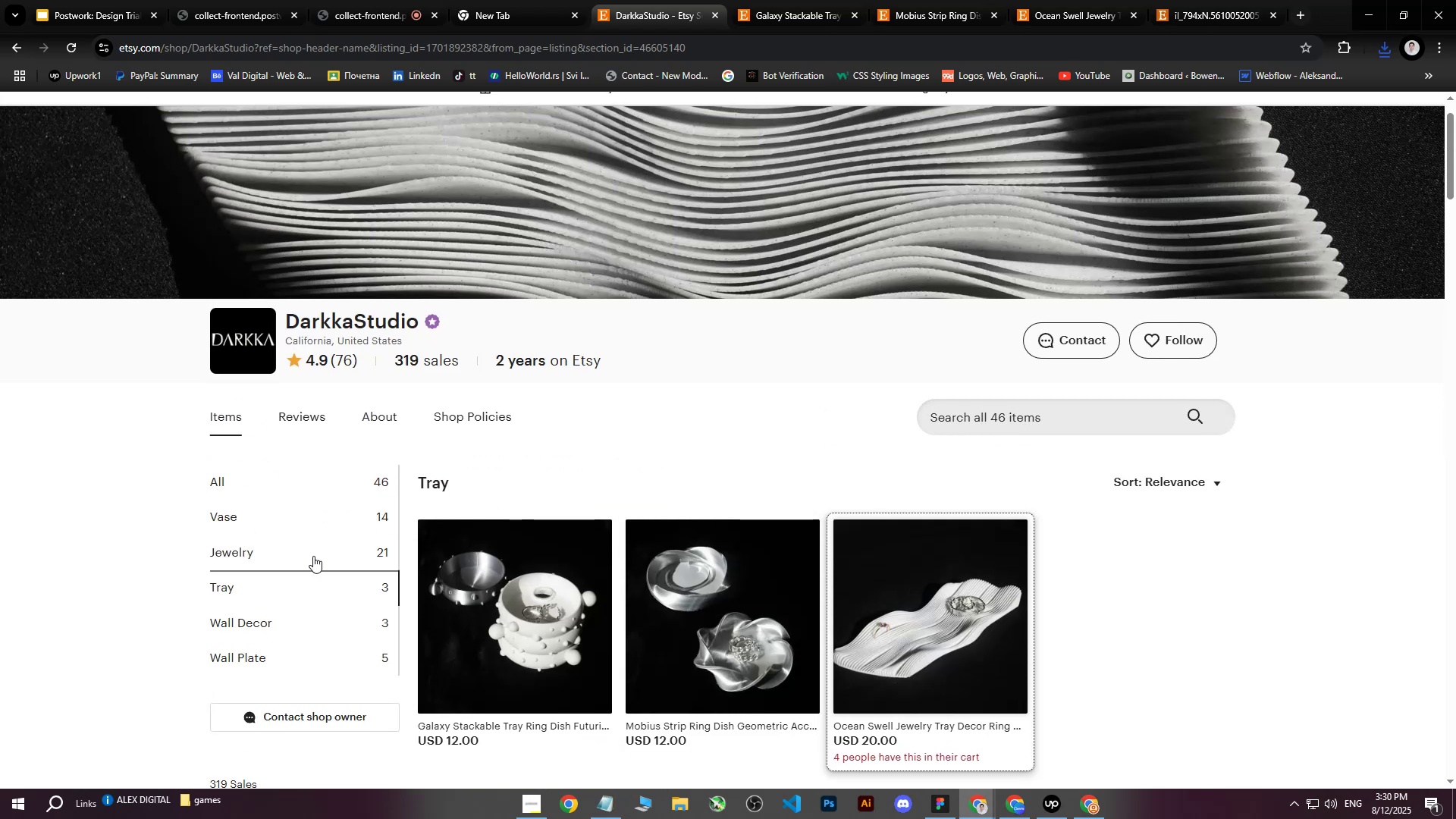 
left_click([271, 660])
 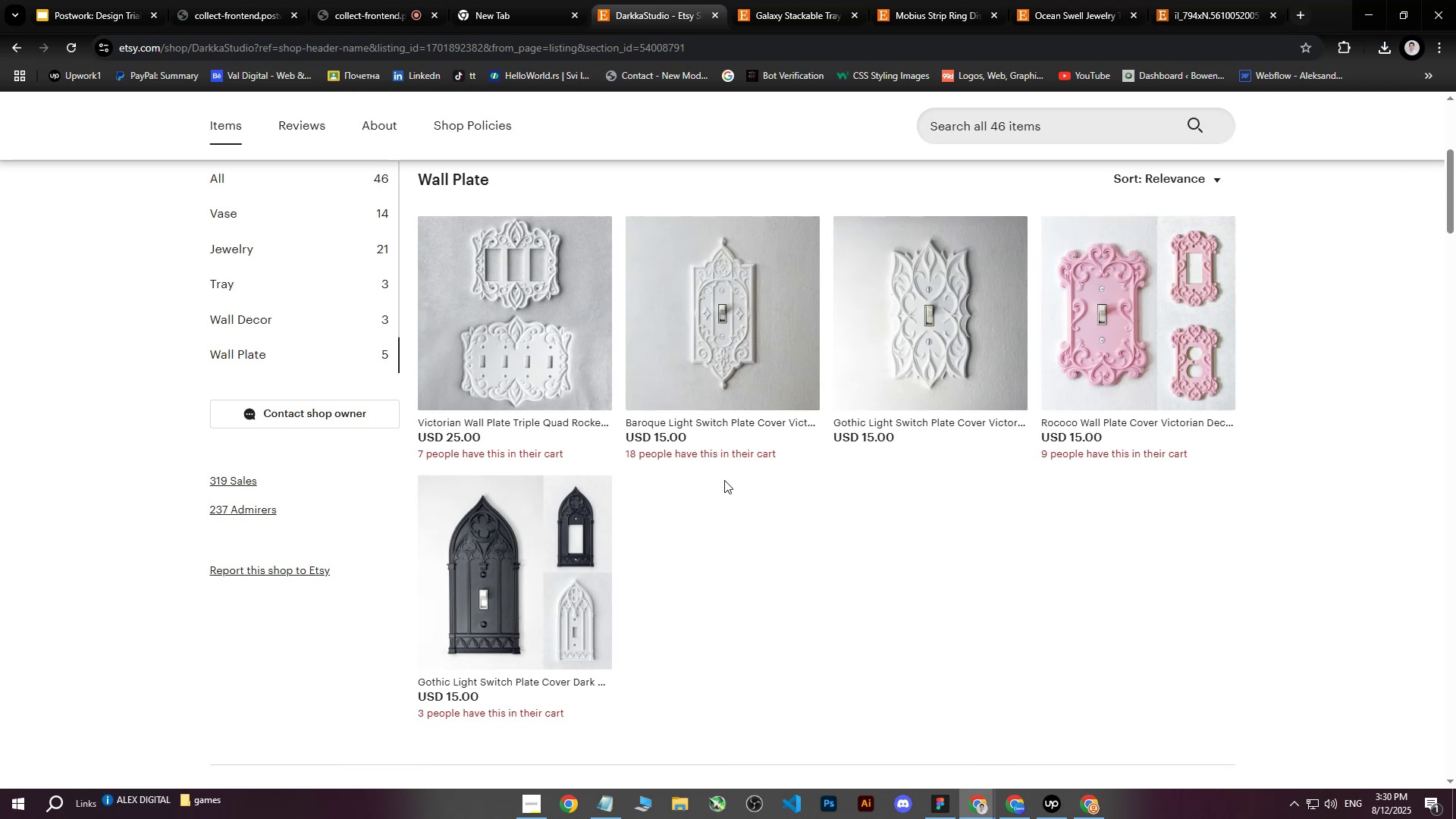 
wait(7.27)
 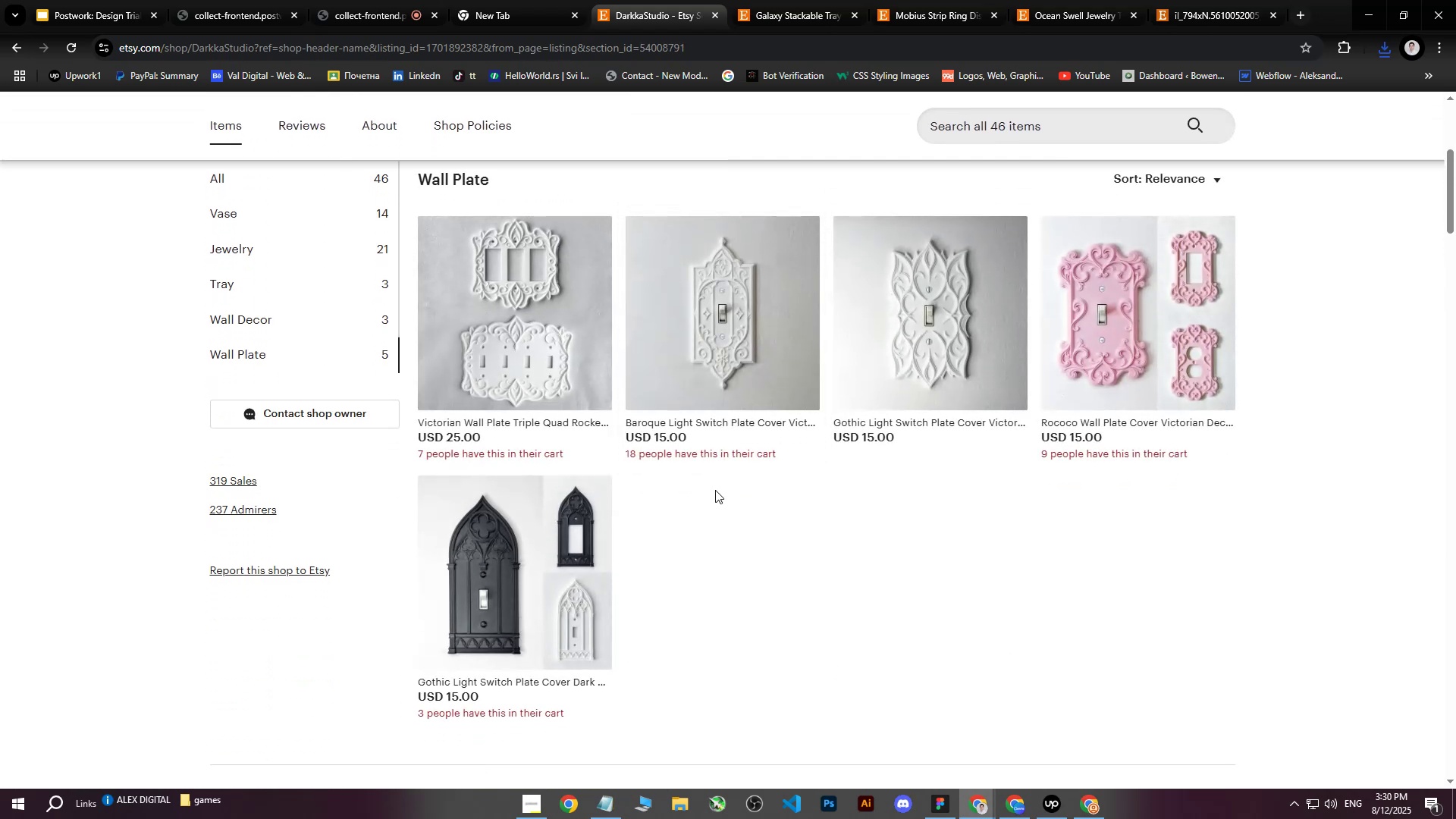 
scroll: coordinate [746, 569], scroll_direction: up, amount: 1.0
 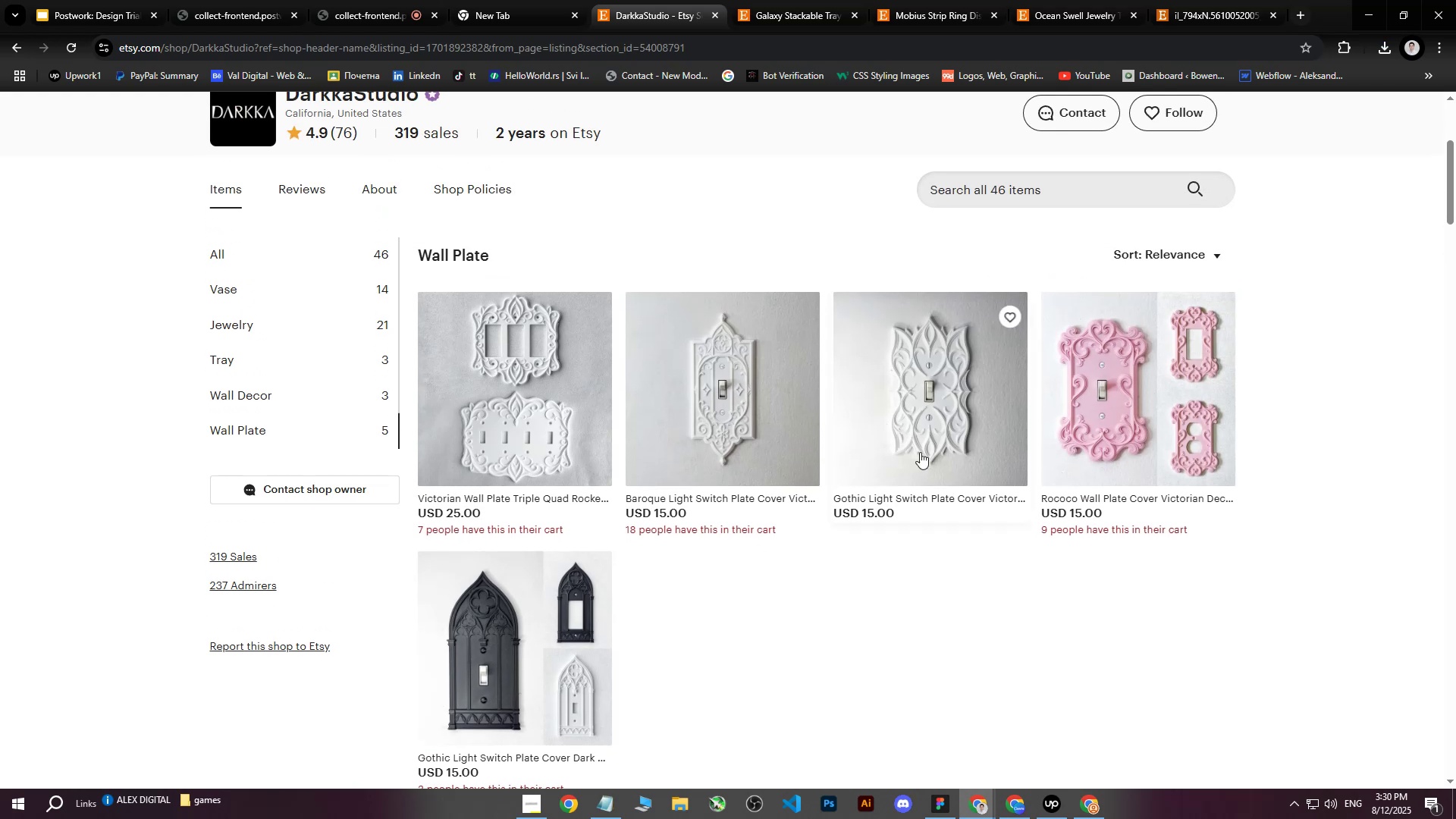 
left_click([1194, 0])
 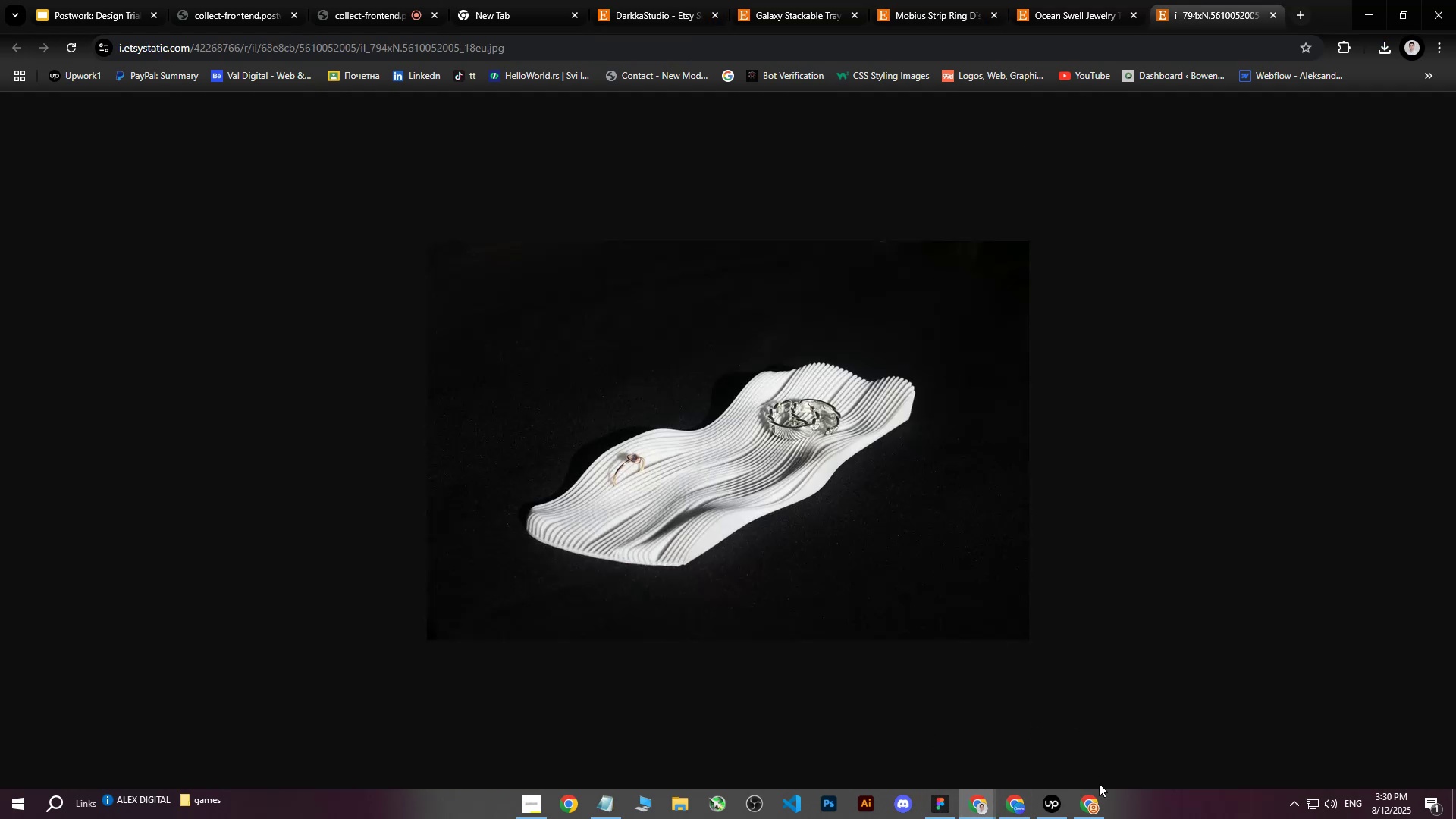 
left_click([1093, 808])
 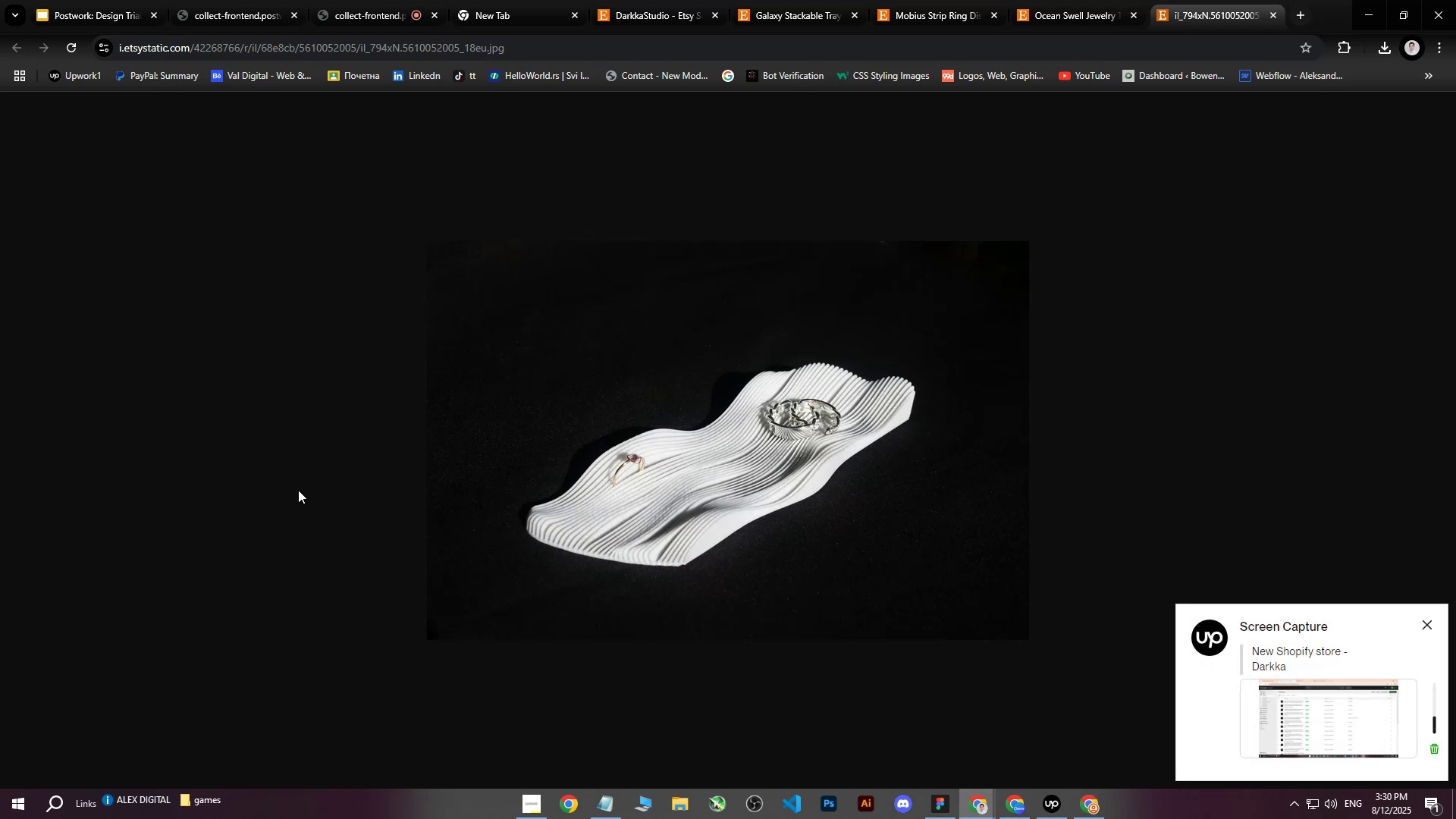 
wait(8.6)
 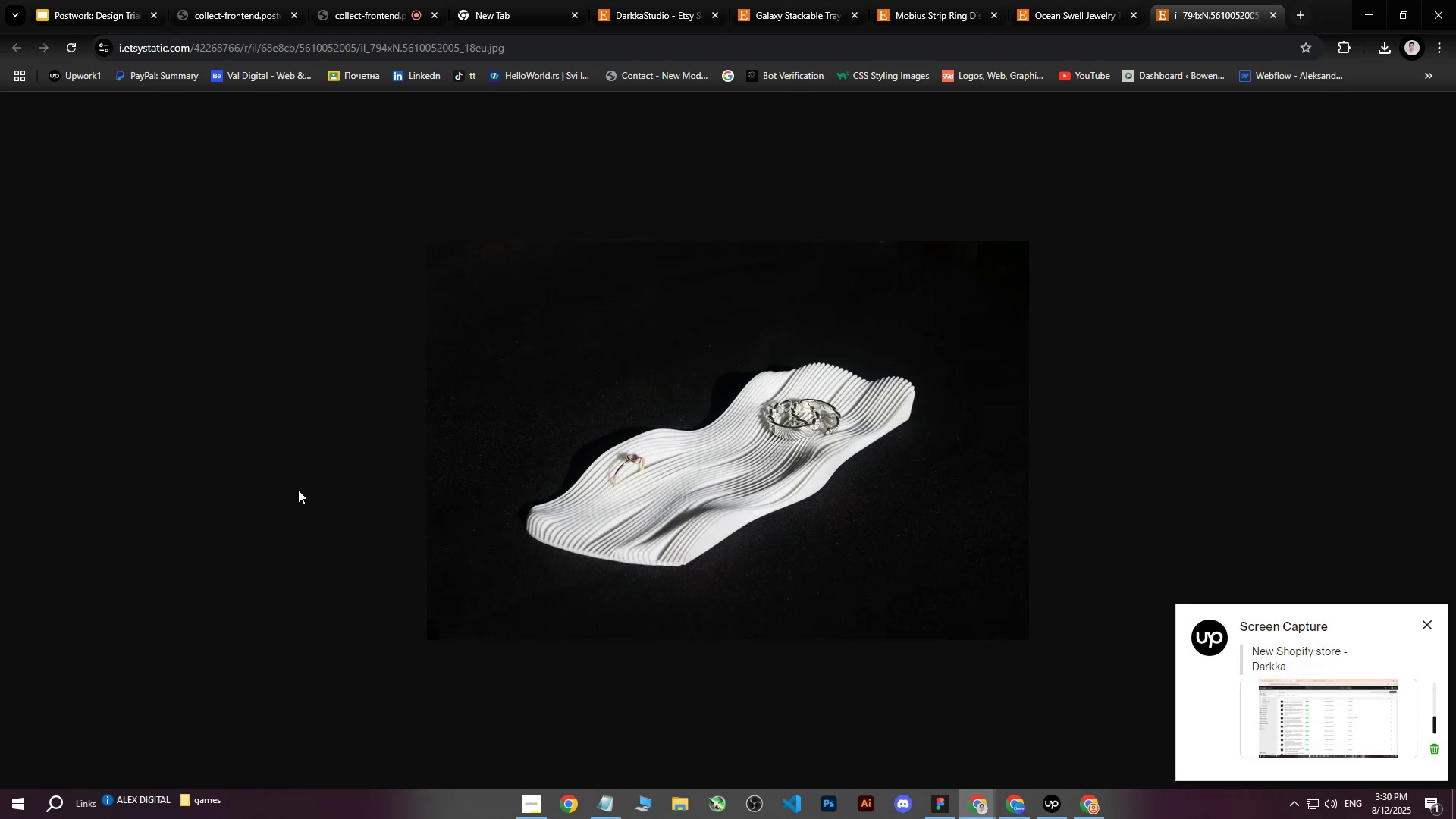 
double_click([1172, 0])
 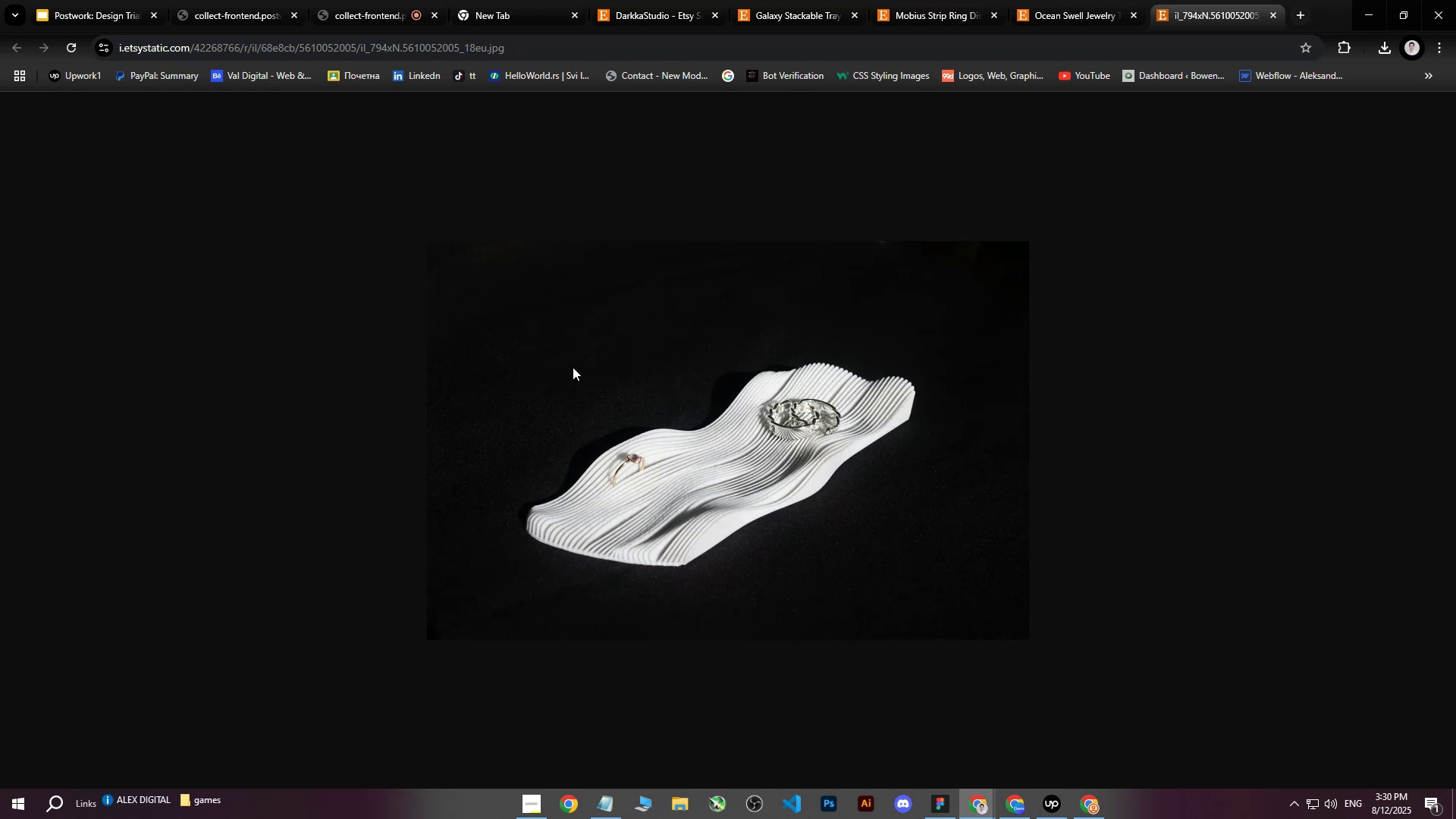 
wait(6.03)
 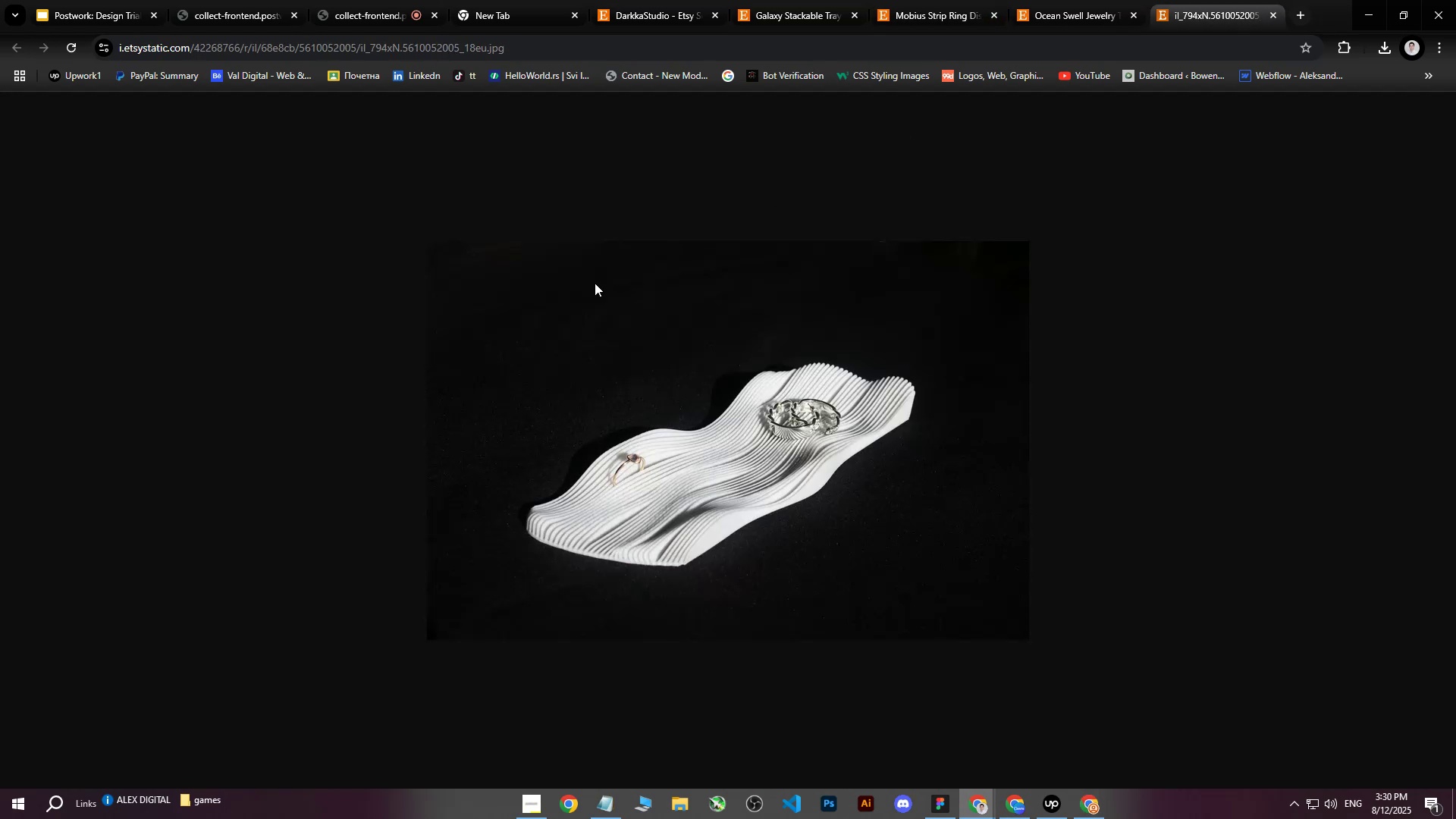 
left_click([806, 0])
 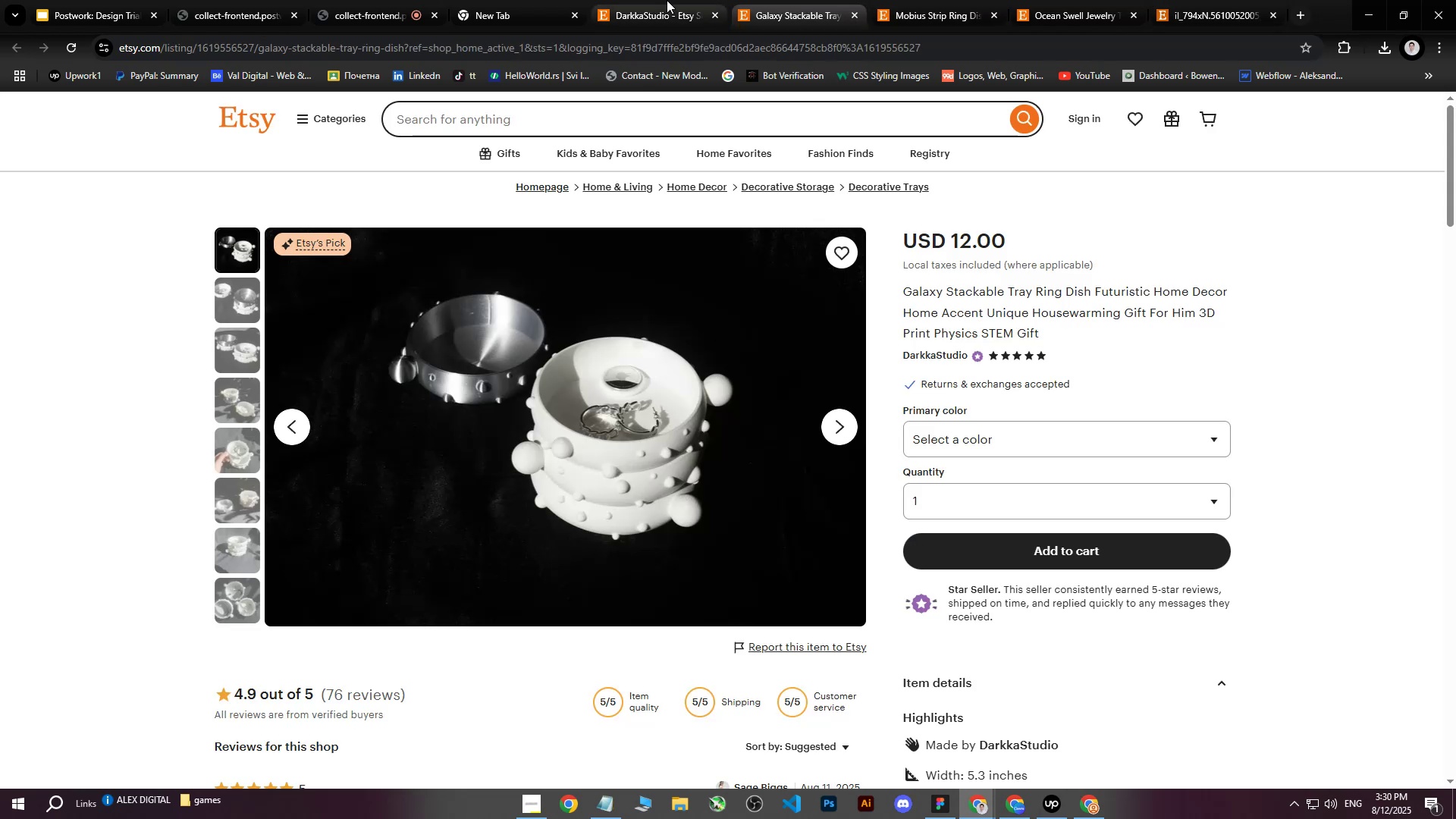 
double_click([667, 0])
 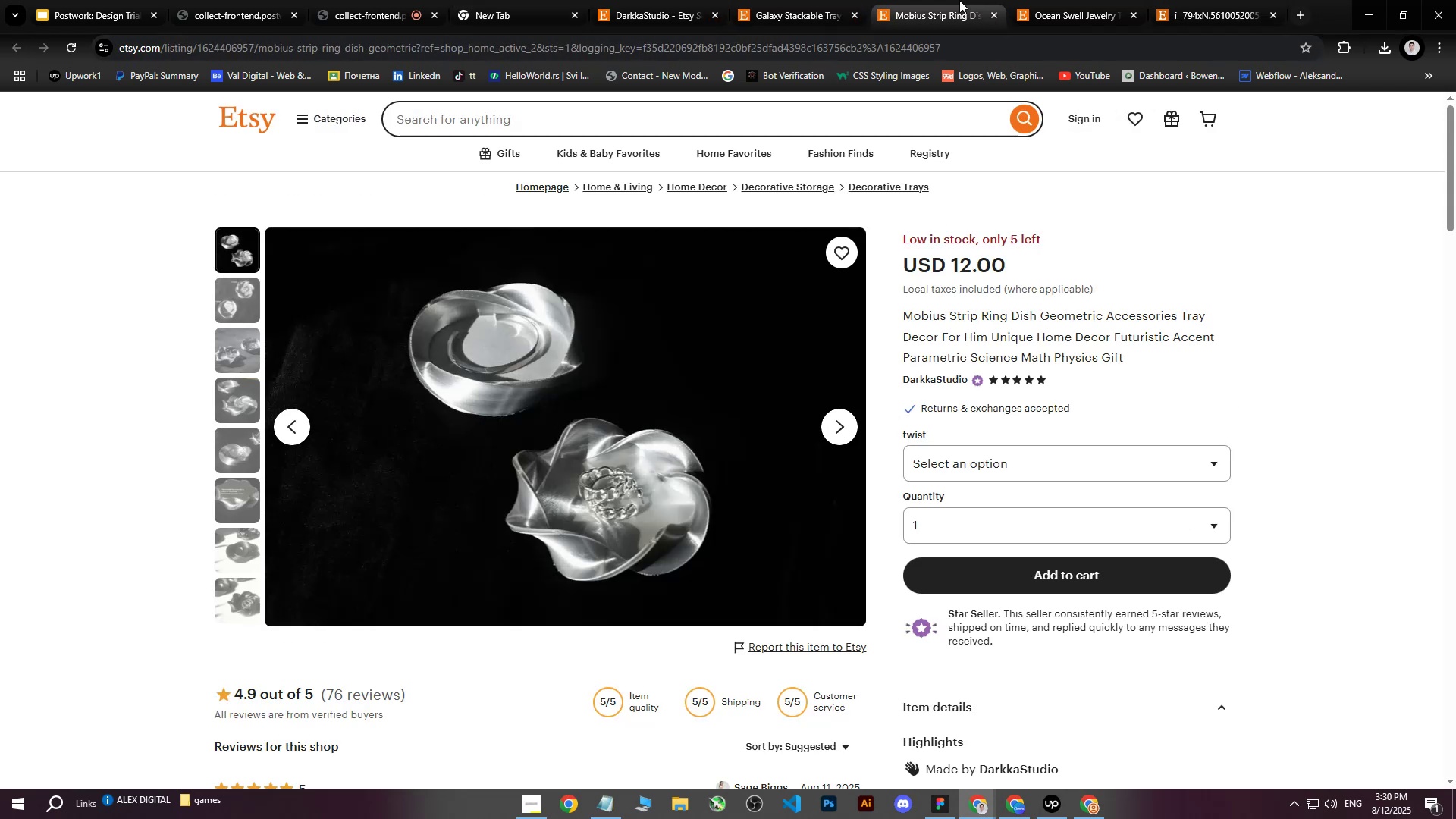 
double_click([1064, 0])
 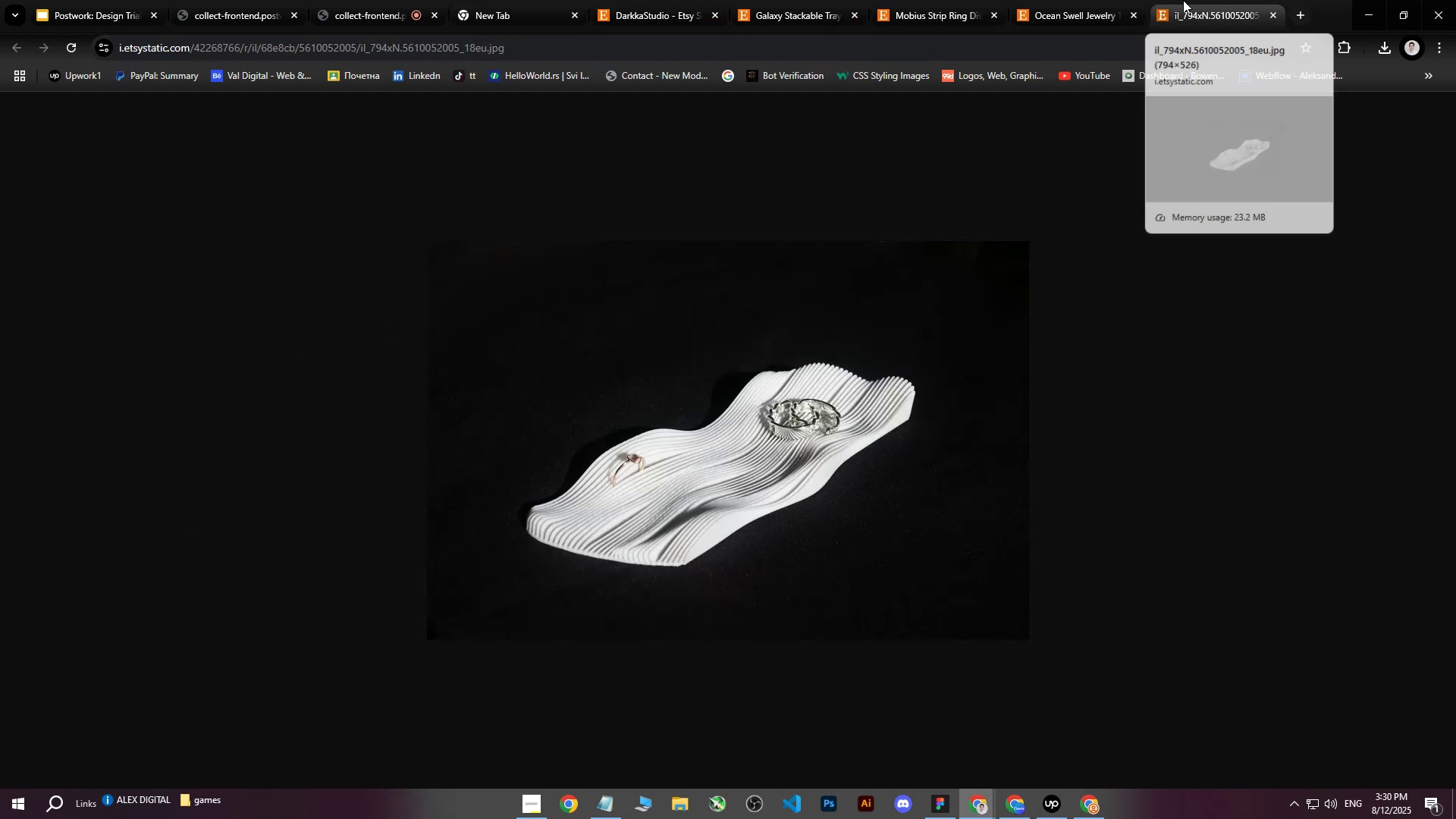 
double_click([1076, 0])
 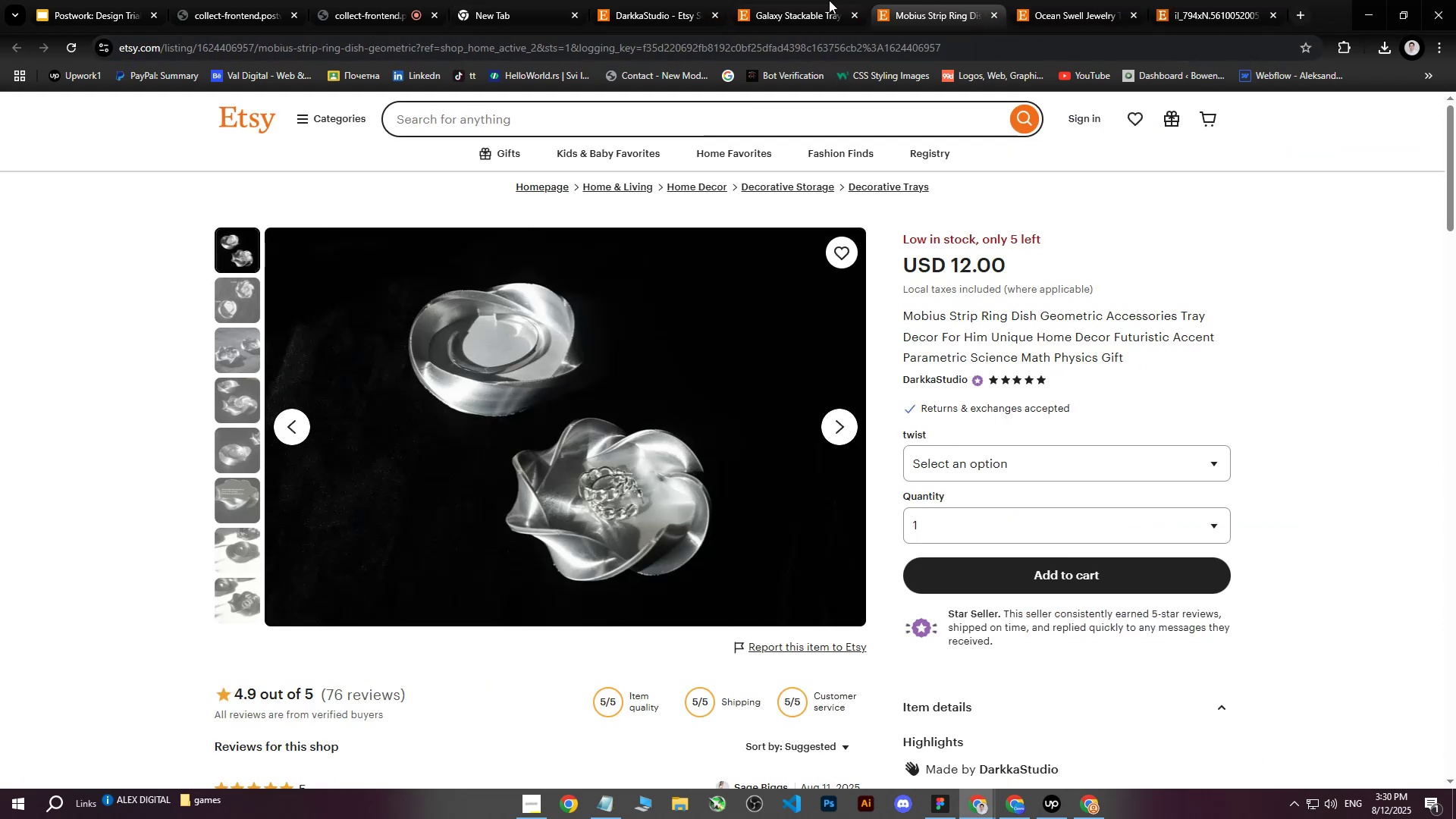 
triple_click([811, 0])
 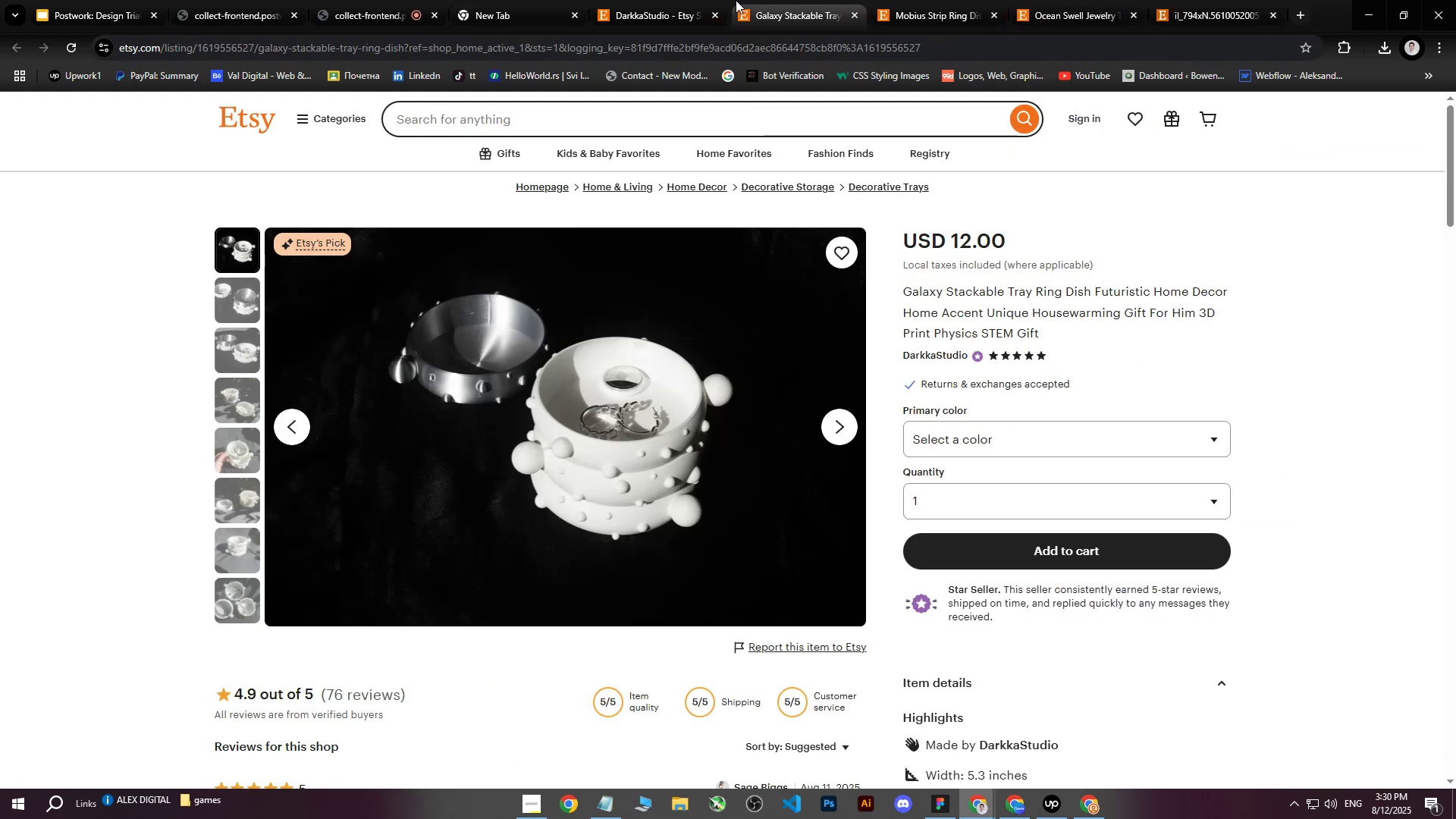 
left_click([730, 0])
 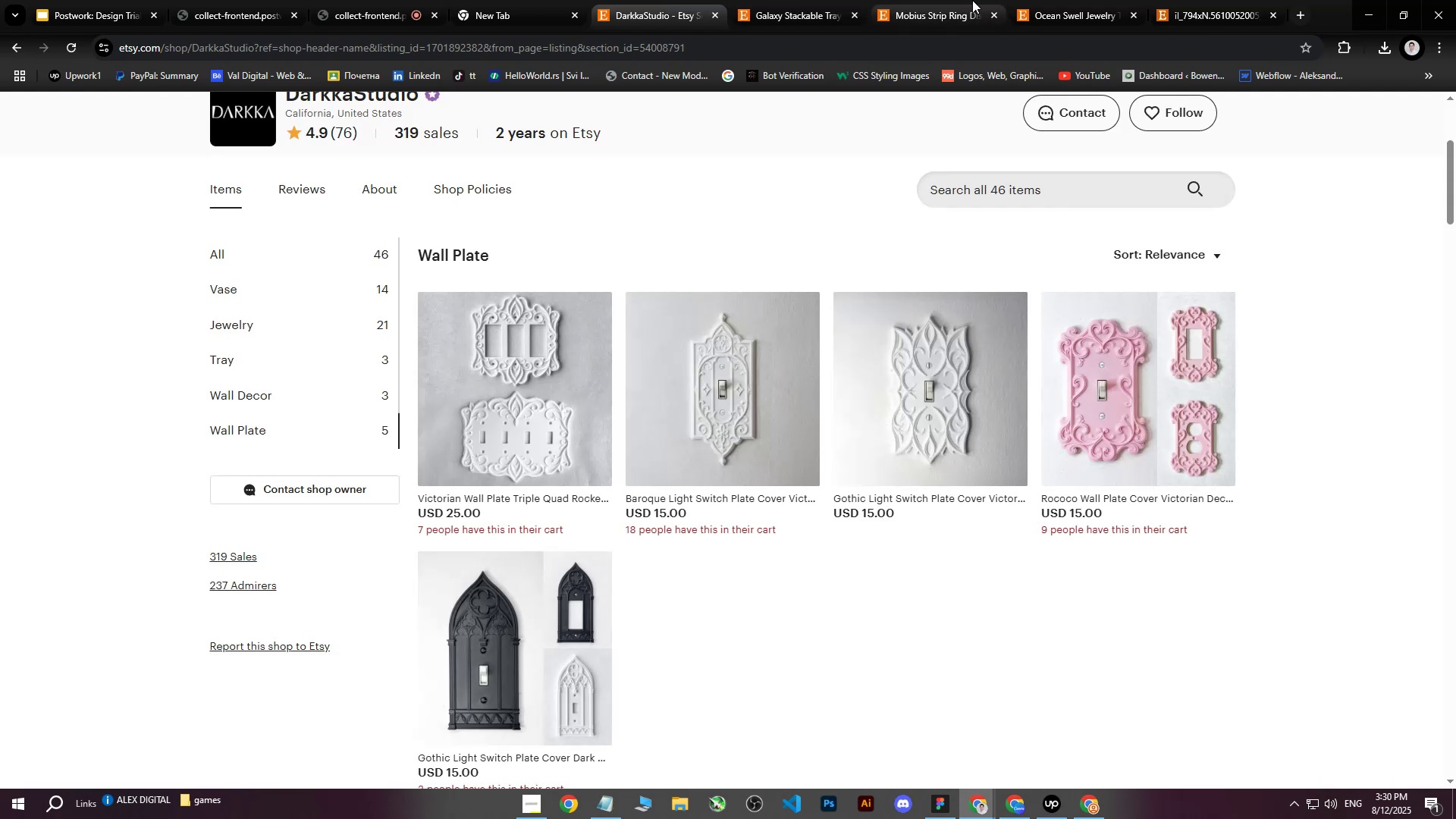 
double_click([777, 0])
 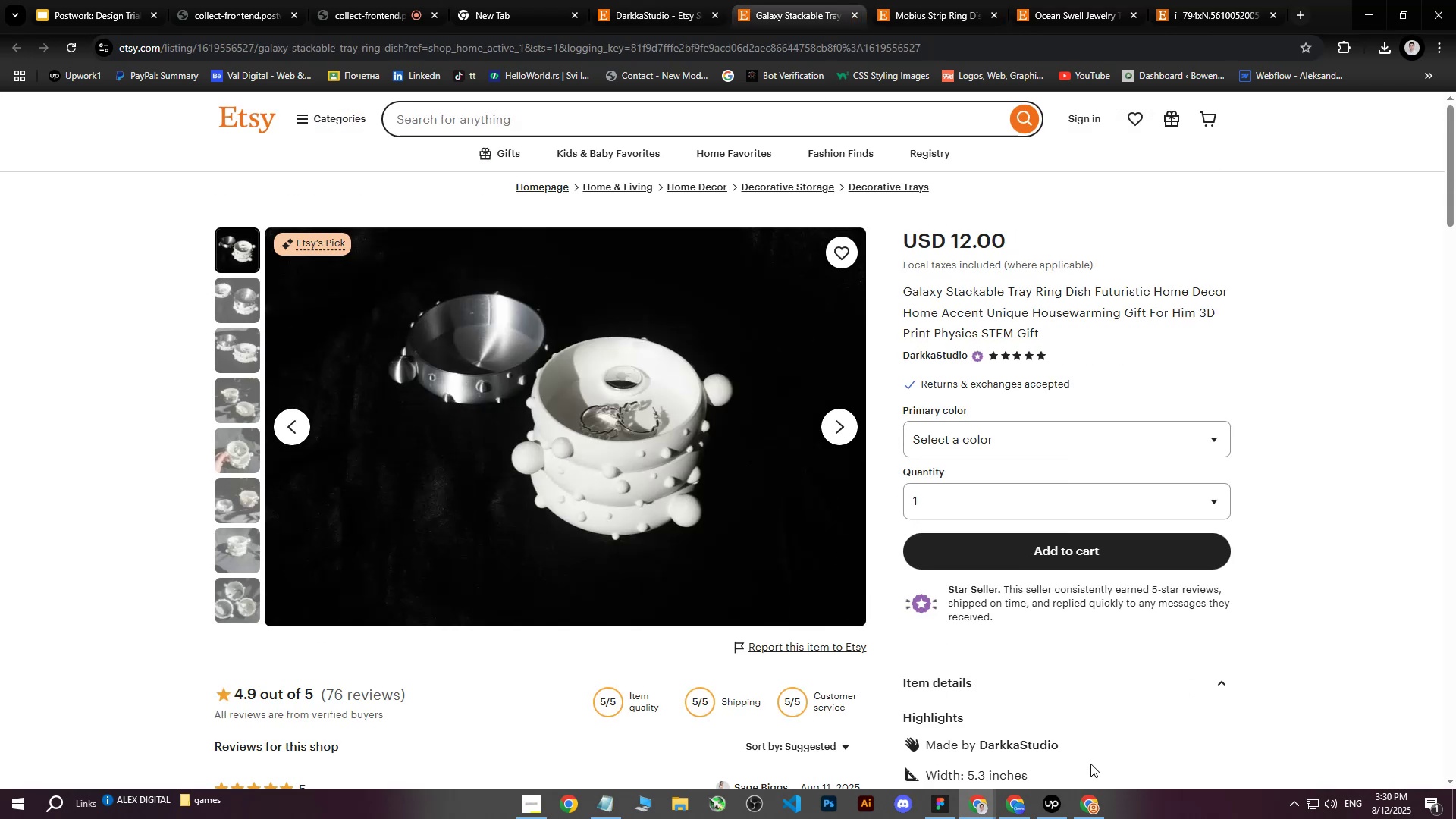 
left_click([1013, 804])
 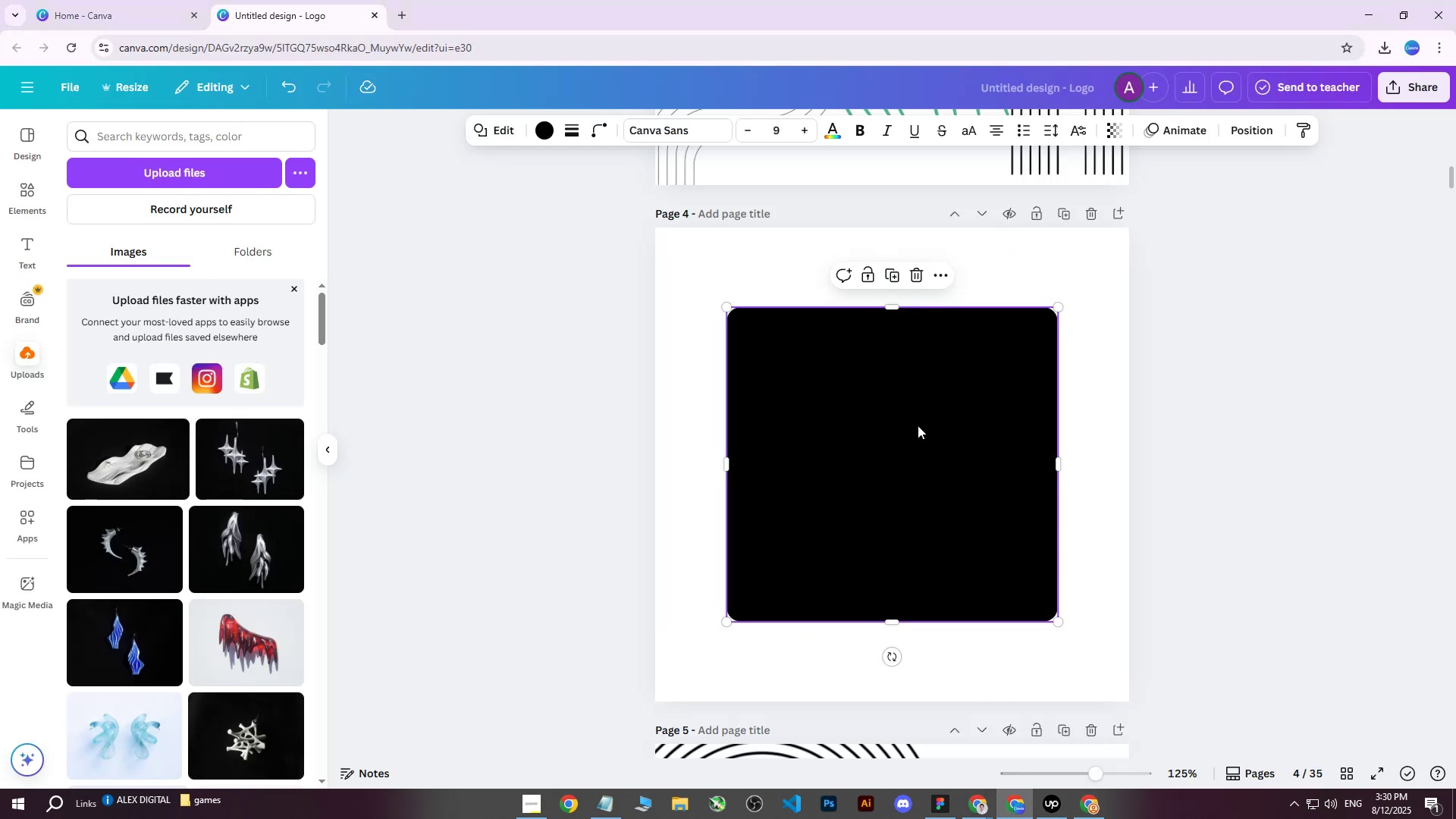 
hold_key(key=ControlLeft, duration=0.43)
scroll: coordinate [587, 468], scroll_direction: down, amount: 2.0
 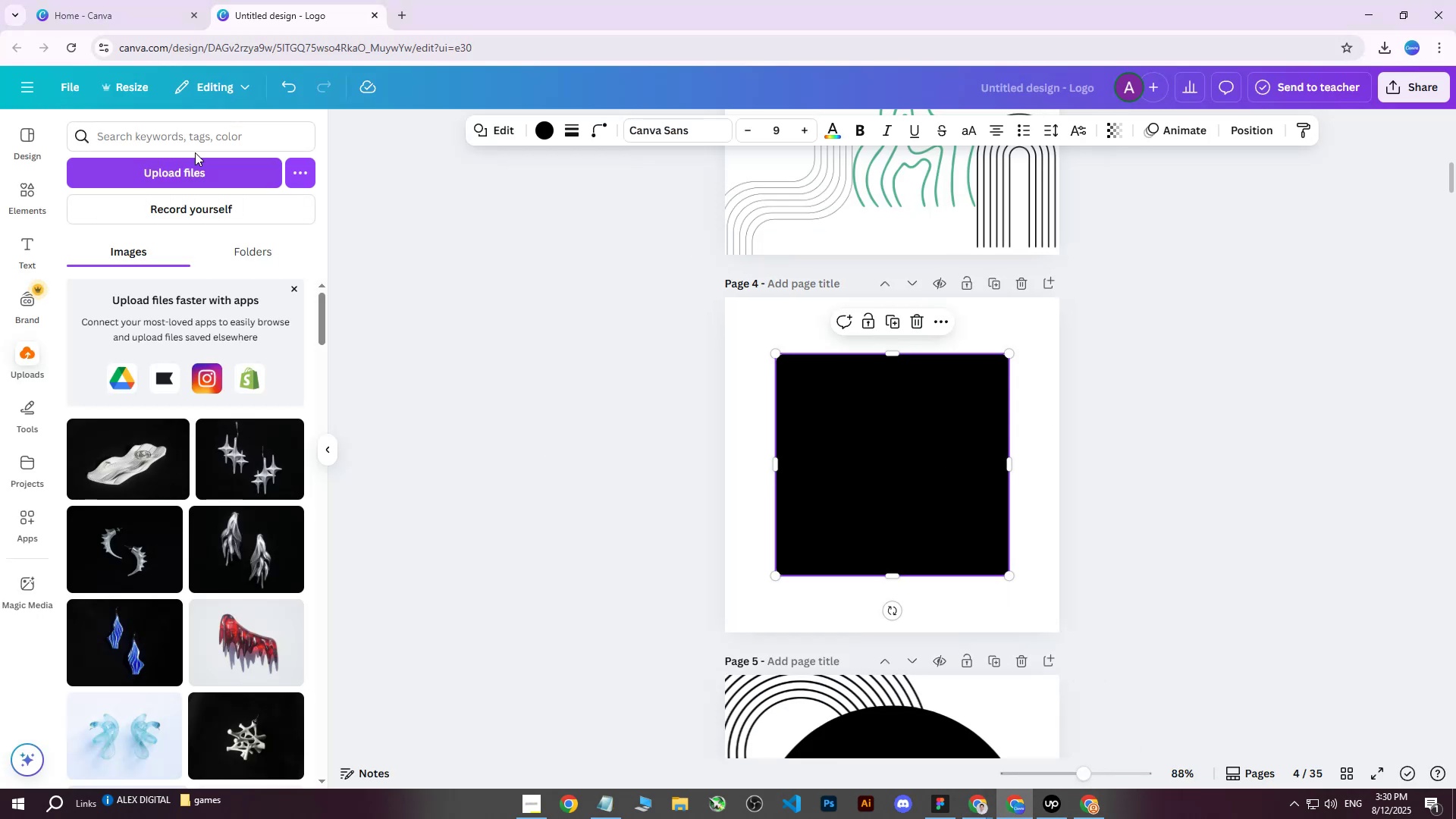 
left_click([195, 138])
 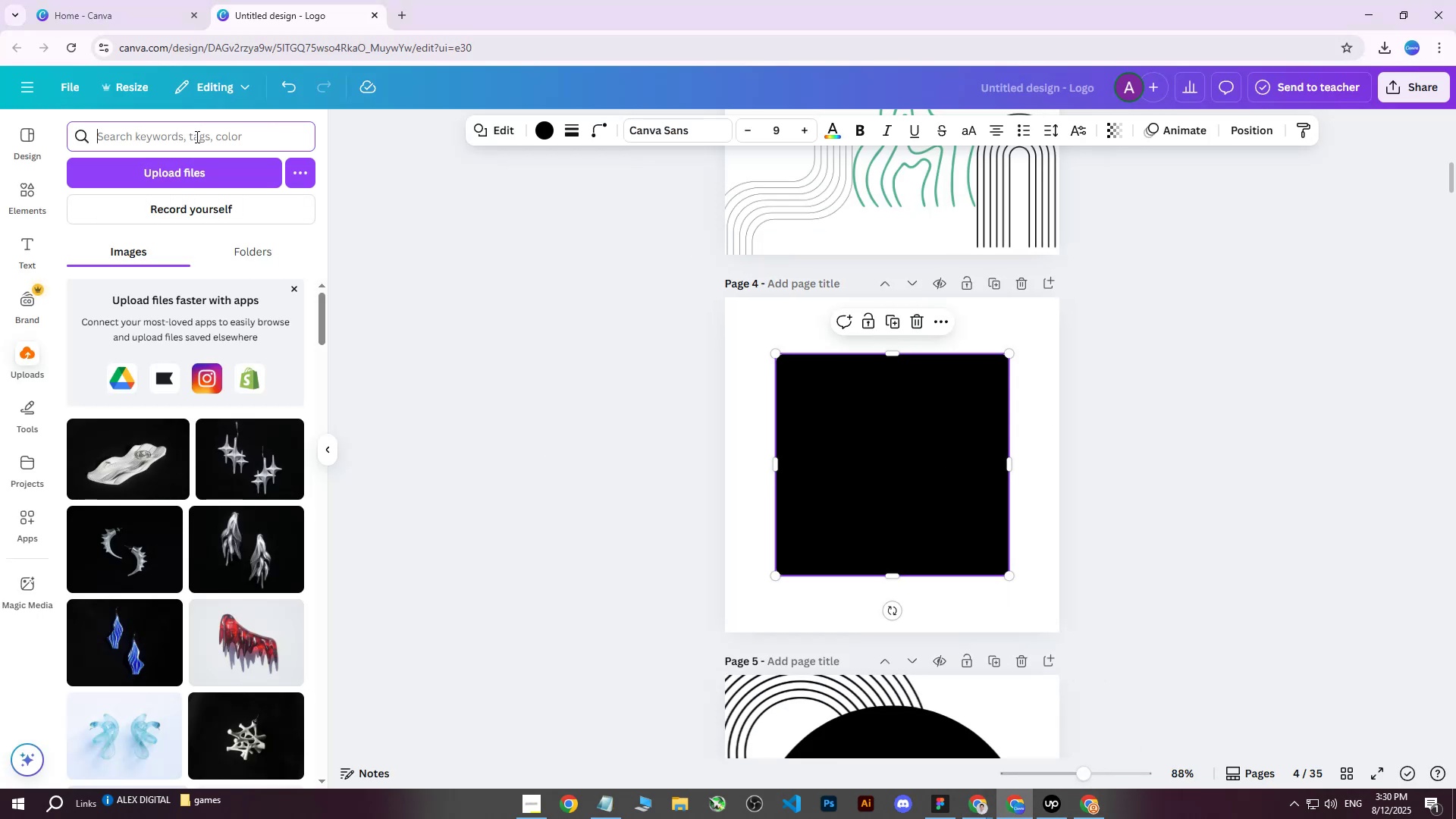 
type(gwe)
key(Backspace)
key(Backspace)
type(eometric shape)
 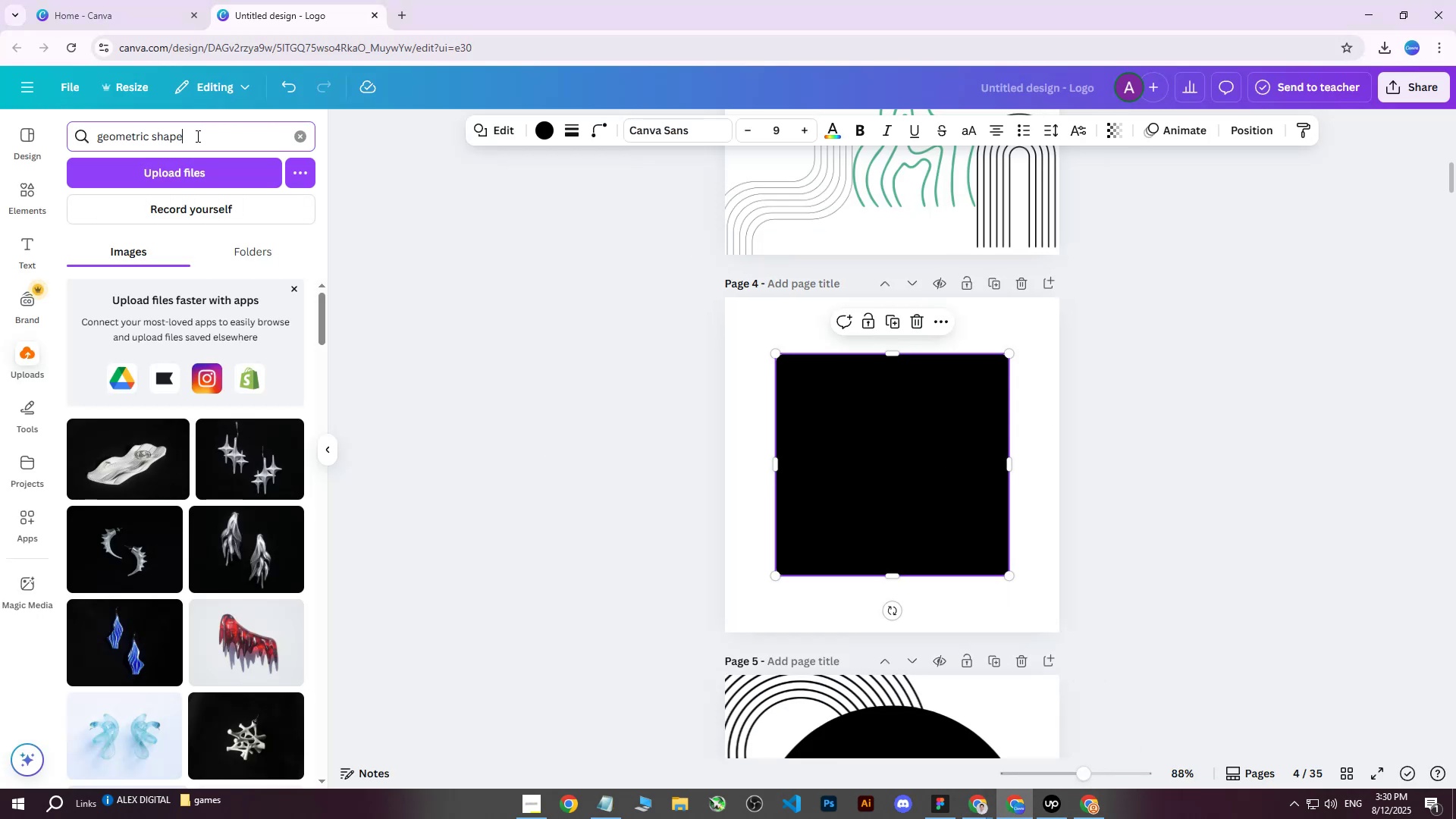 
key(Enter)
 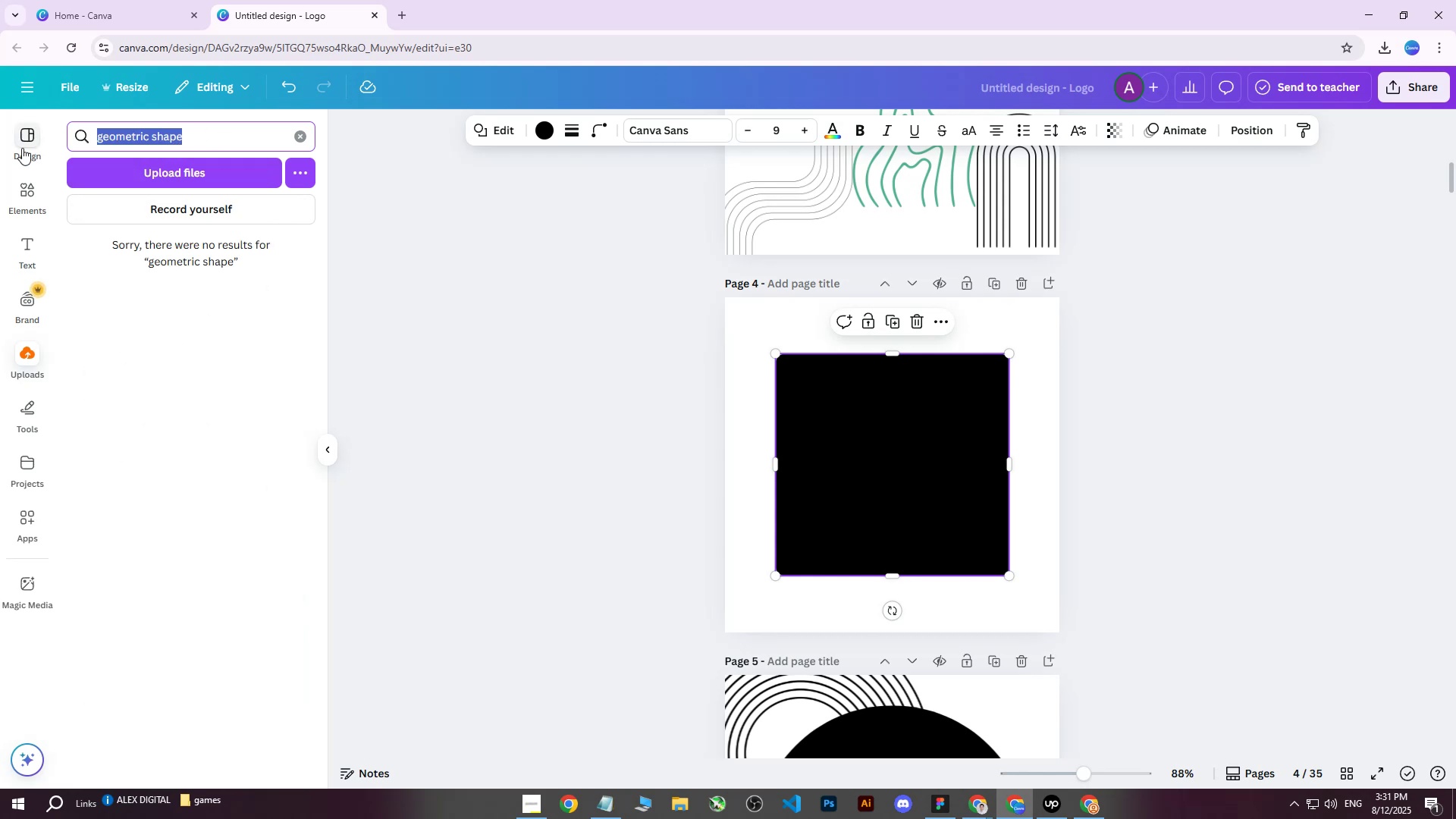 
left_click([24, 207])
 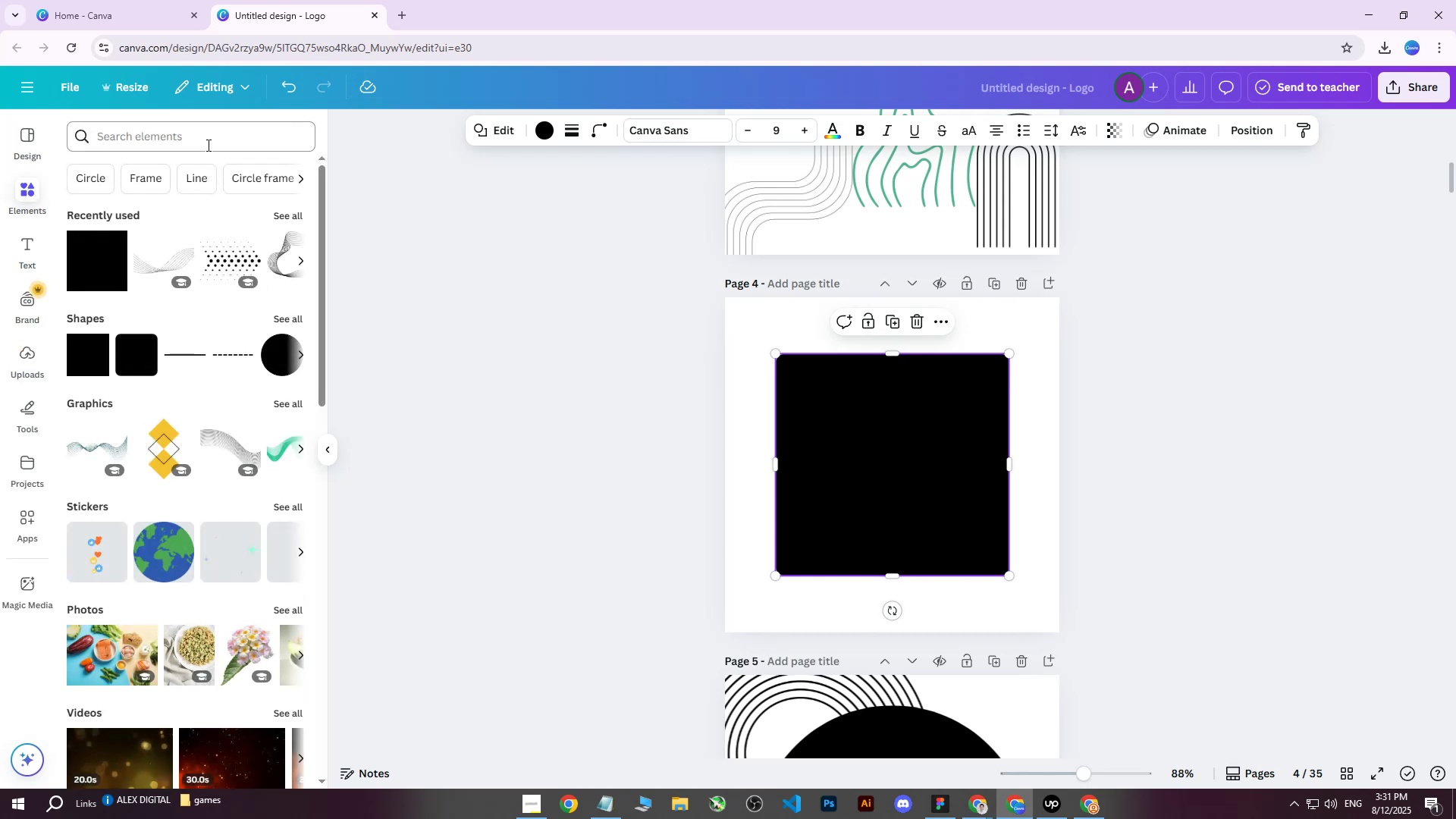 
left_click([204, 140])
 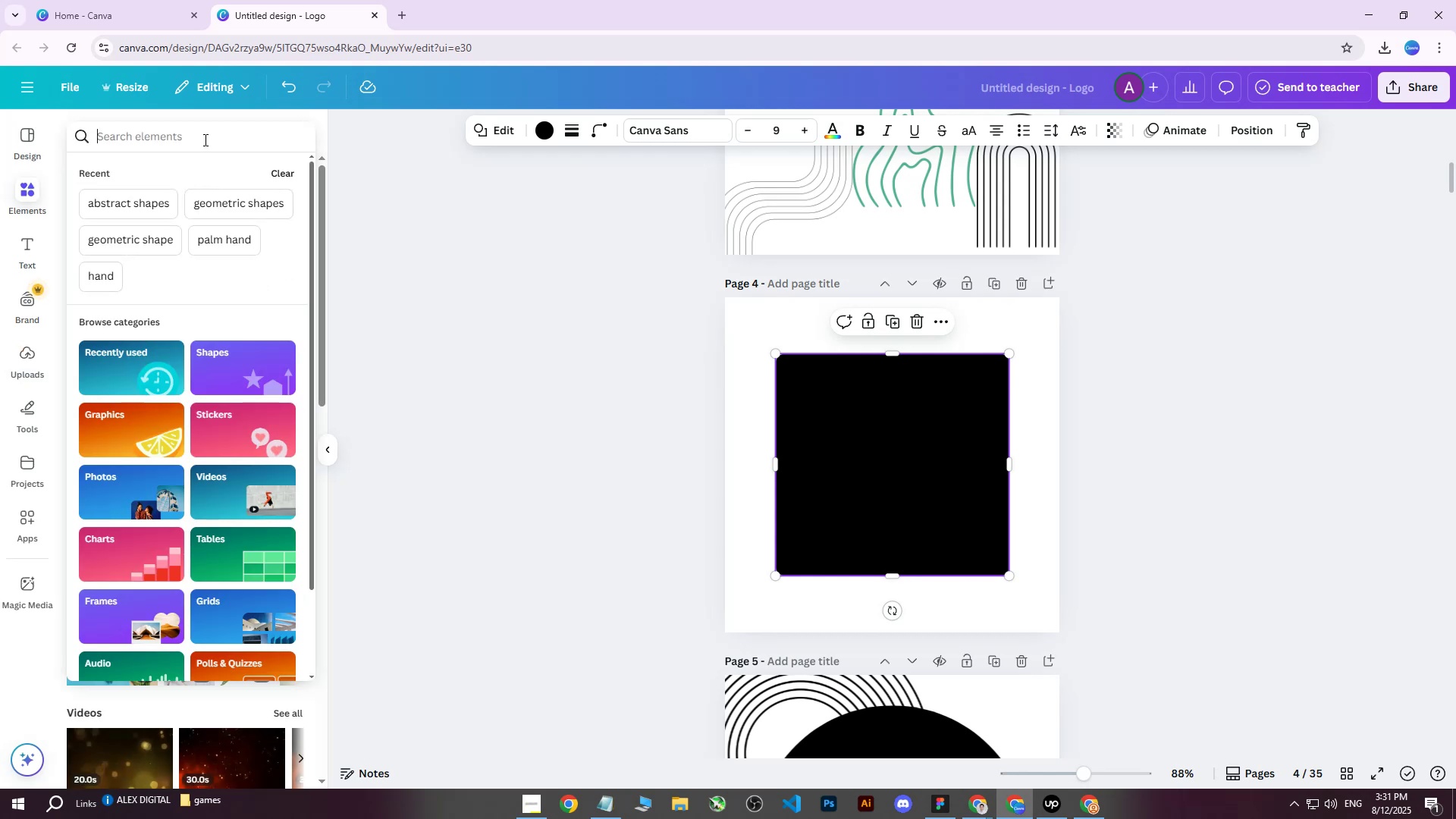 
type(geomet)
 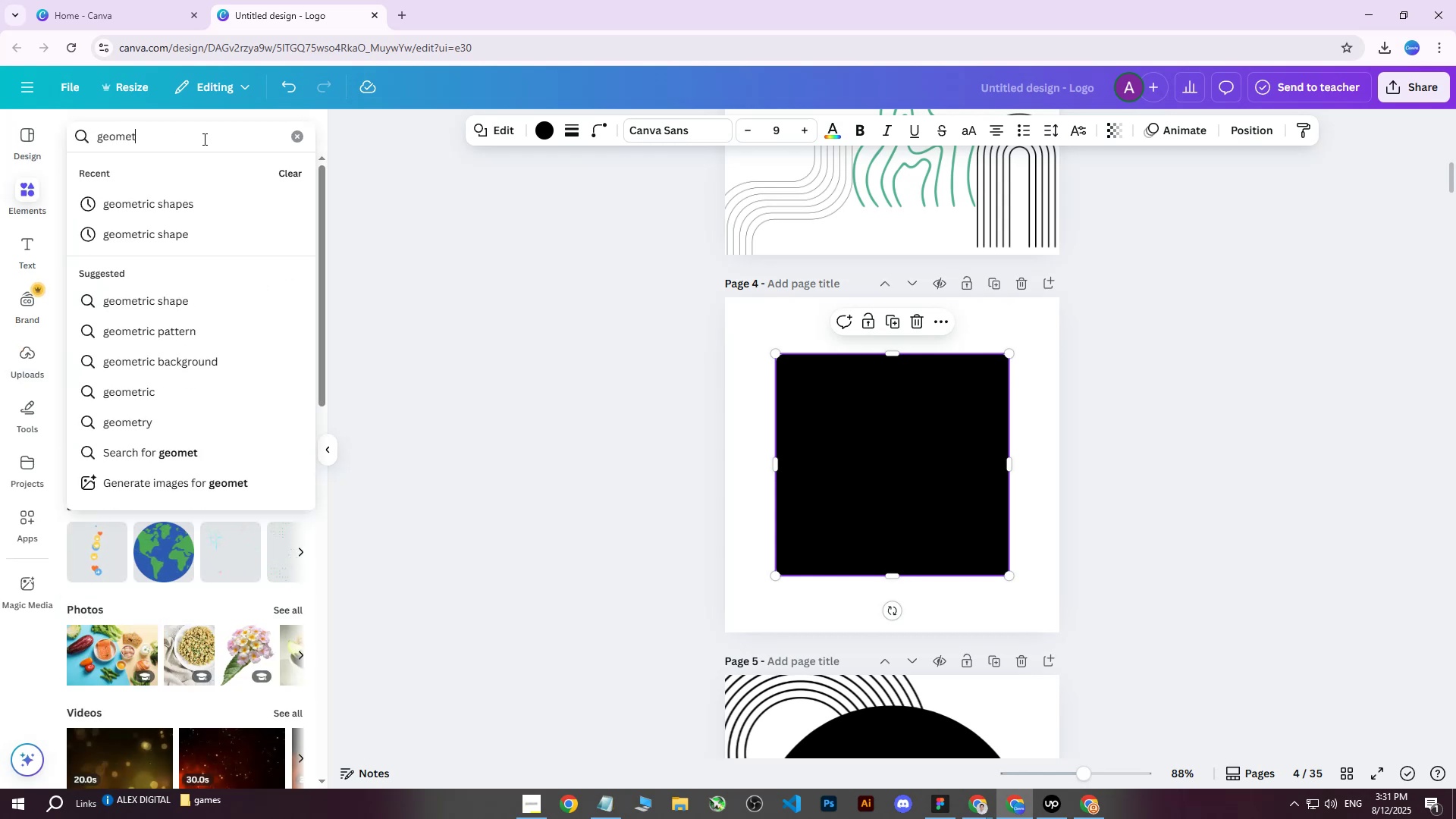 
mouse_move([185, 184])
 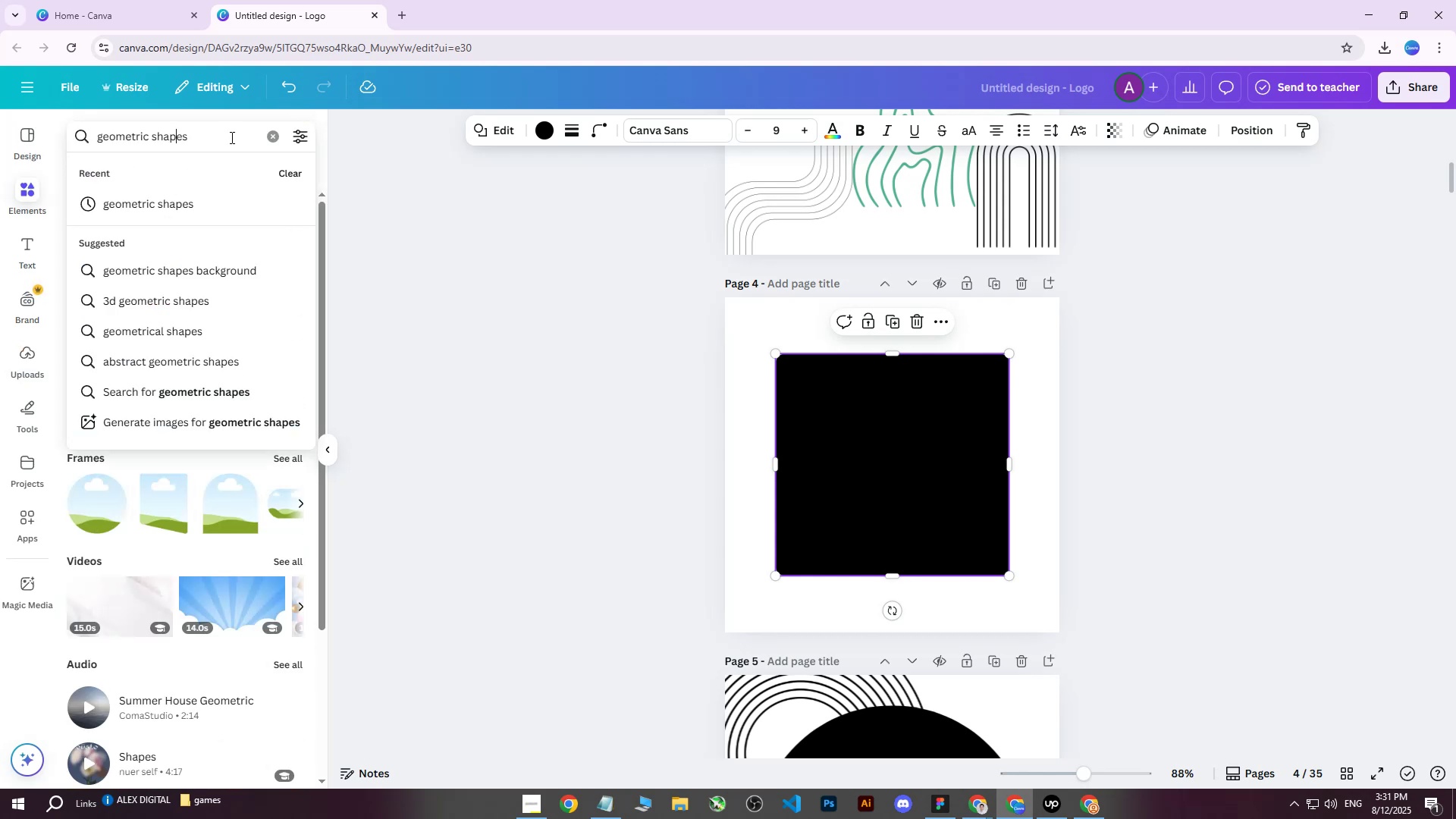 
double_click([241, 139])
 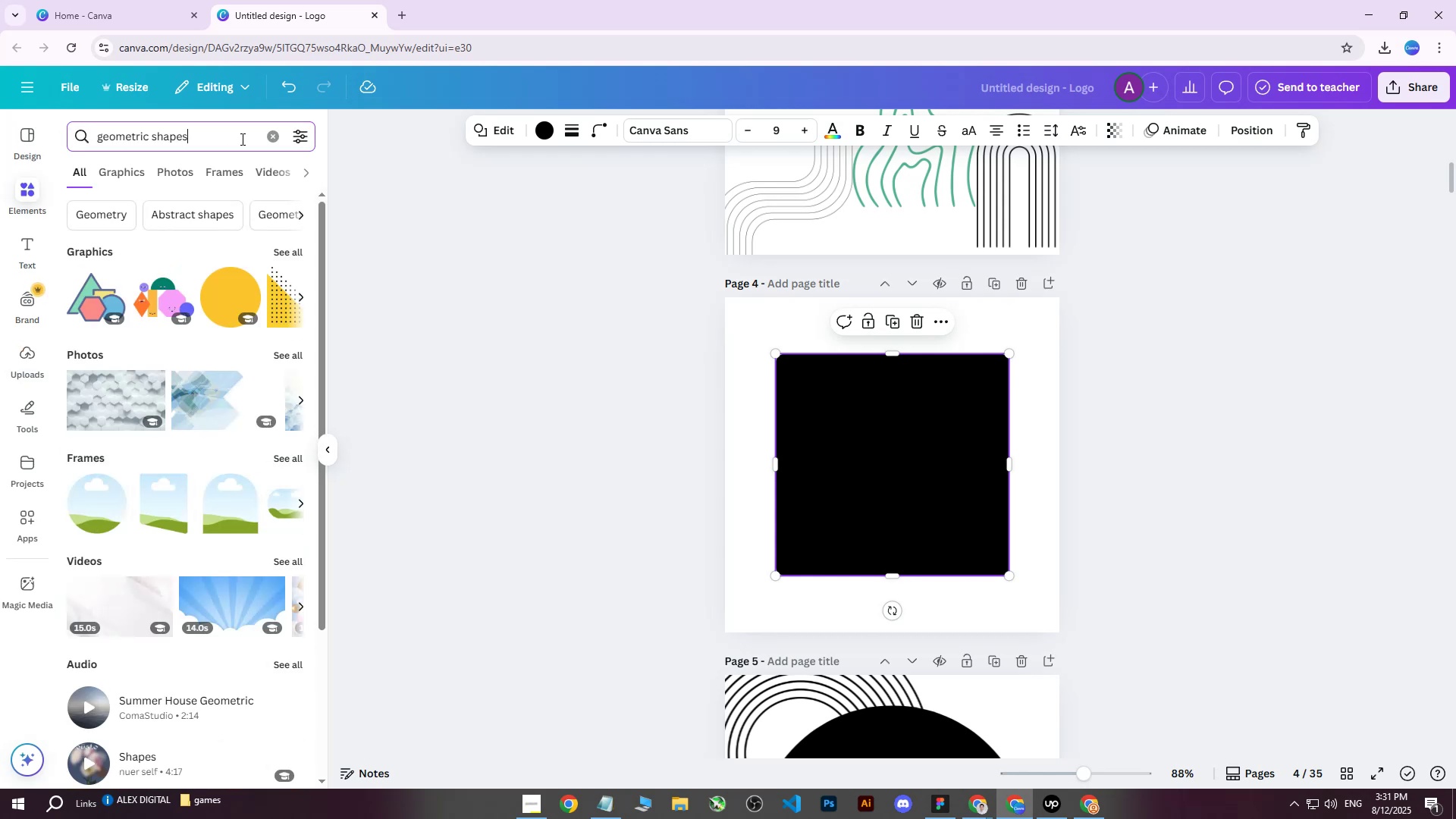 
key(Enter)
 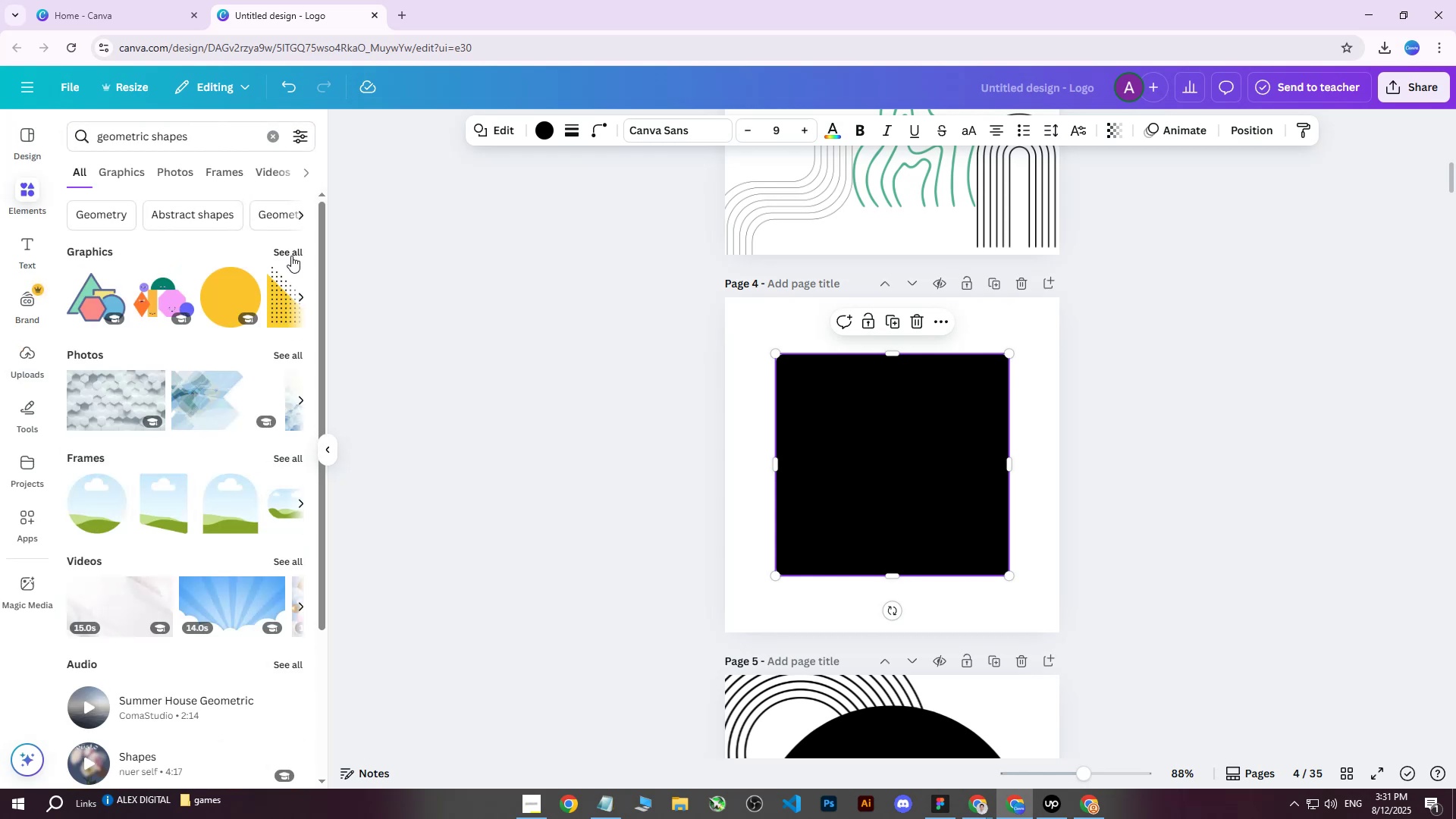 
left_click([292, 250])
 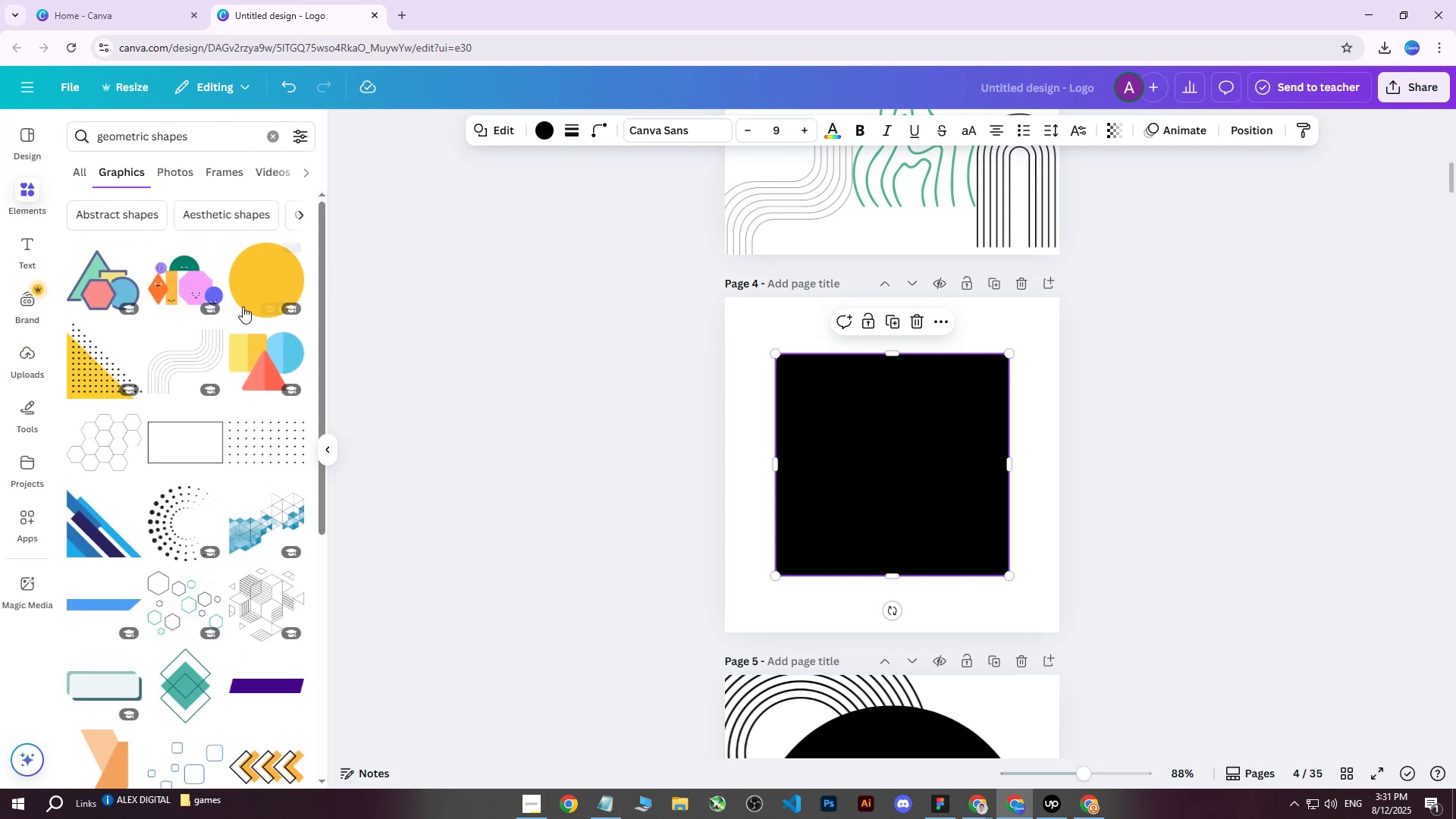 
scroll: coordinate [234, 333], scroll_direction: down, amount: 10.0
 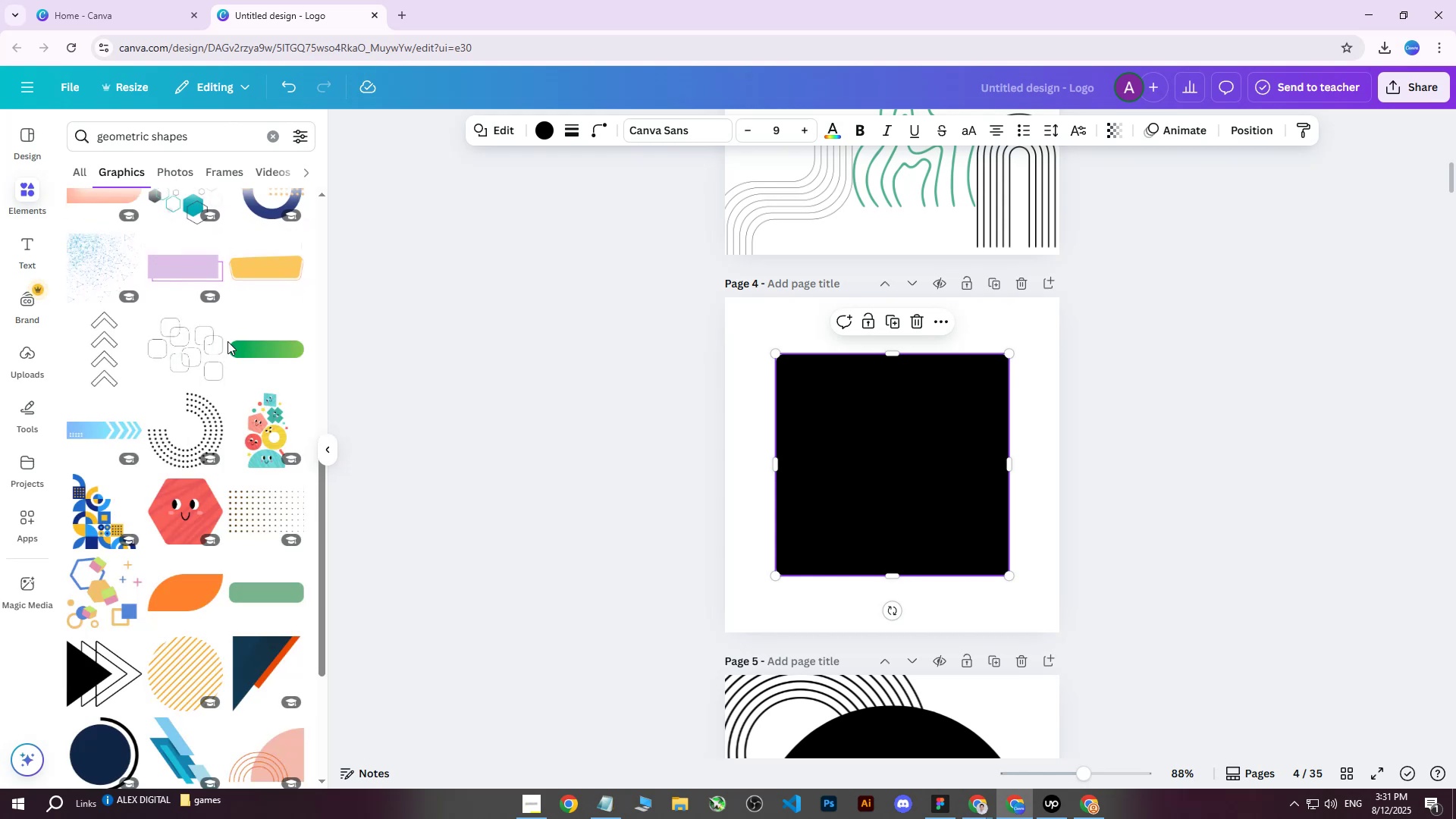 
scroll: coordinate [236, 291], scroll_direction: up, amount: 15.0
 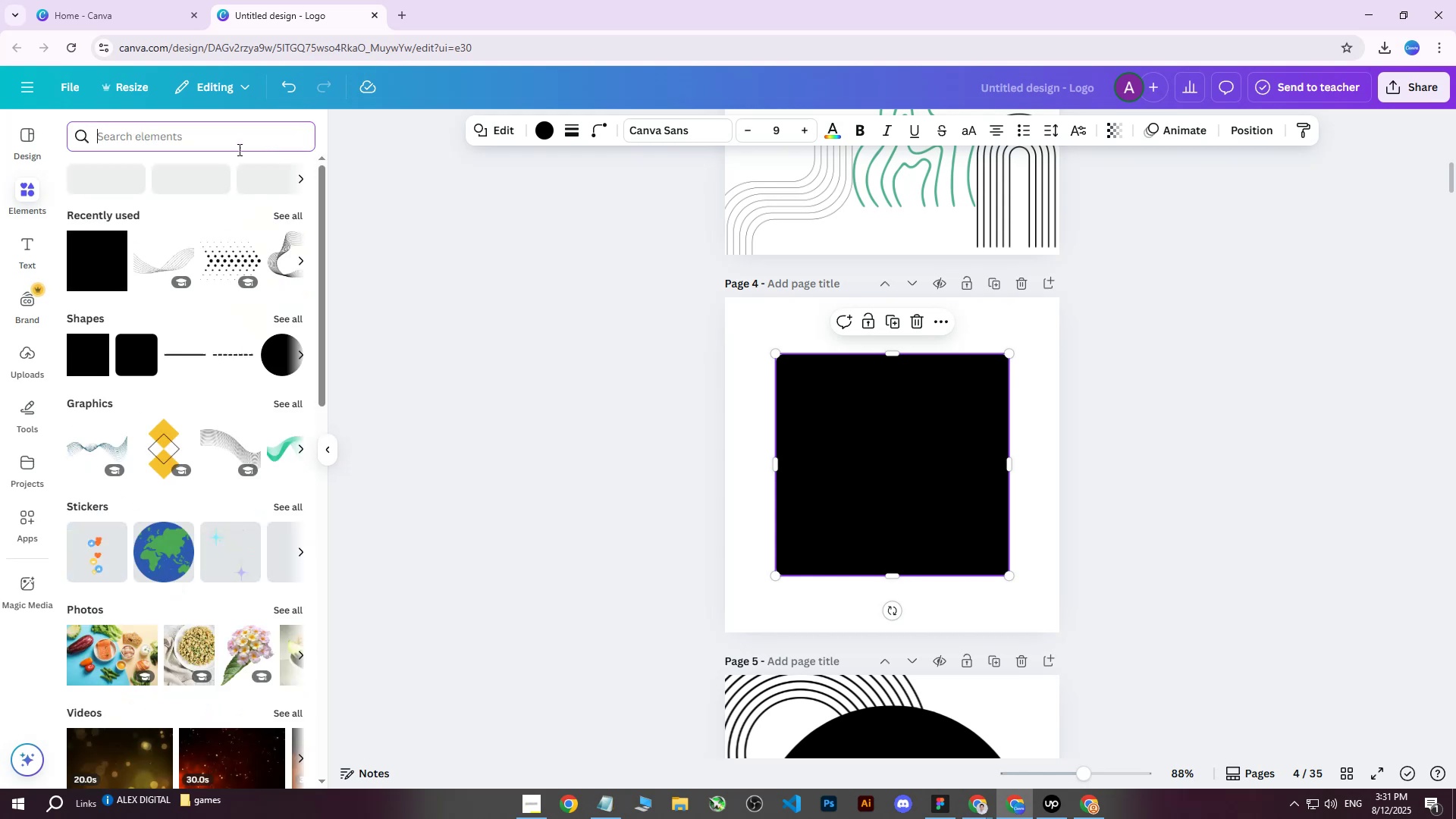 
double_click([175, 139])
 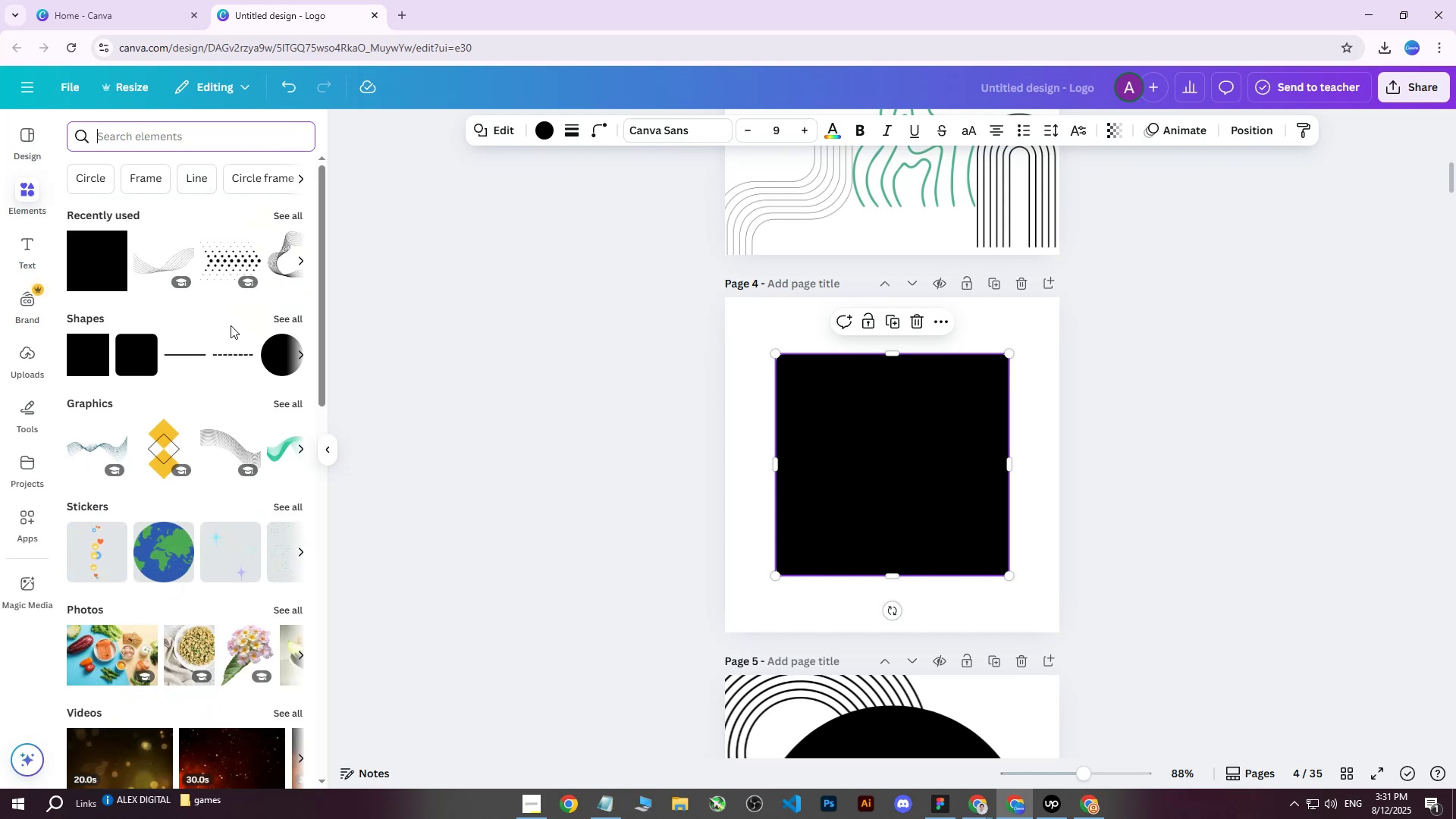 
left_click([284, 319])
 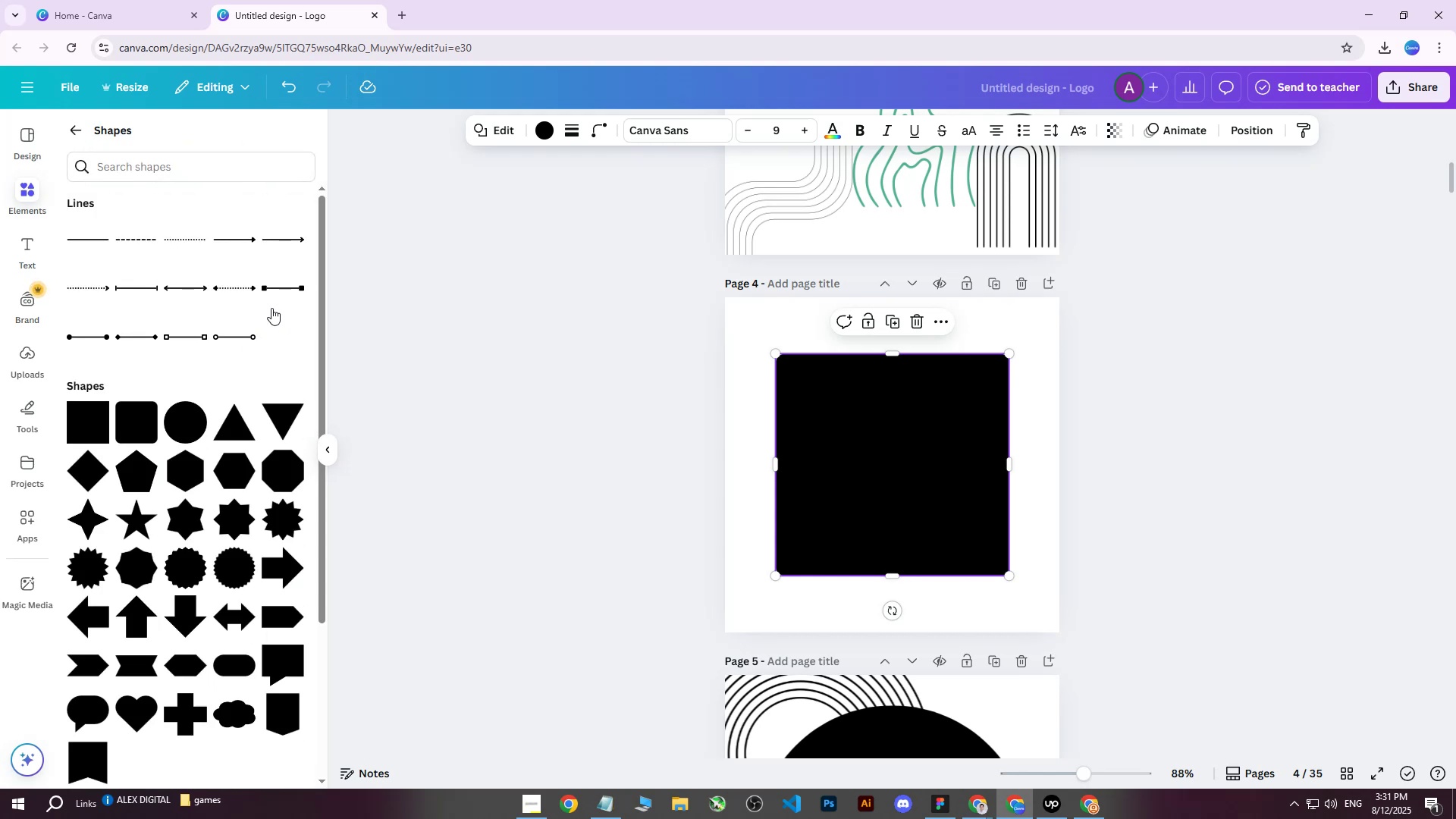 
scroll: coordinate [211, 328], scroll_direction: down, amount: 2.0
 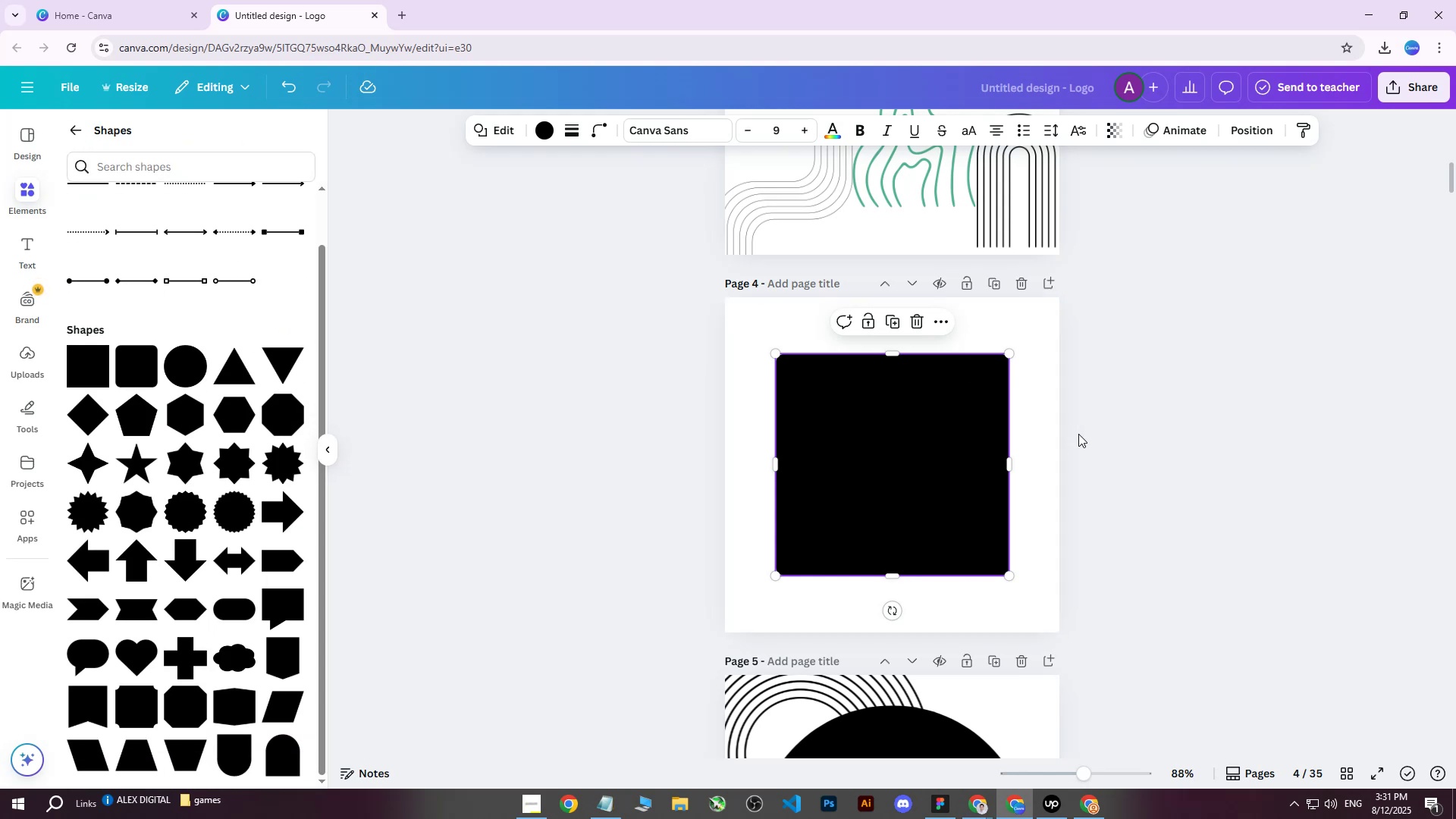 
left_click([1119, 423])
 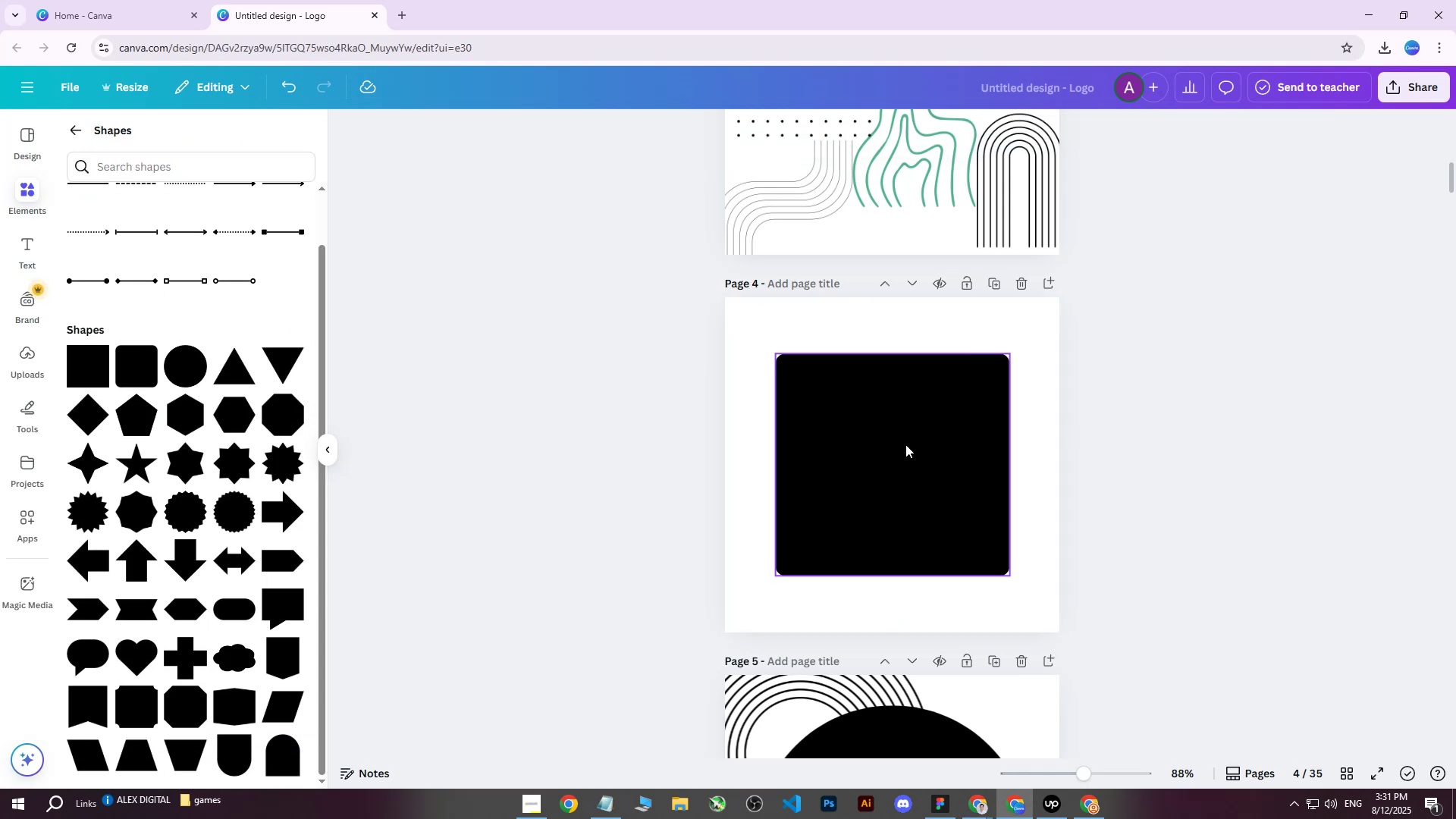 
left_click([905, 444])
 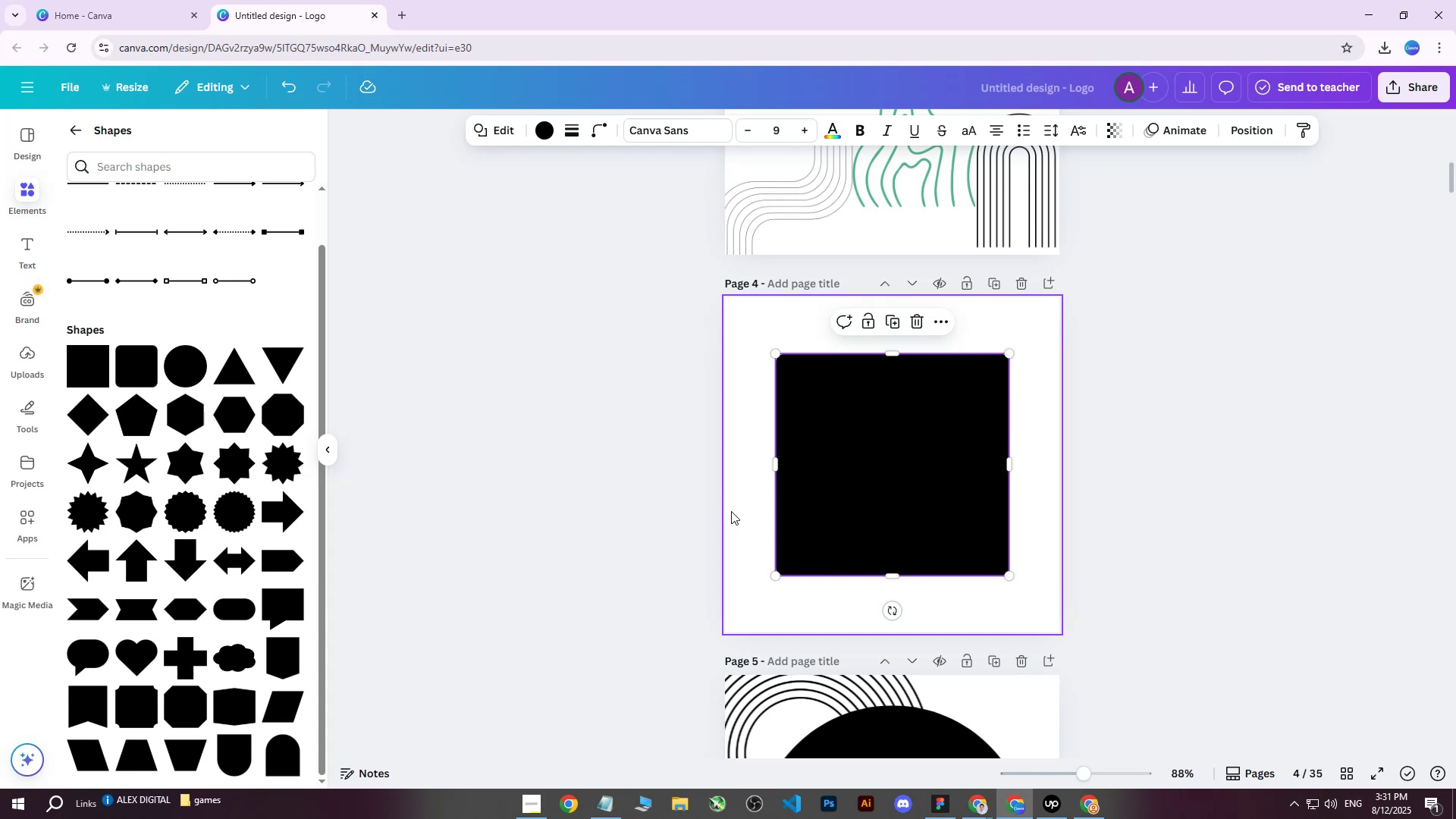 
wait(17.89)
 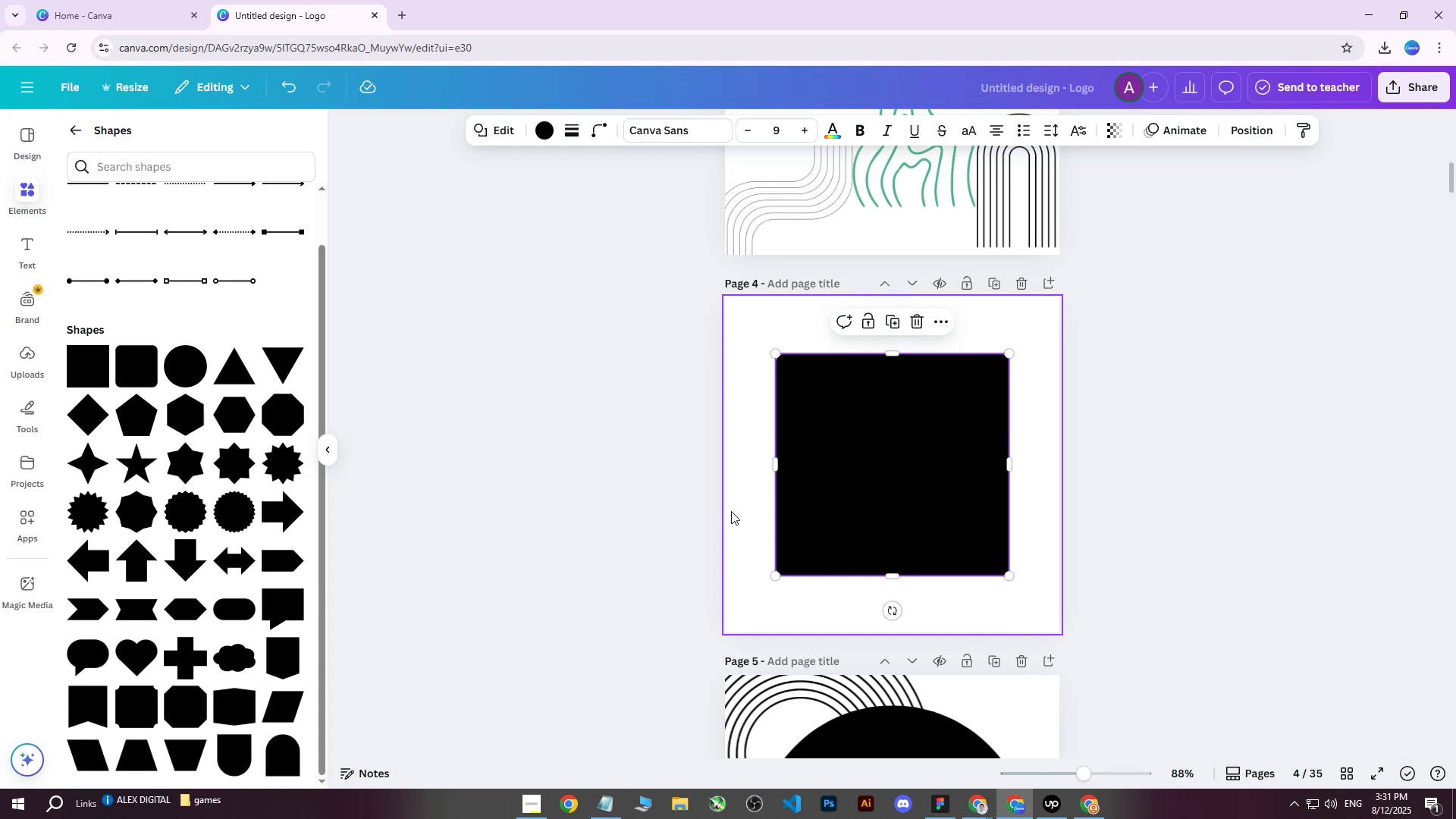 
left_click([1233, 127])
 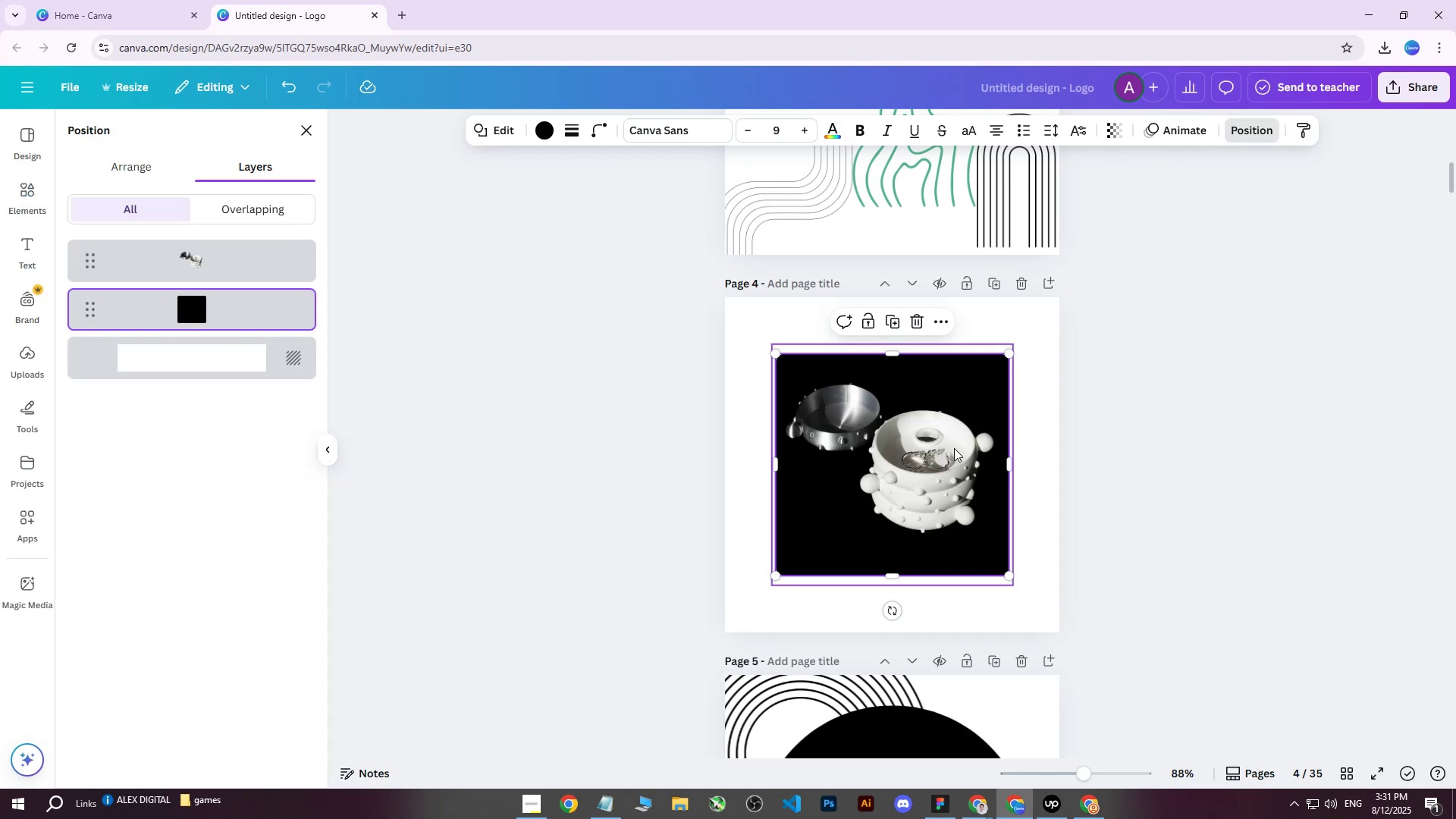 
hold_key(key=ControlLeft, duration=1.53)
scroll: coordinate [1142, 492], scroll_direction: down, amount: 4.0
 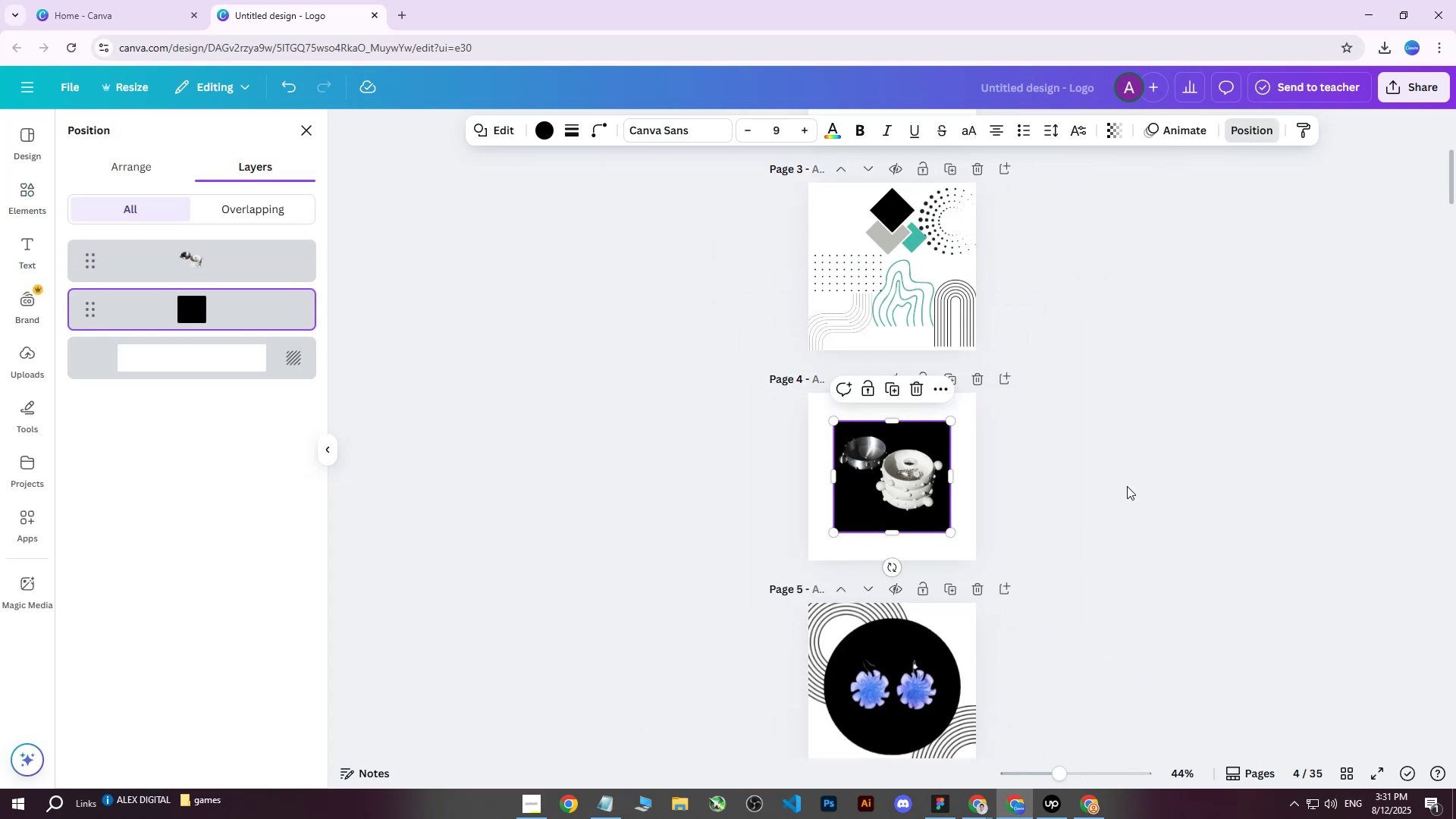 
key(Control+ControlLeft)
 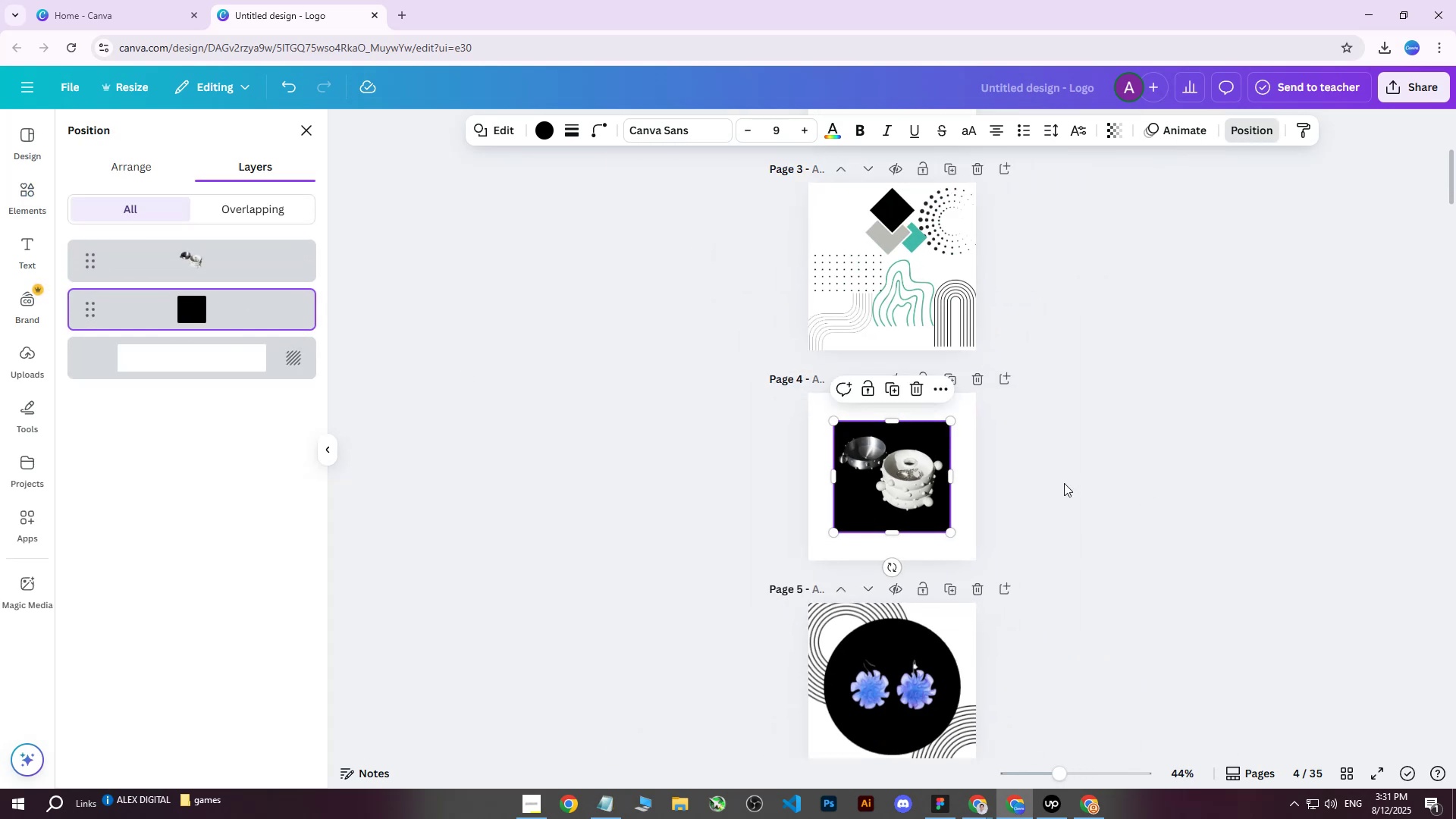 
key(Control+ControlLeft)
 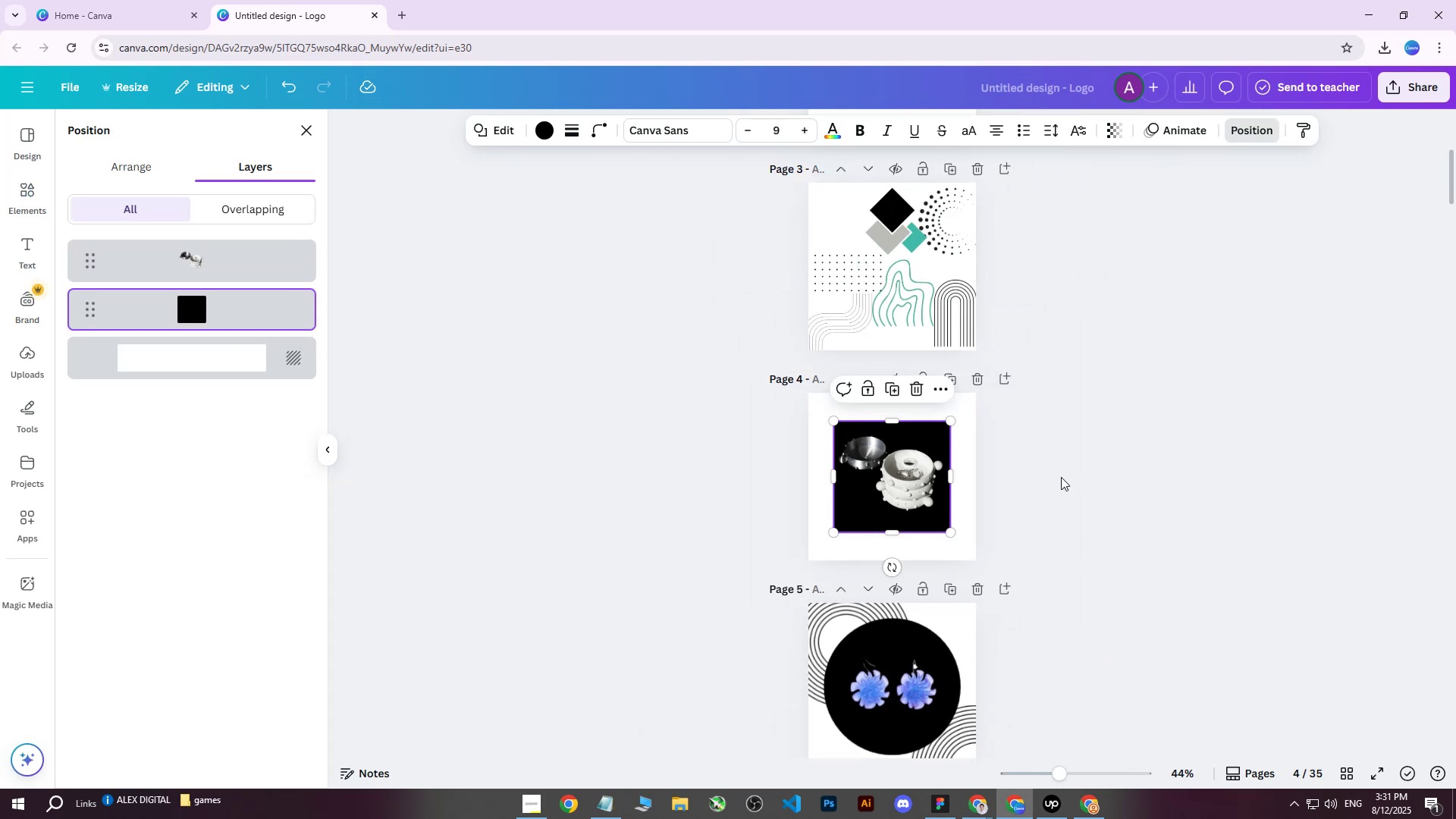 
hold_key(key=ControlLeft, duration=1.29)
scroll: coordinate [1075, 489], scroll_direction: up, amount: 7.0
 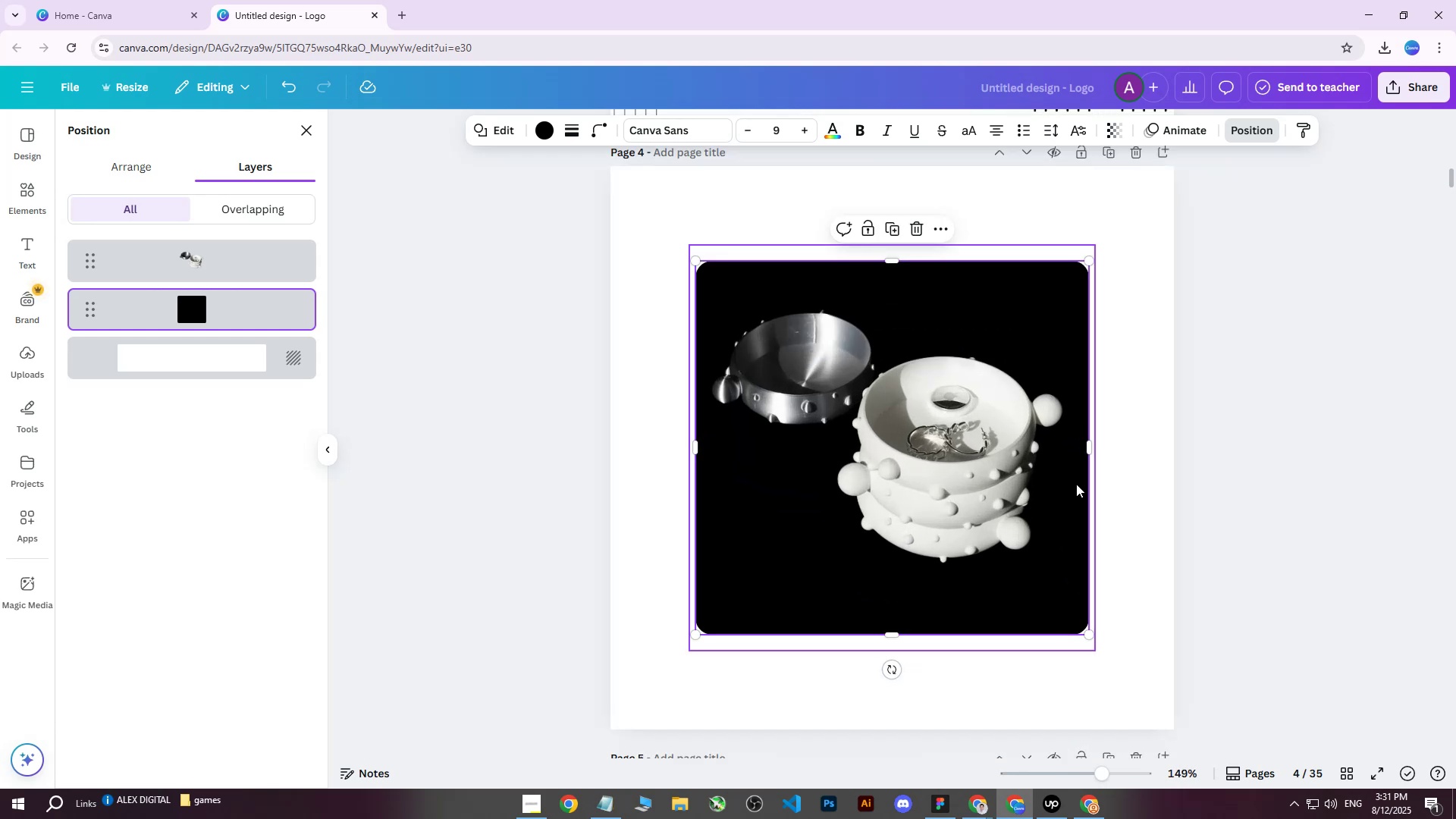 
key(Control+ControlLeft)
 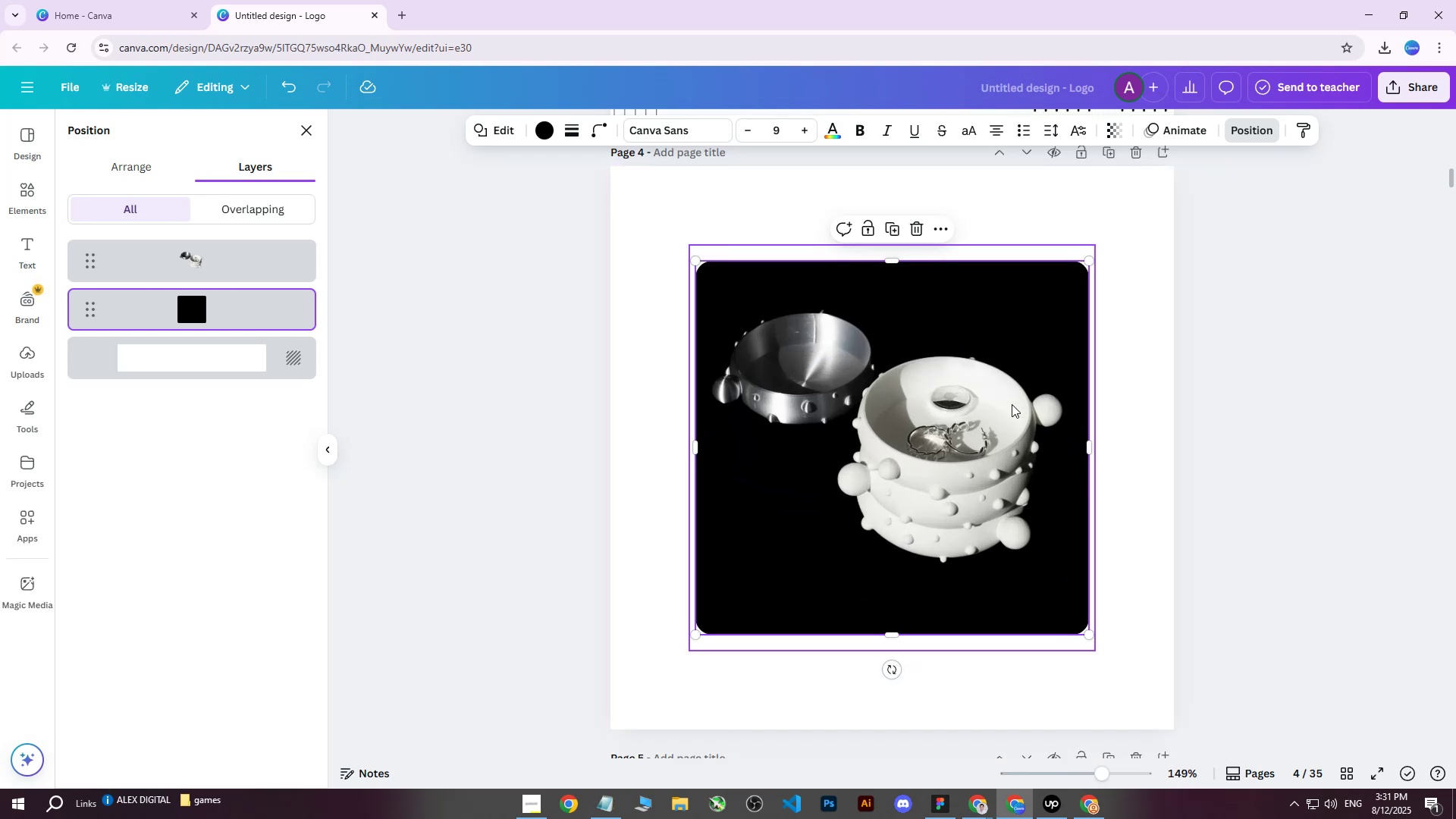 
hold_key(key=ControlLeft, duration=0.58)
scroll: coordinate [1001, 388], scroll_direction: down, amount: 6.0
 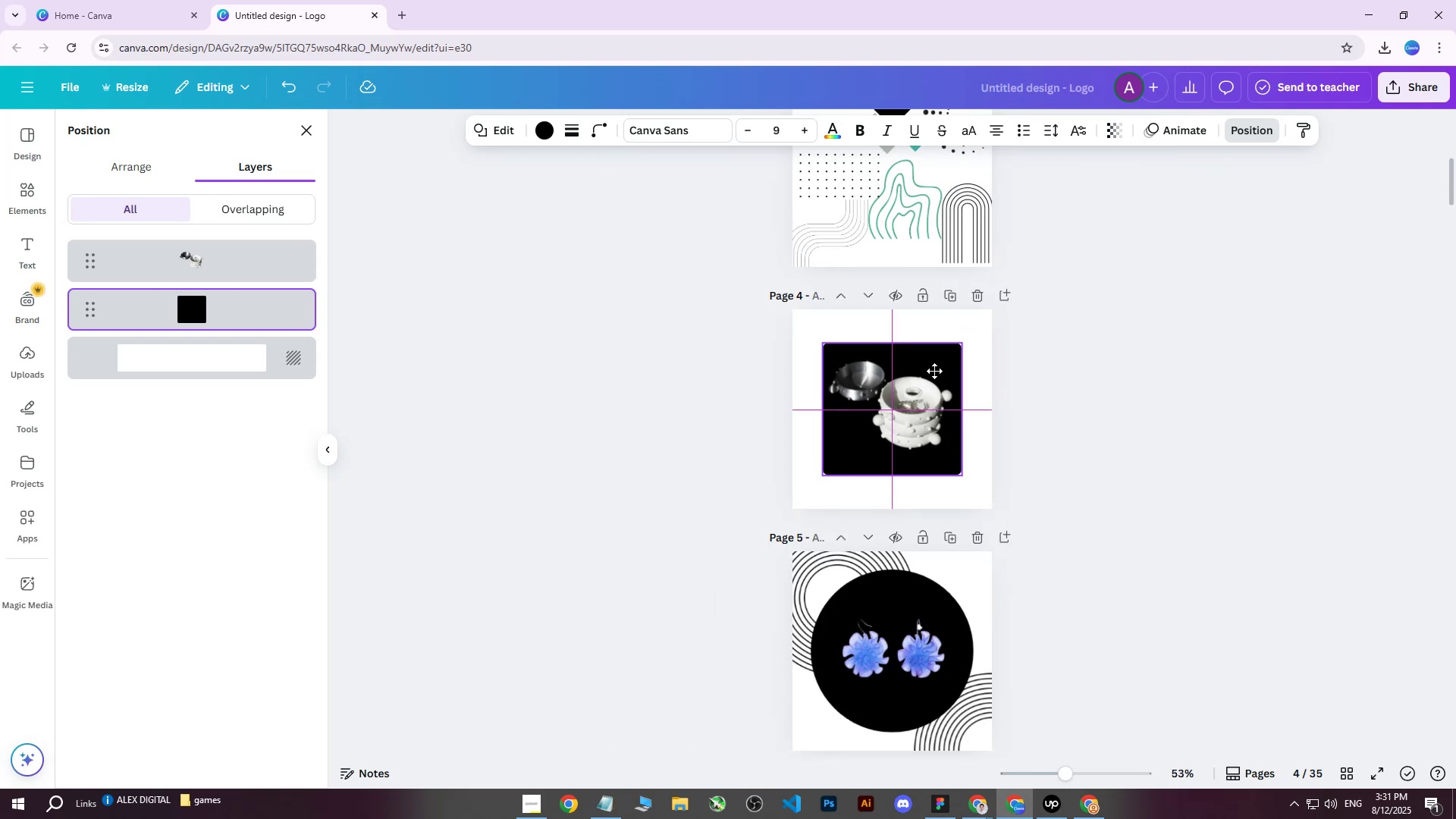 
left_click([919, 403])
 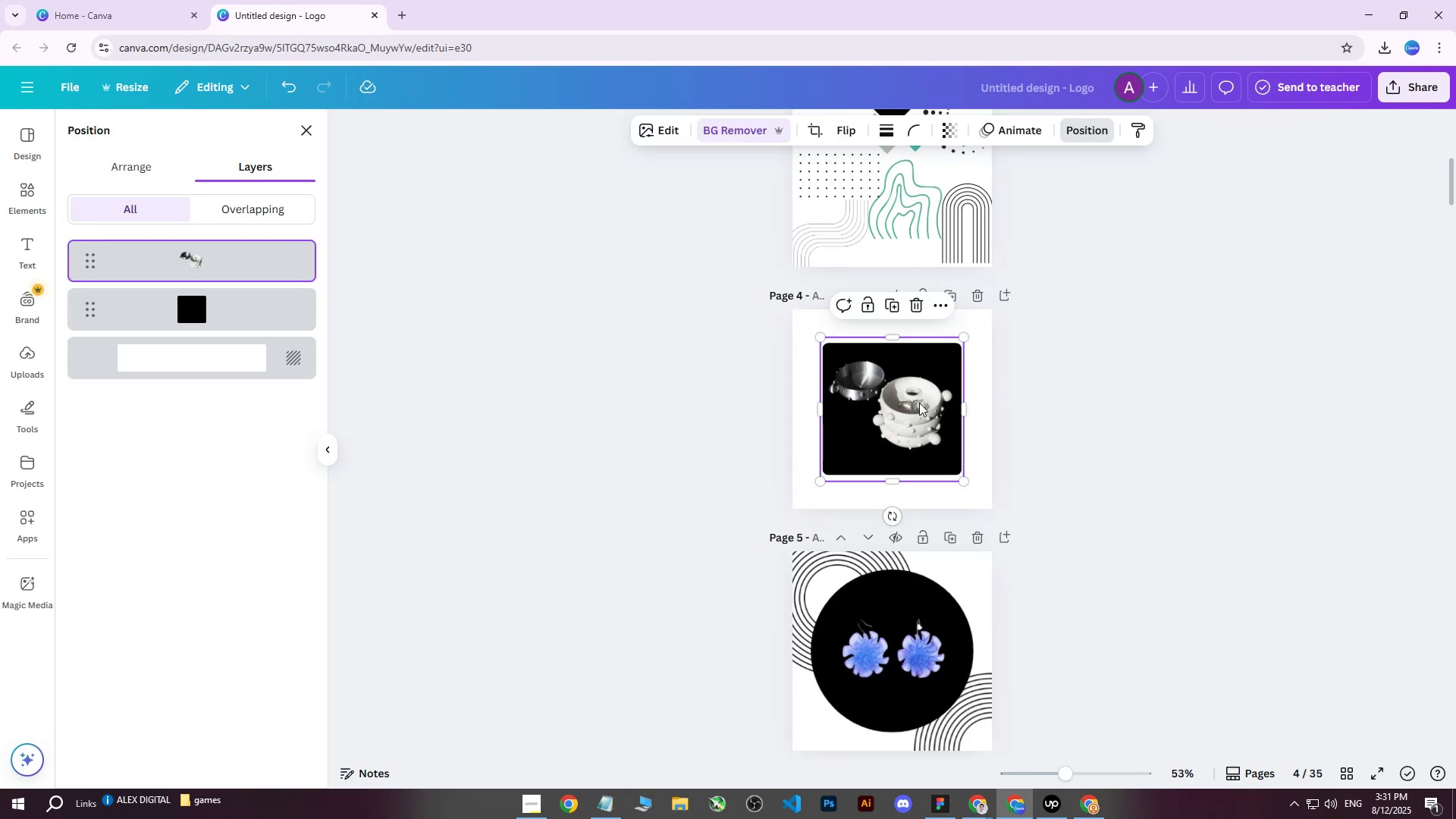 
hold_key(key=ControlLeft, duration=0.34)
scroll: coordinate [927, 416], scroll_direction: up, amount: 6.0
 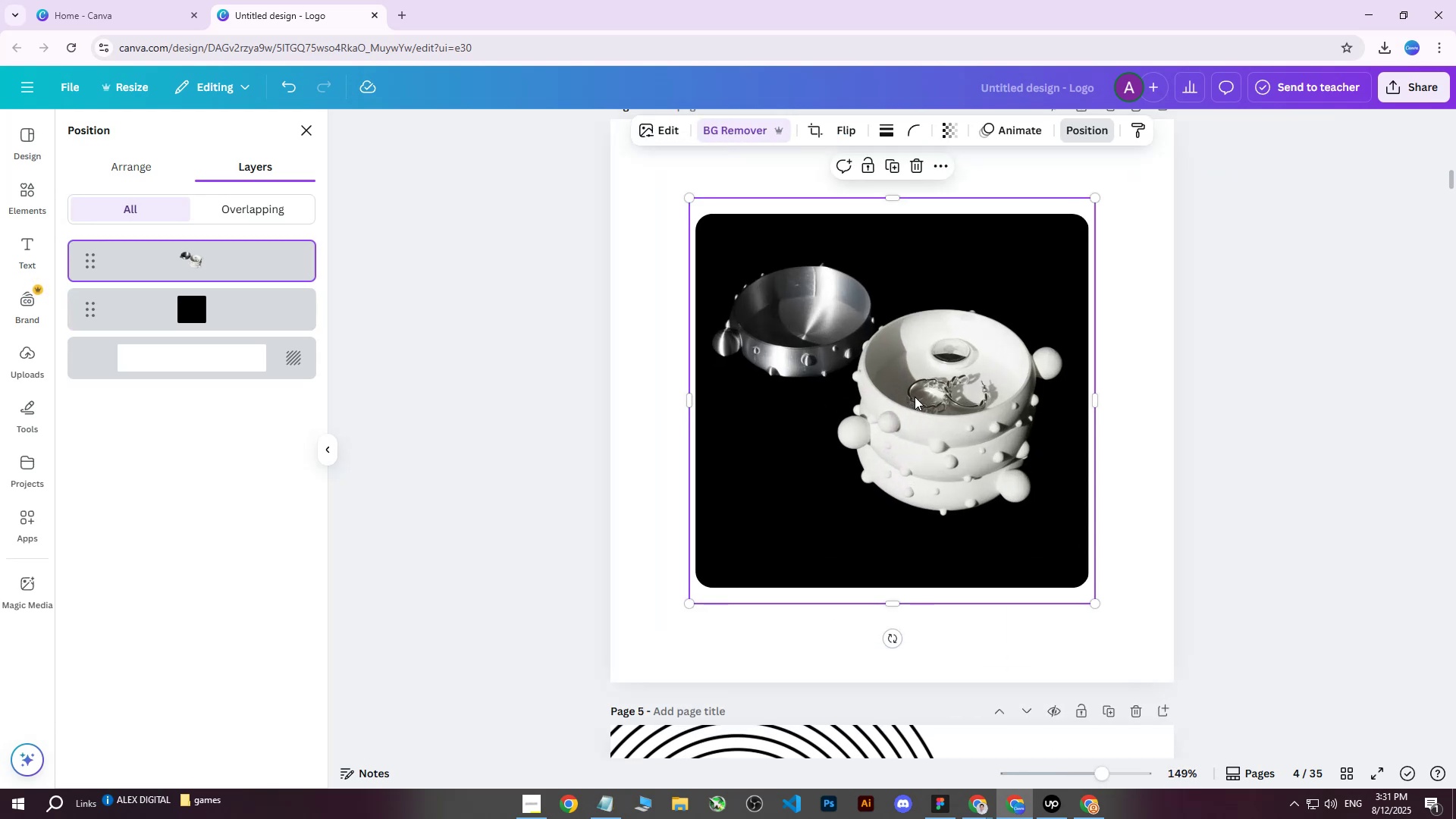 
right_click([911, 395])
 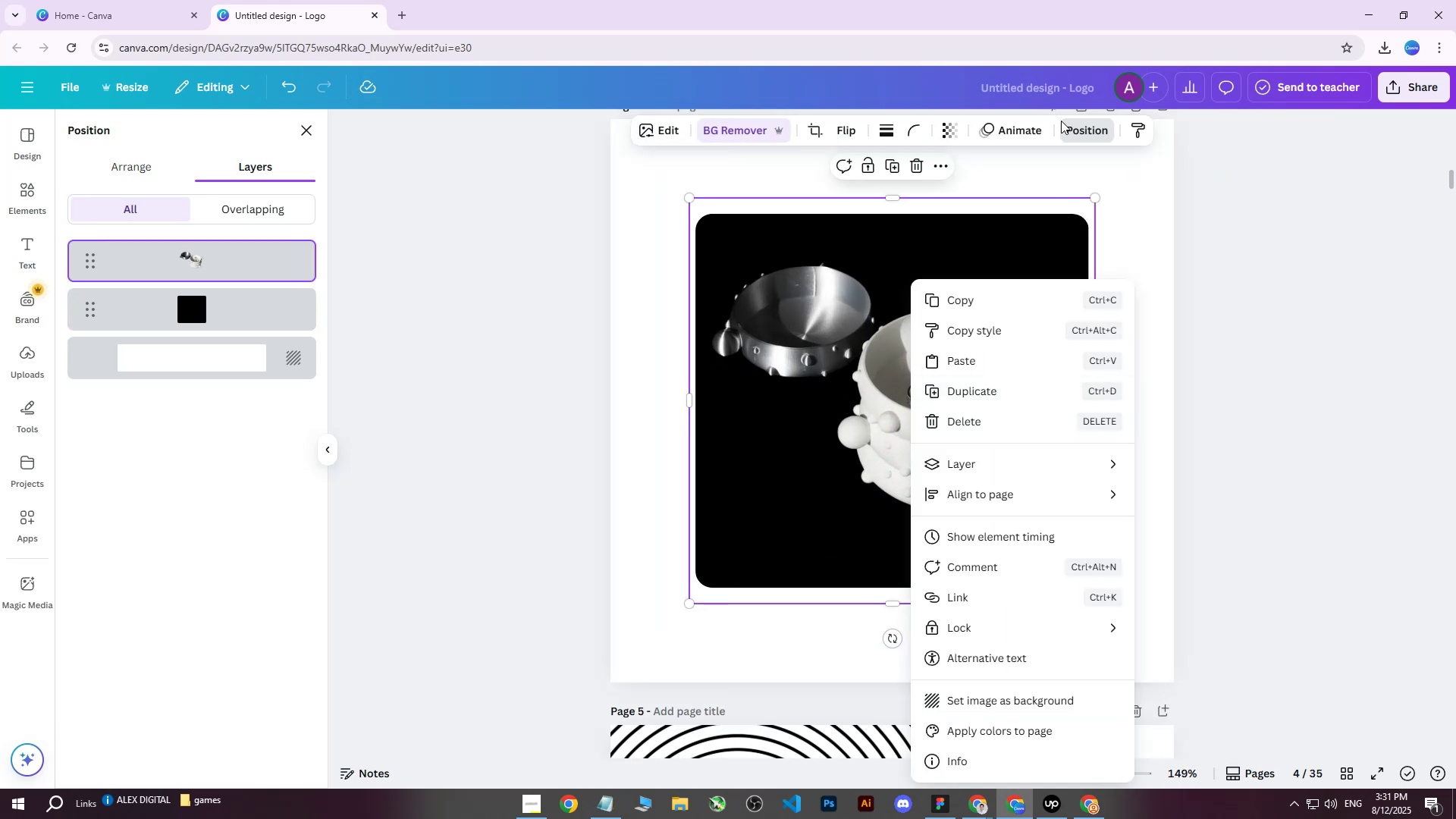 
left_click([1023, 136])
 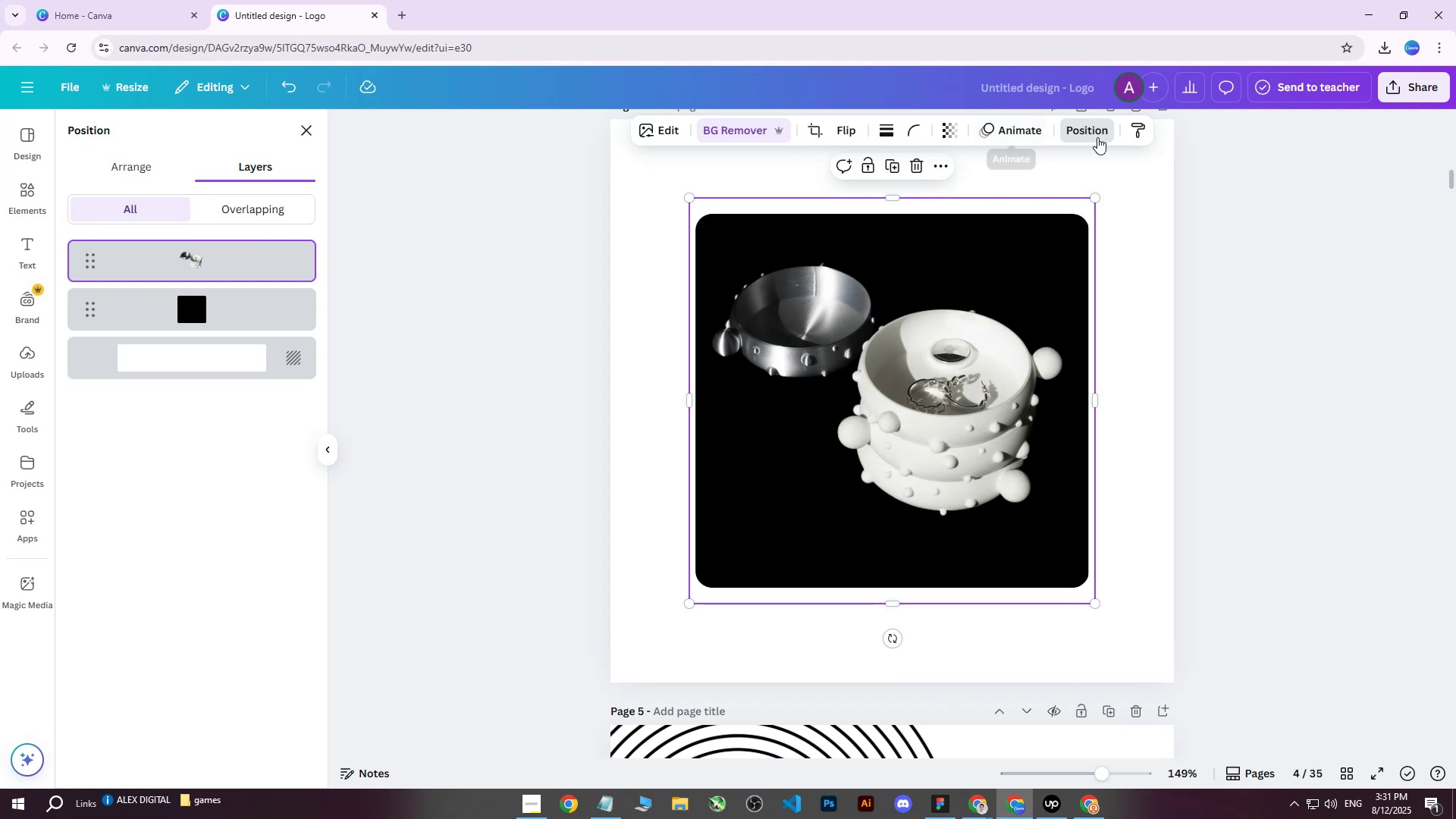 
left_click([1097, 137])
 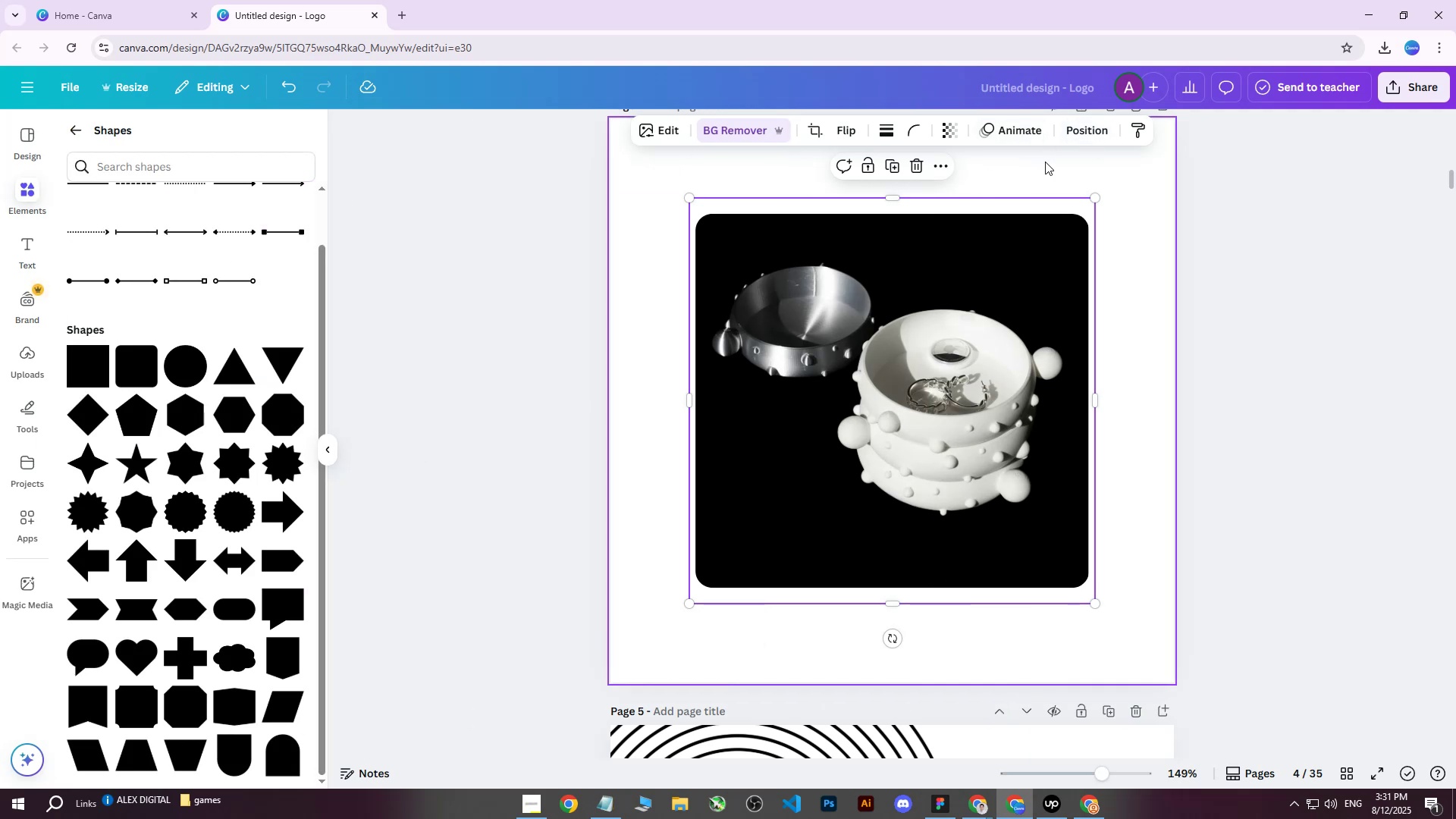 
left_click([1082, 139])
 